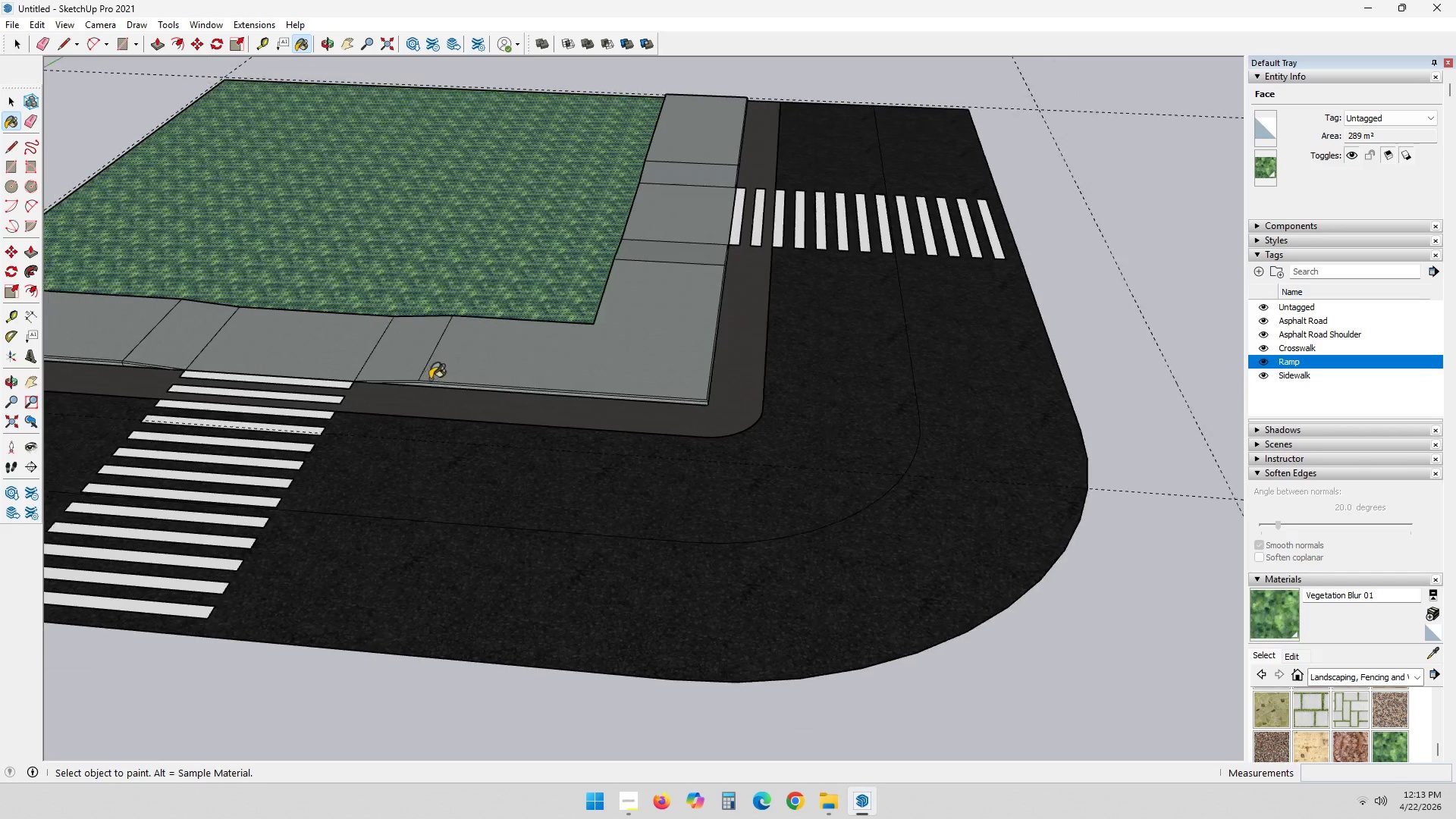 
scroll: coordinate [984, 576], scroll_direction: up, amount: 8.0
 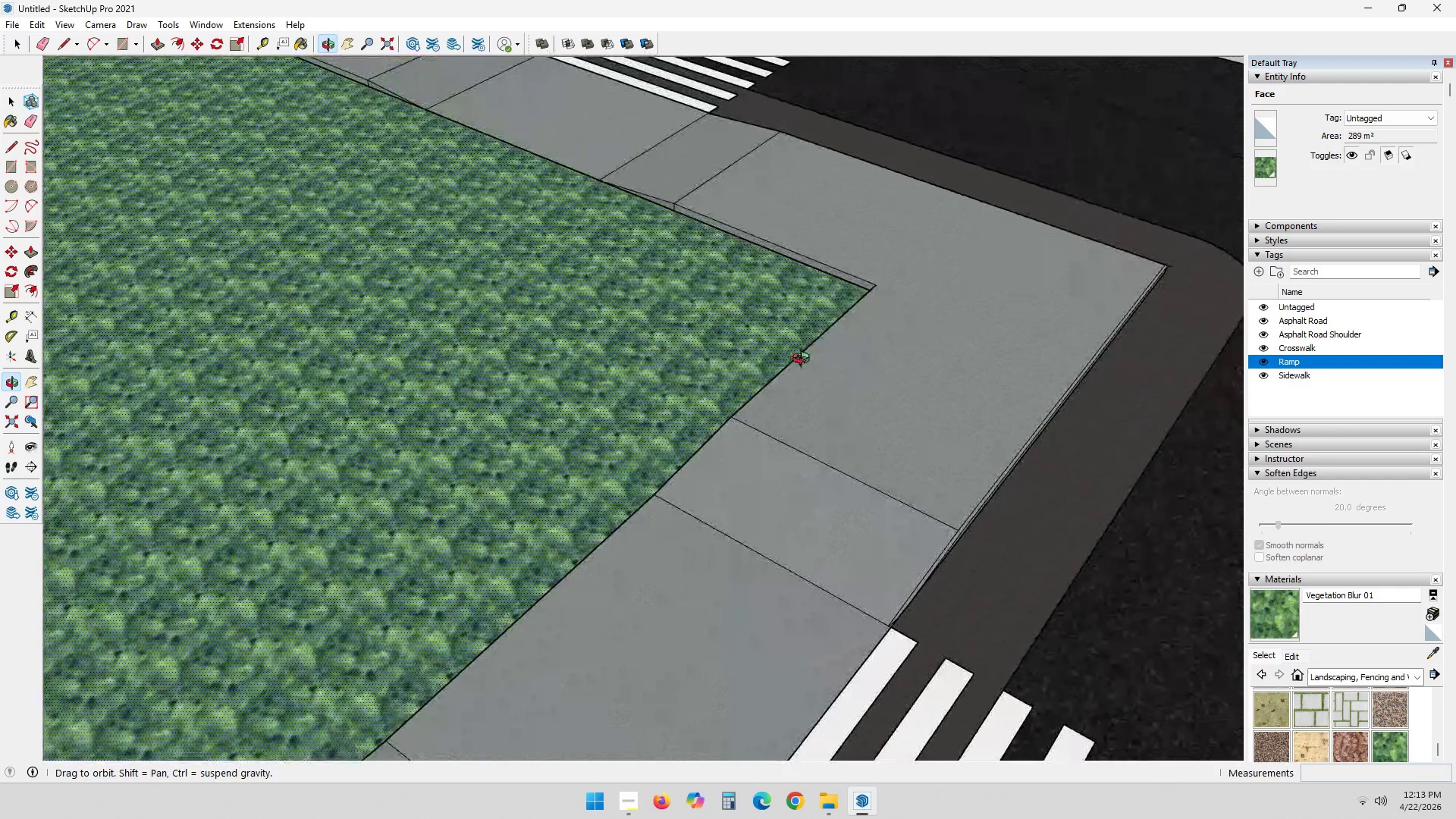 
scroll: coordinate [770, 347], scroll_direction: down, amount: 8.0
 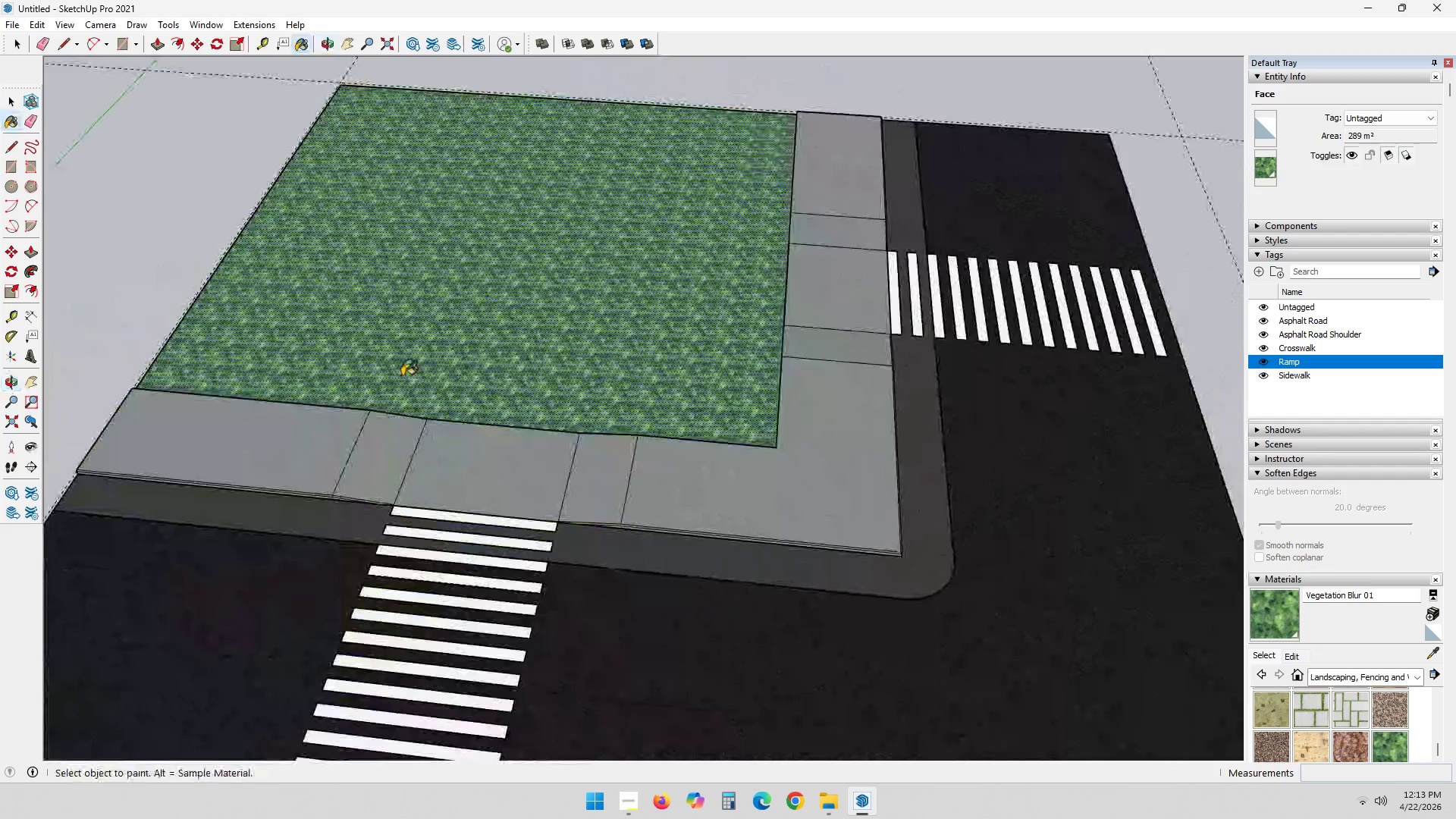 
scroll: coordinate [782, 376], scroll_direction: up, amount: 2.0
 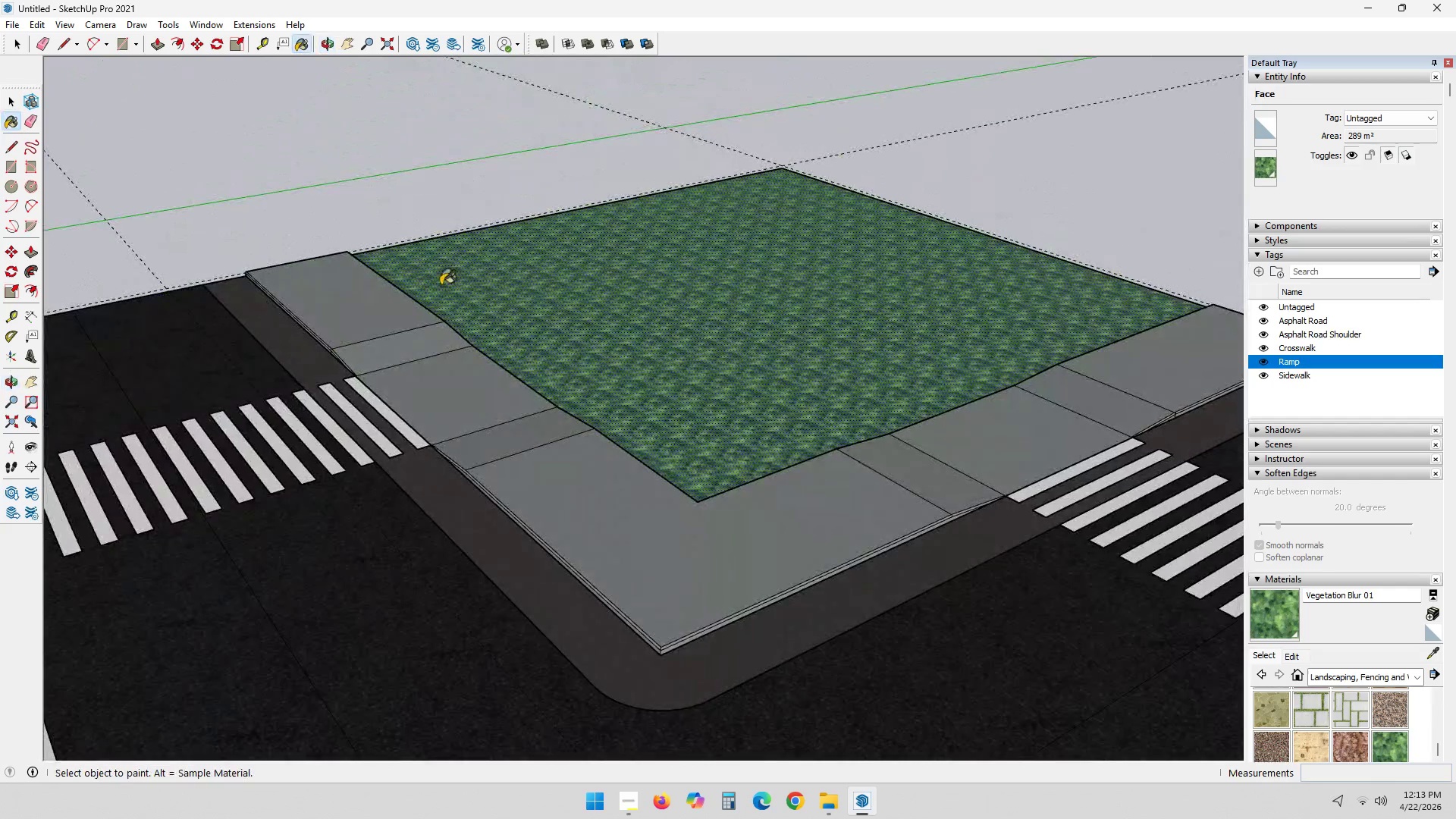 
scroll: coordinate [1282, 713], scroll_direction: down, amount: 2.0
 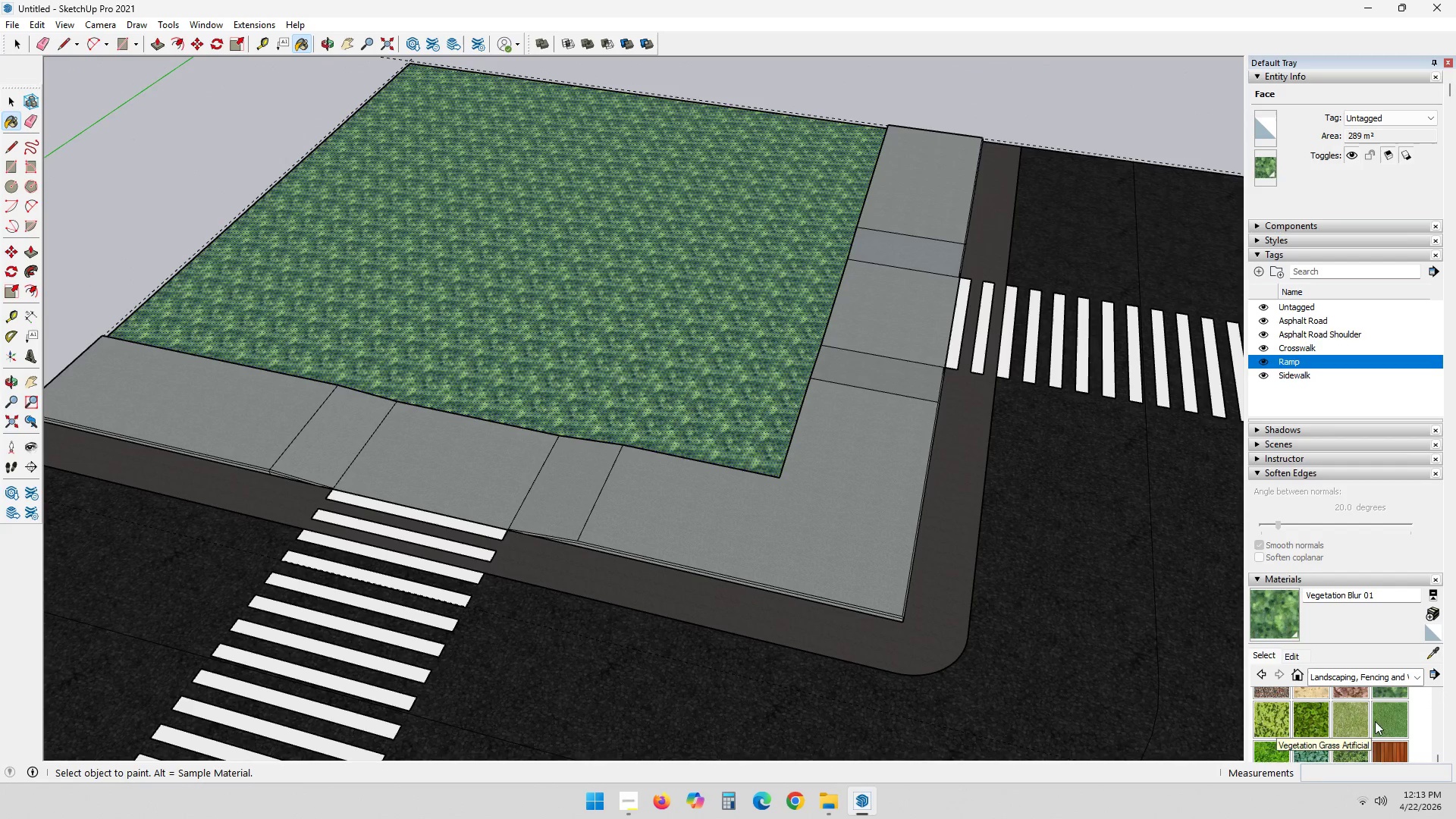 
left_click([1379, 717])
 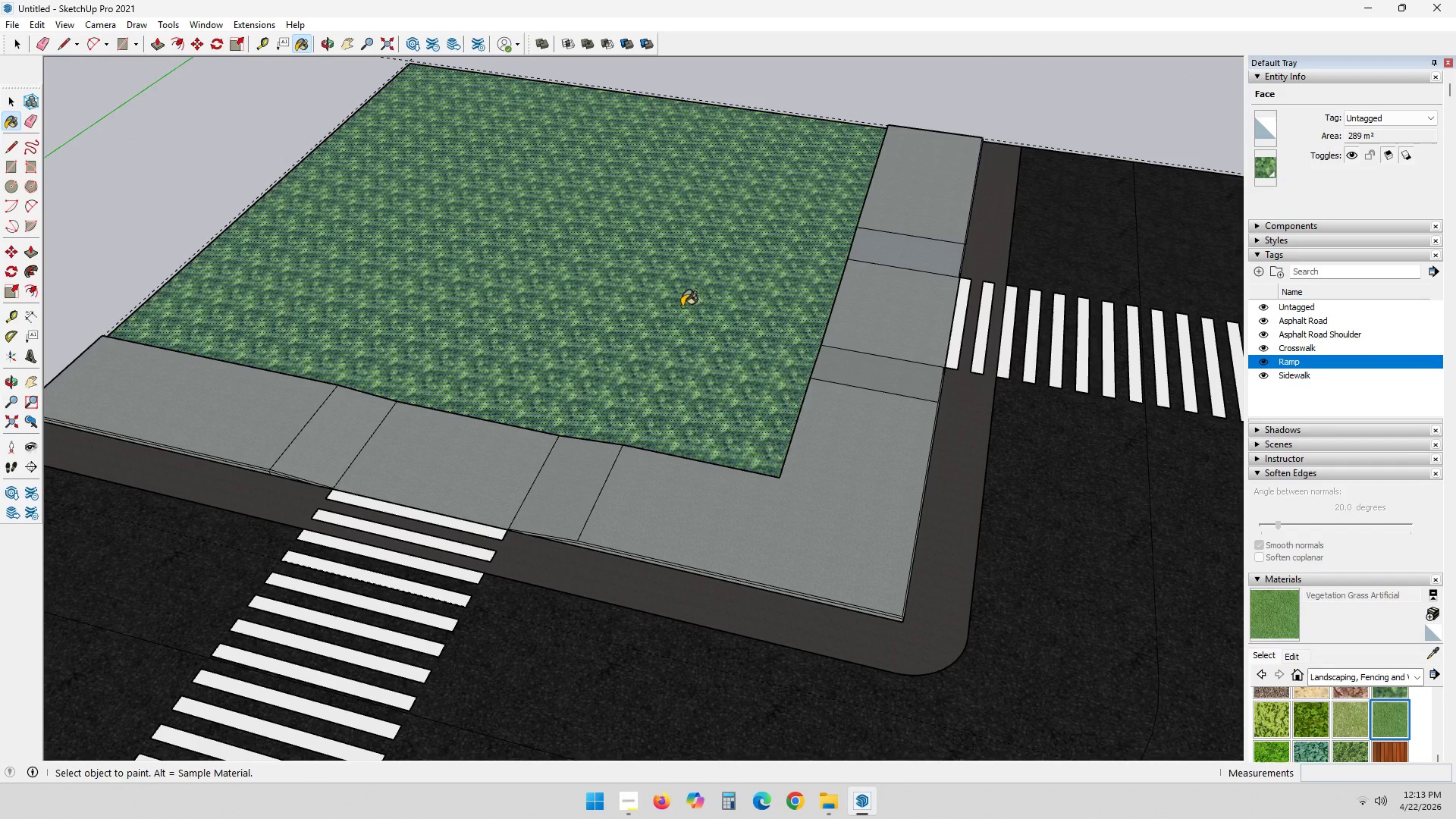 
left_click([680, 306])
 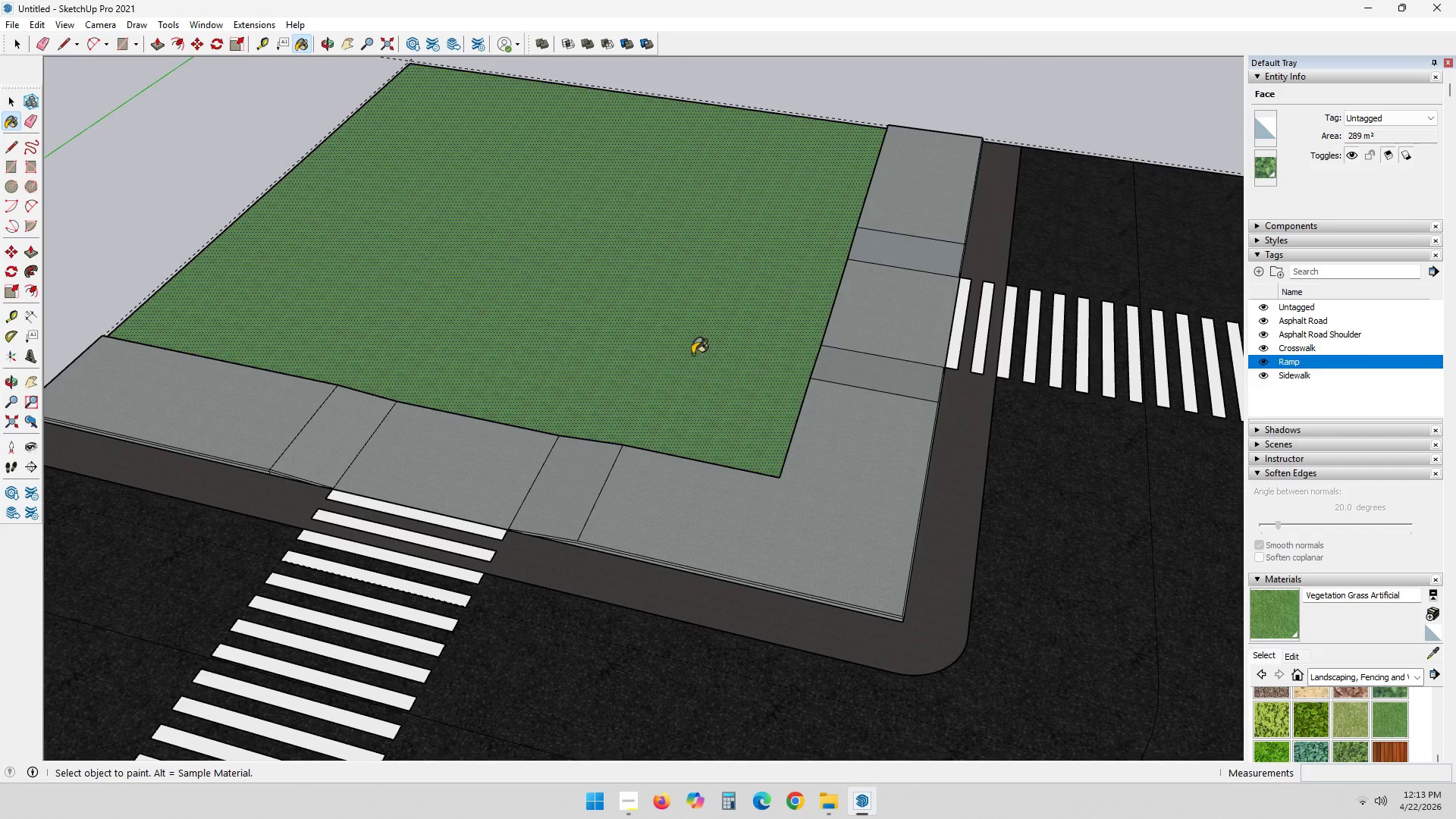 
scroll: coordinate [1330, 723], scroll_direction: up, amount: 5.0
 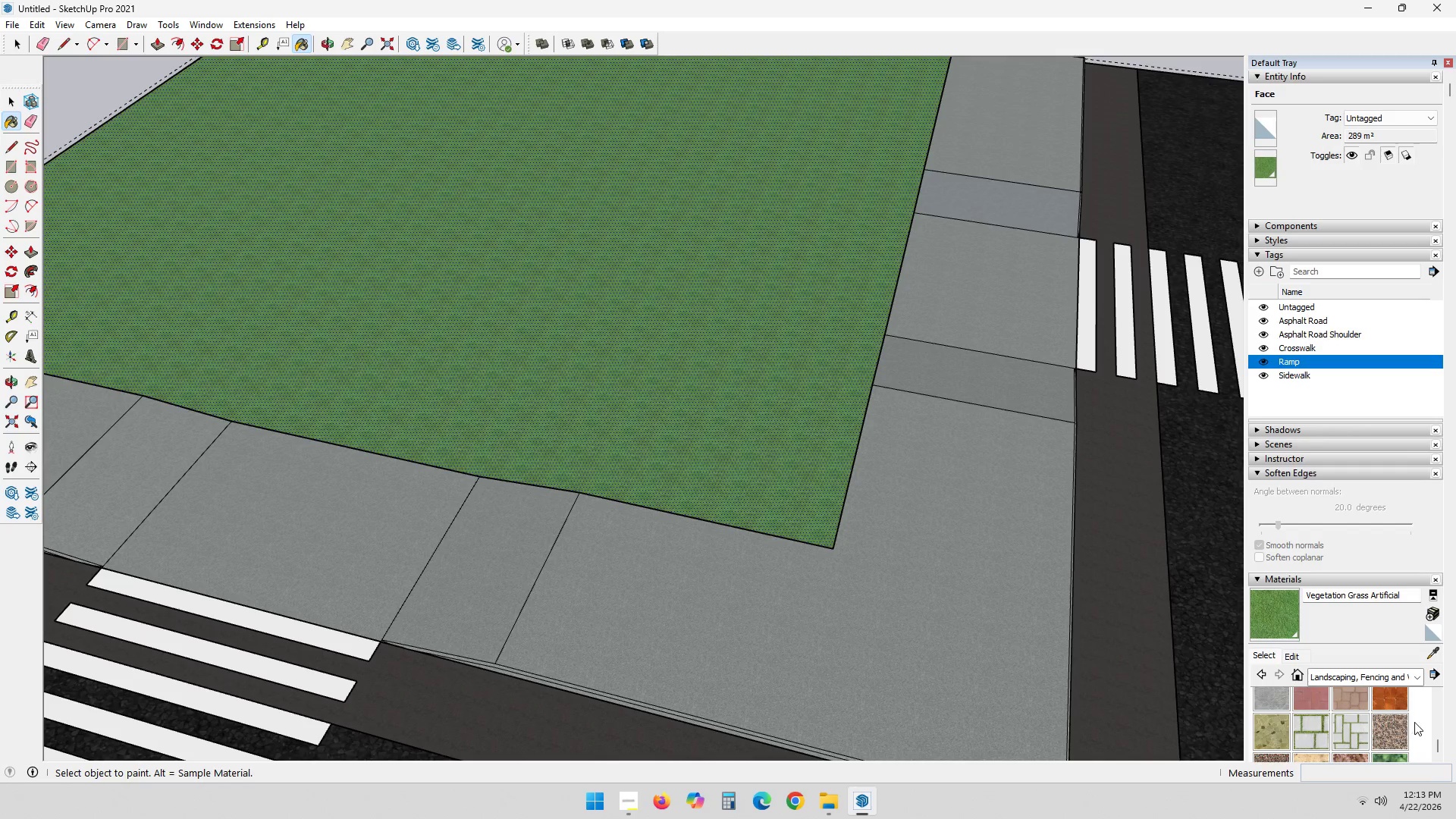 
scroll: coordinate [1455, 707], scroll_direction: down, amount: 4.0
 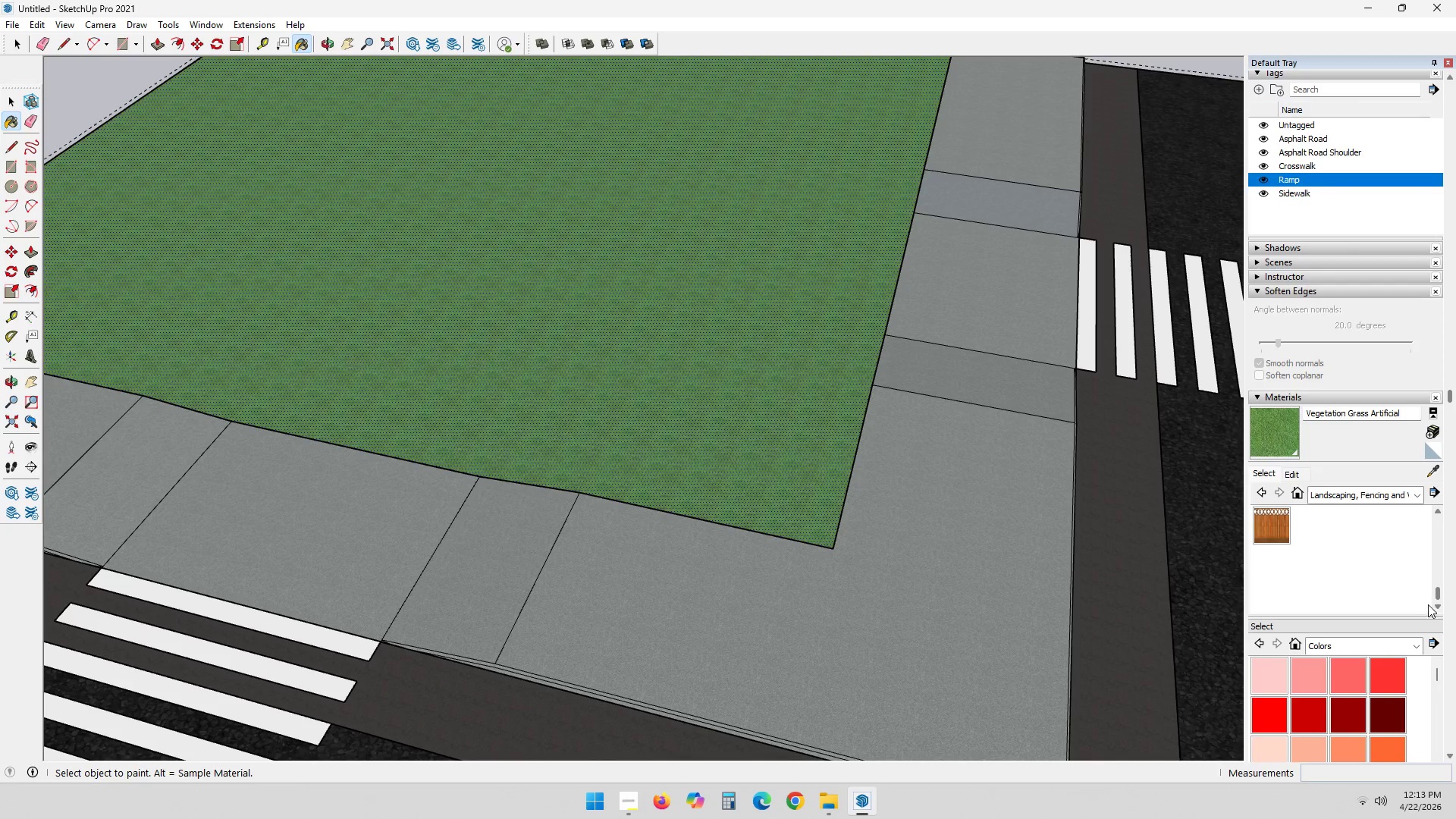 
scroll: coordinate [1382, 563], scroll_direction: up, amount: 4.0
 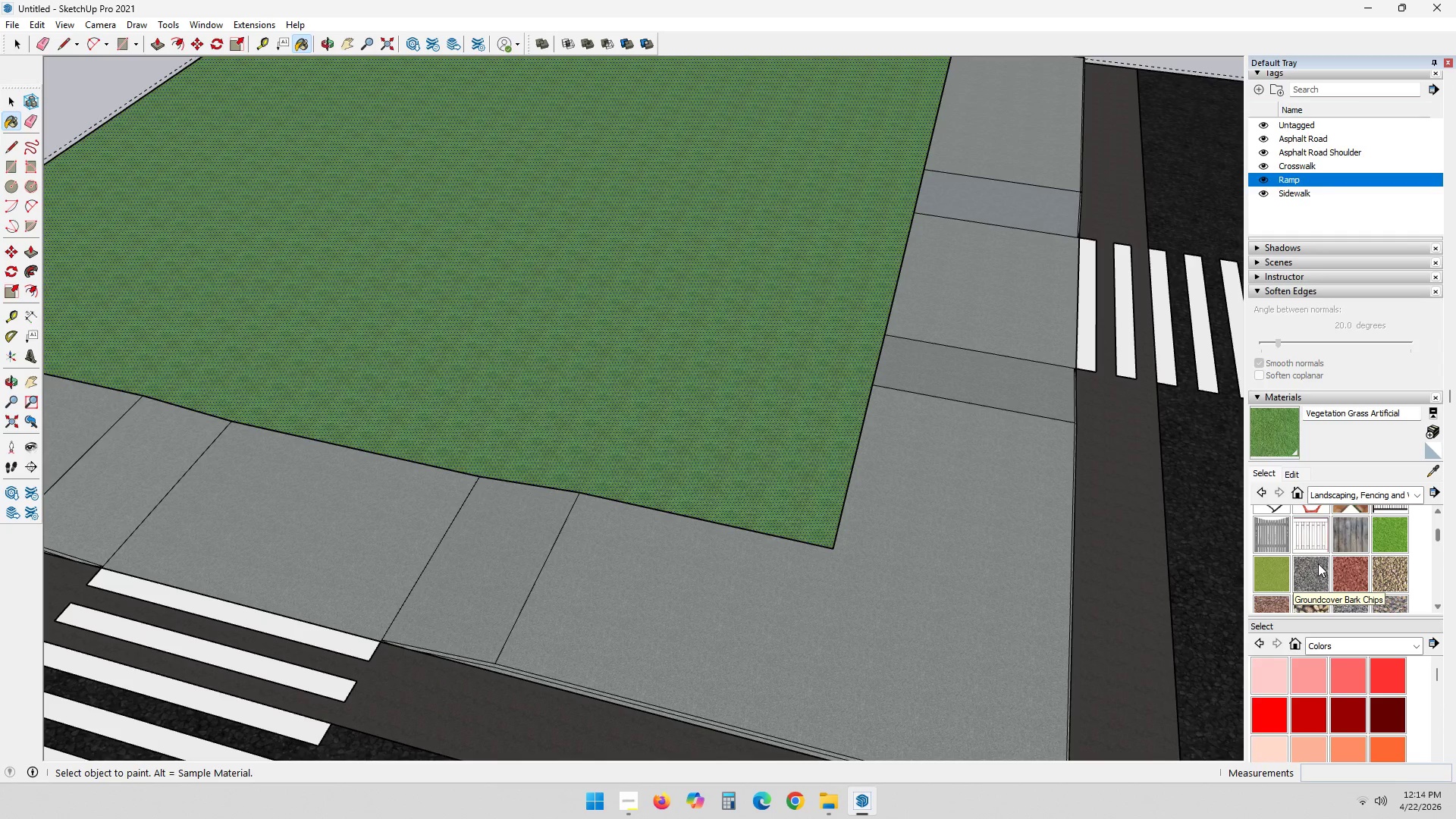 
scroll: coordinate [1320, 564], scroll_direction: down, amount: 1.0
 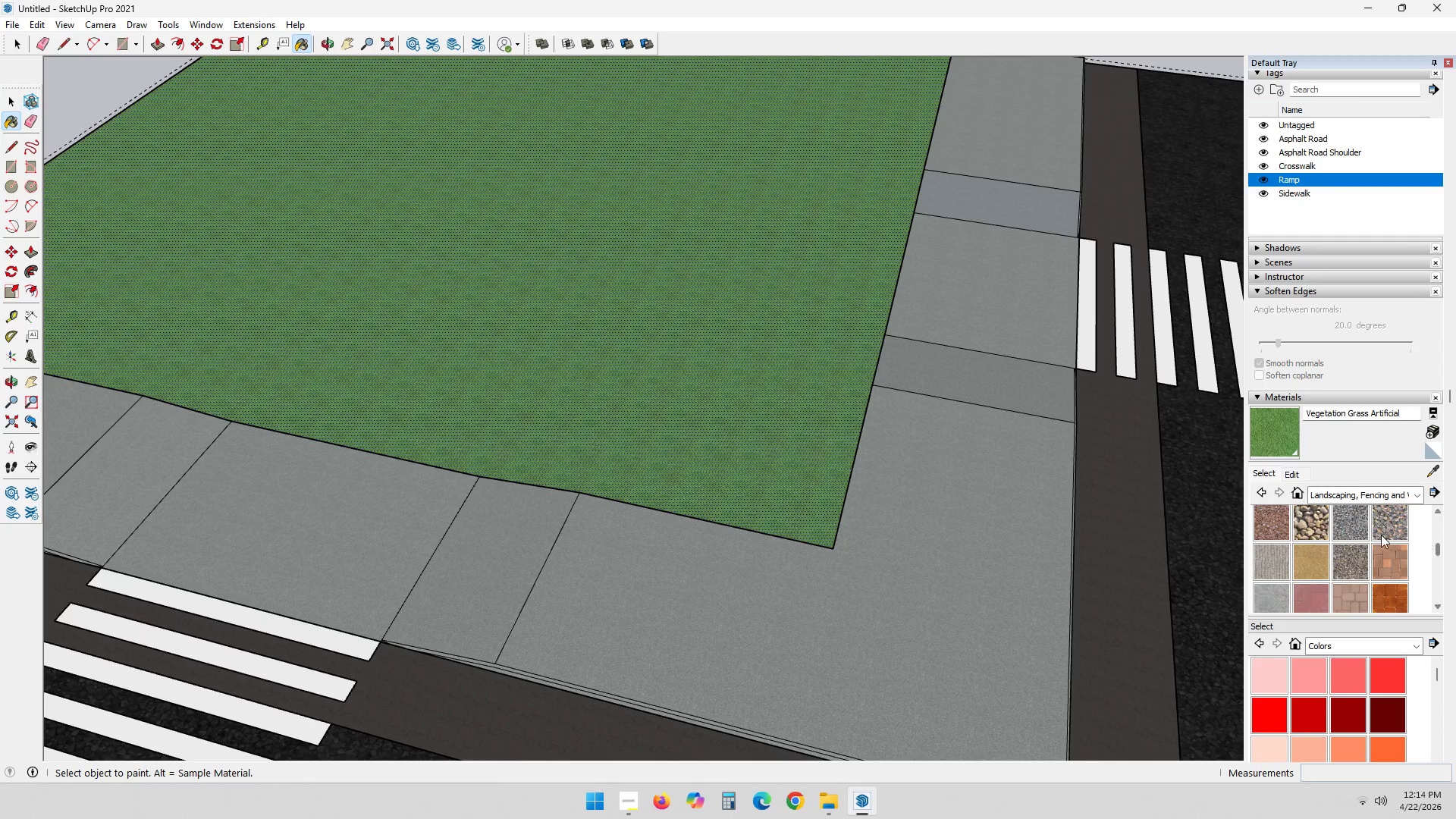 
left_click([1389, 531])
 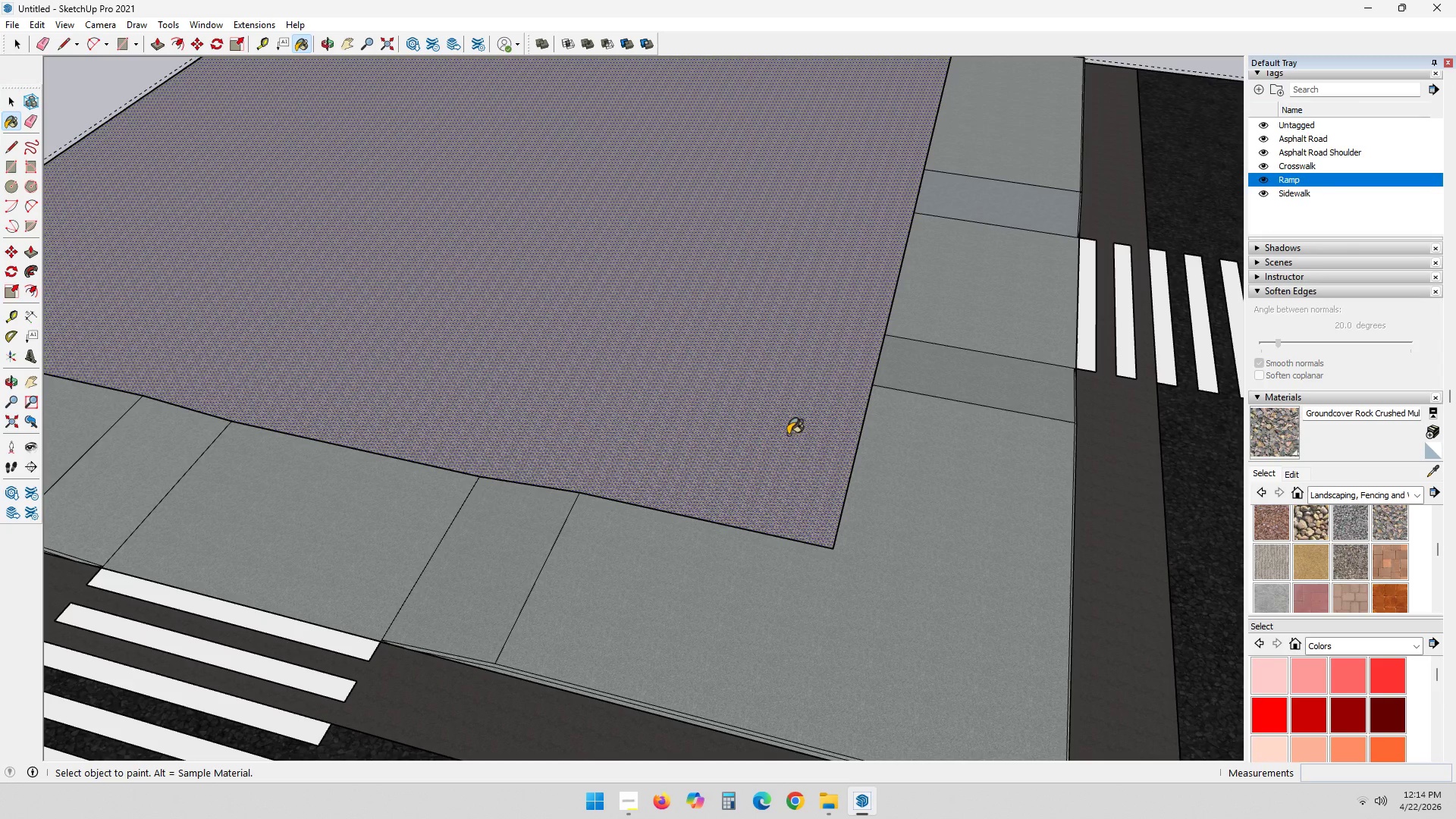 
scroll: coordinate [805, 474], scroll_direction: down, amount: 2.0
 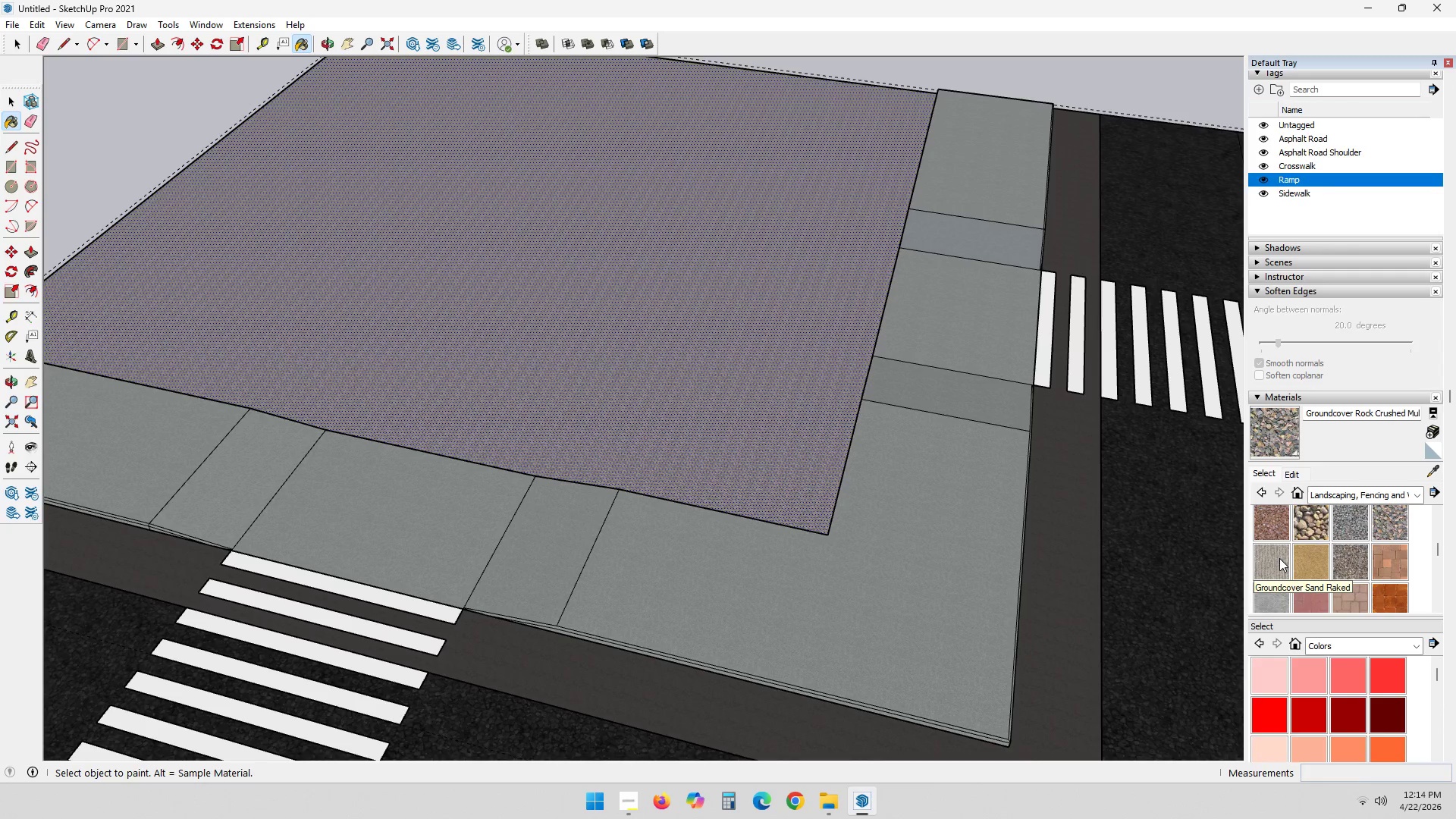 
double_click([700, 300])
 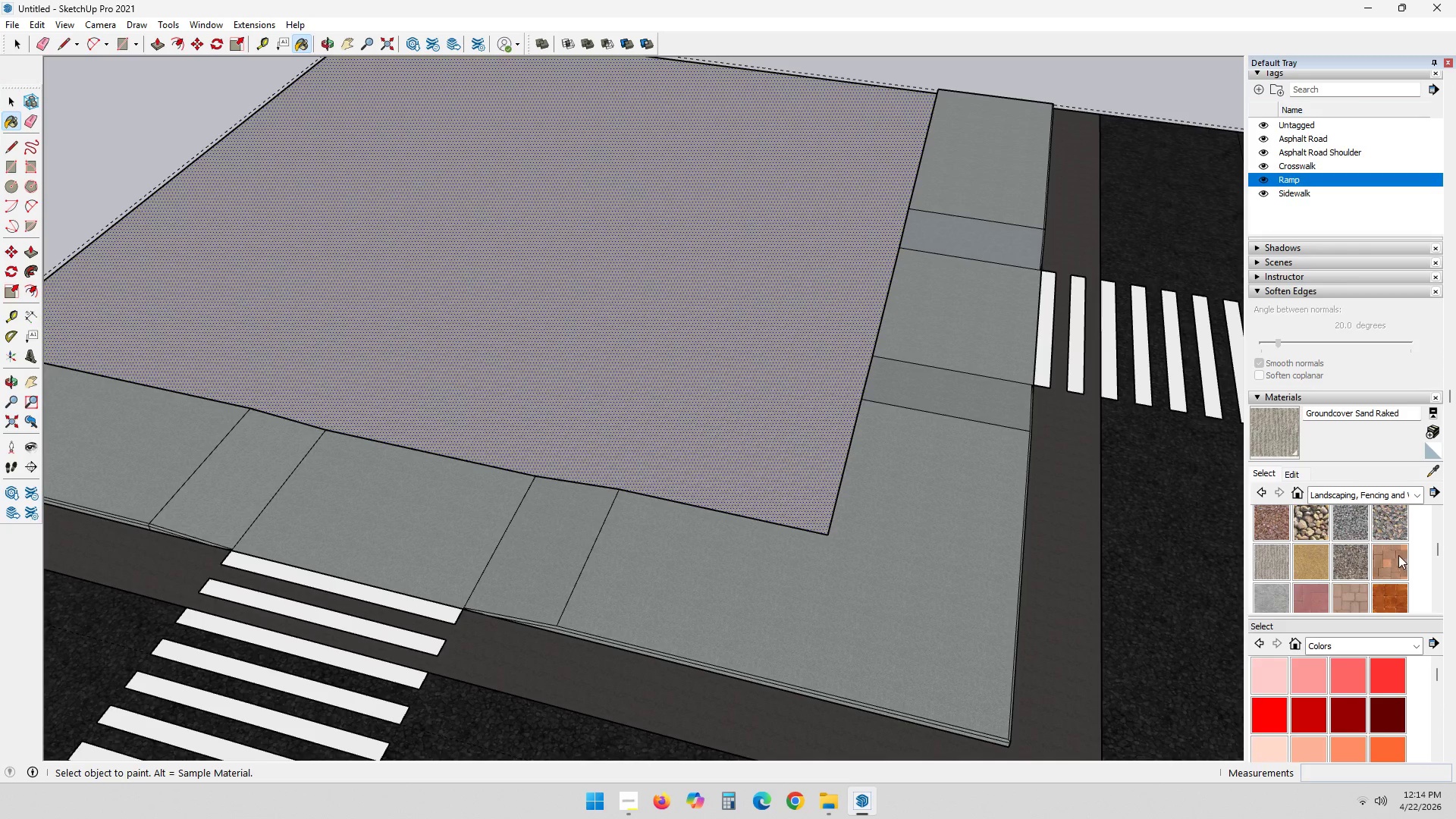 
left_click([1348, 549])
 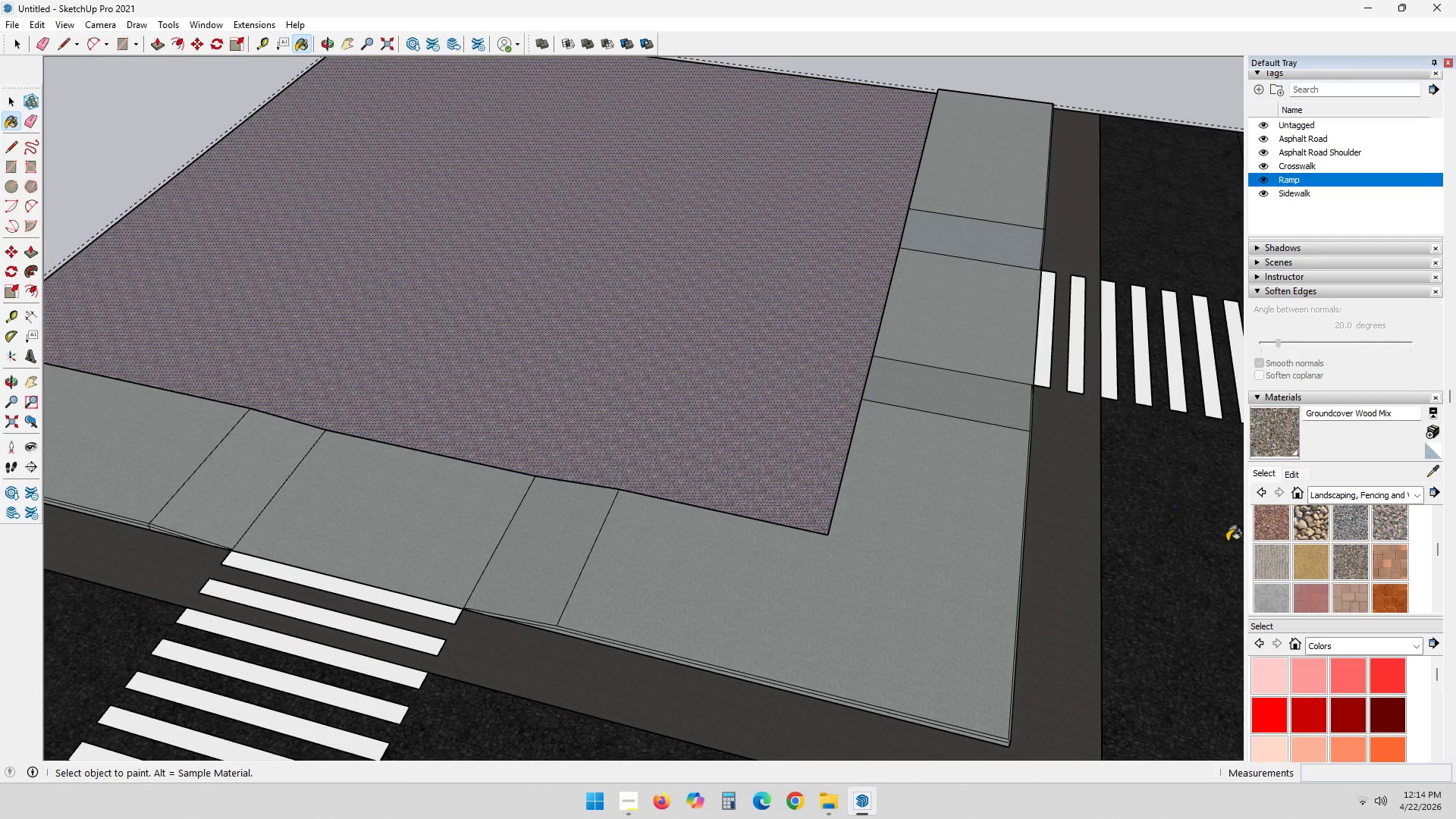 
left_click([1263, 537])
 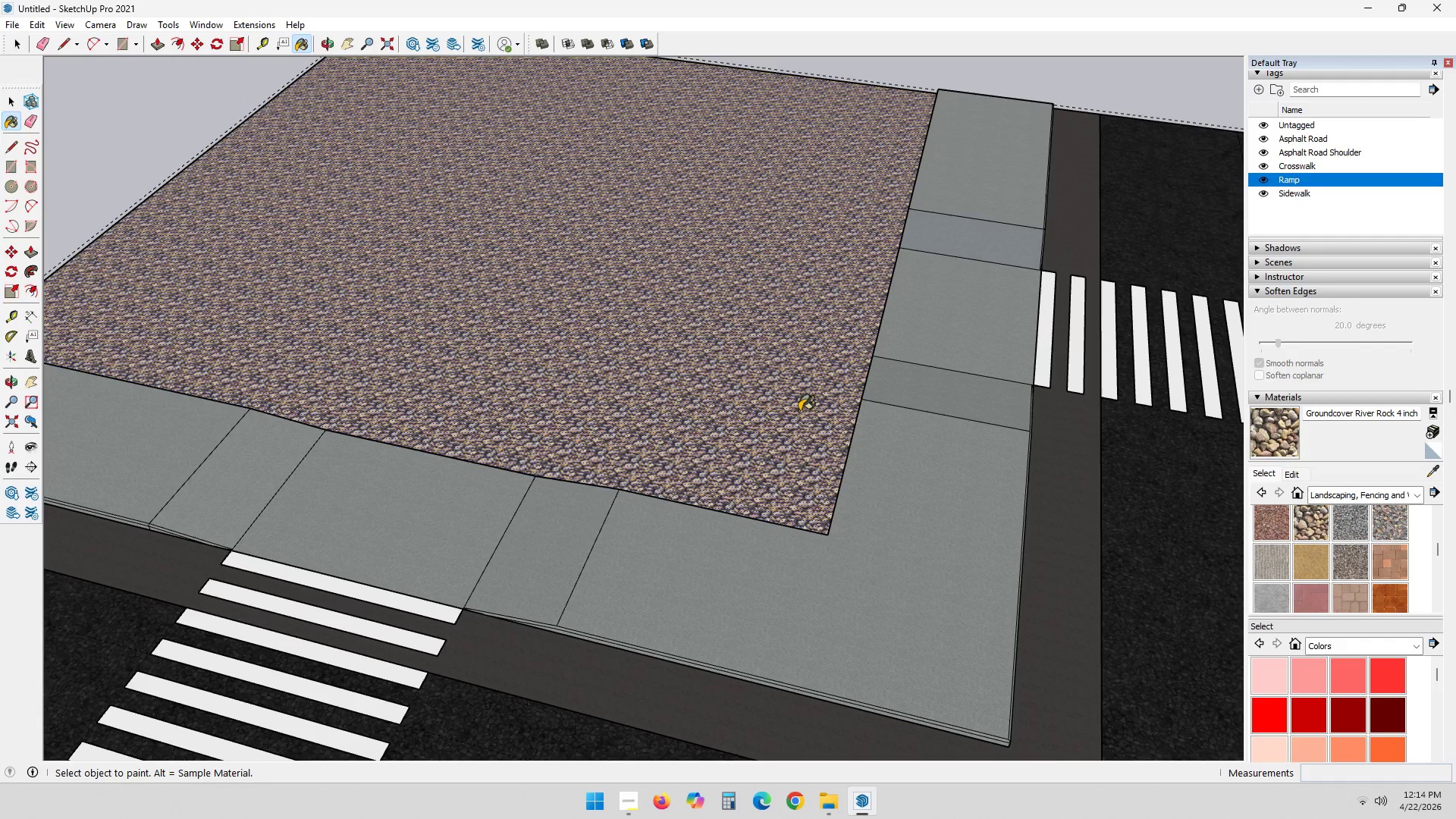 
scroll: coordinate [1354, 571], scroll_direction: up, amount: 1.0
 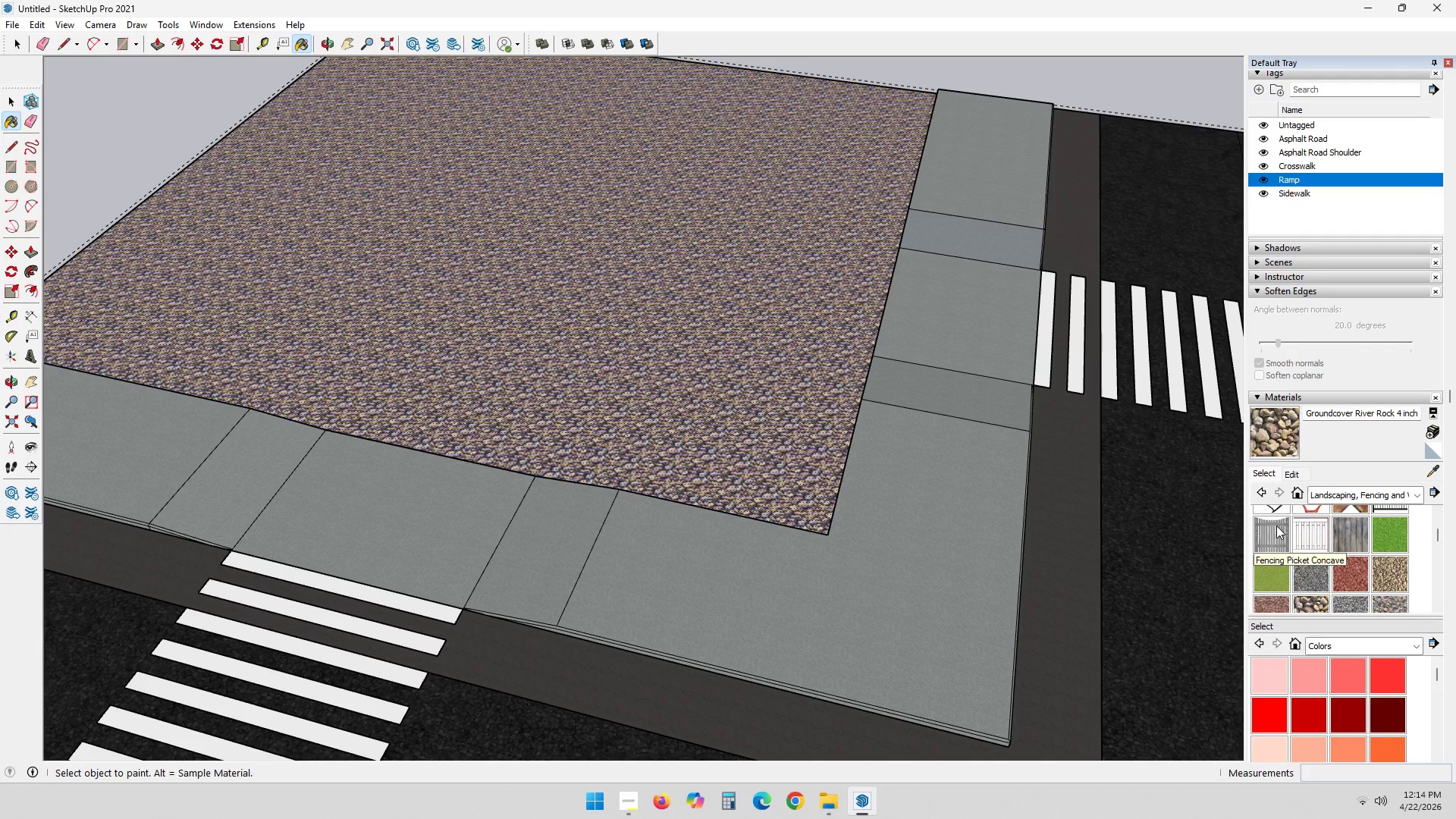 
double_click([805, 303])
 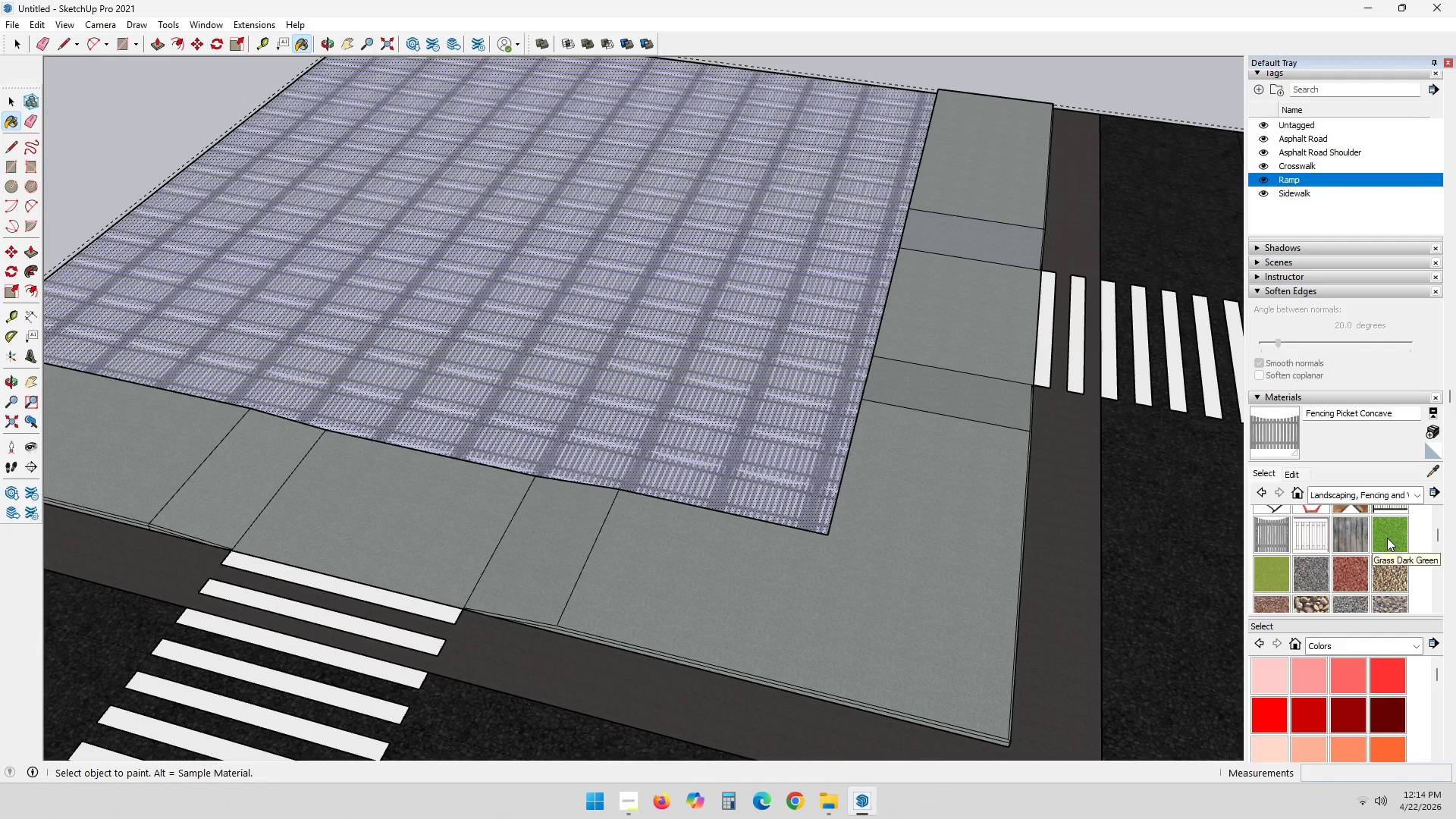 
double_click([773, 287])
 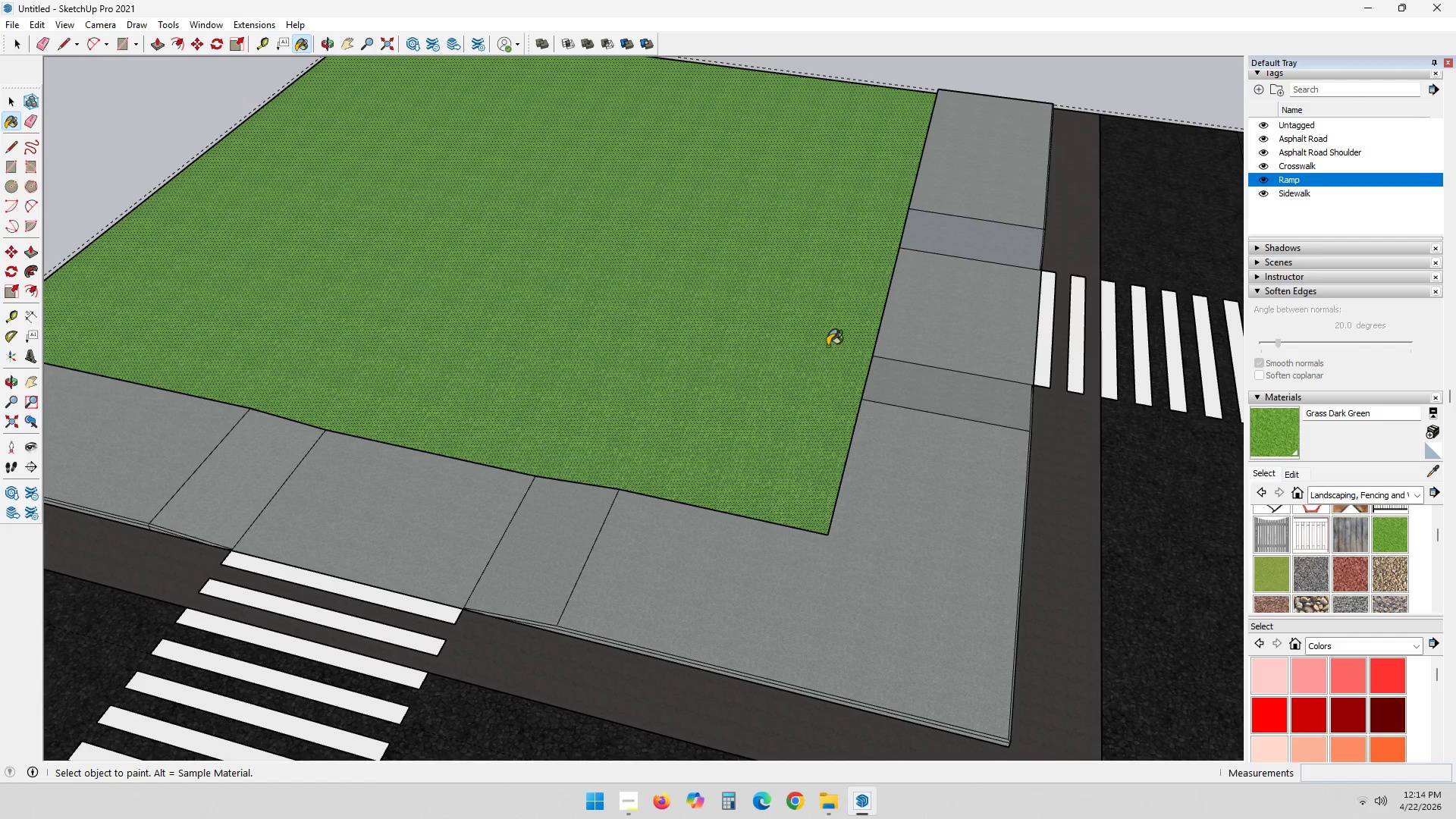 
scroll: coordinate [830, 356], scroll_direction: down, amount: 3.0
 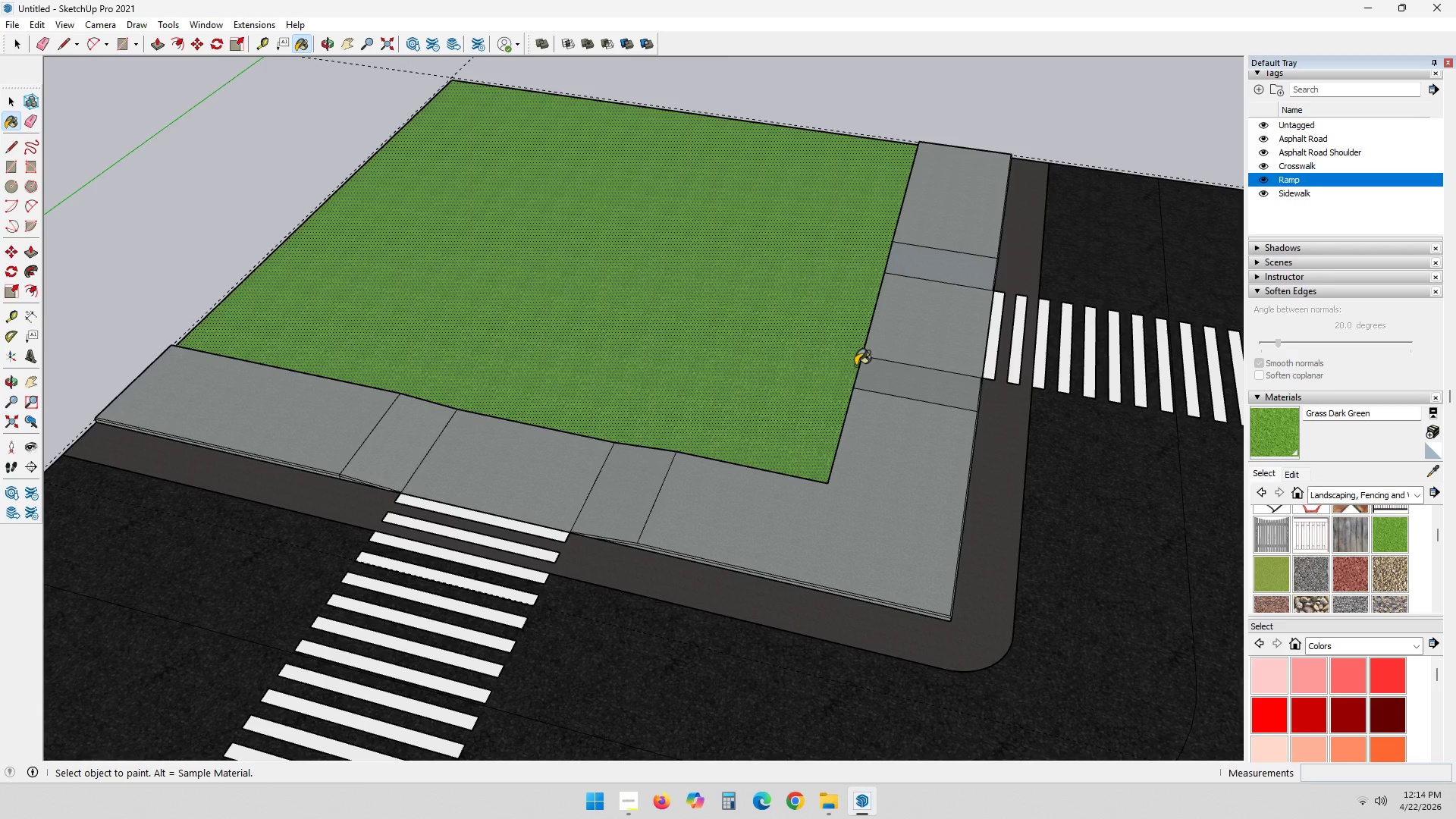 
scroll: coordinate [968, 441], scroll_direction: up, amount: 7.0
 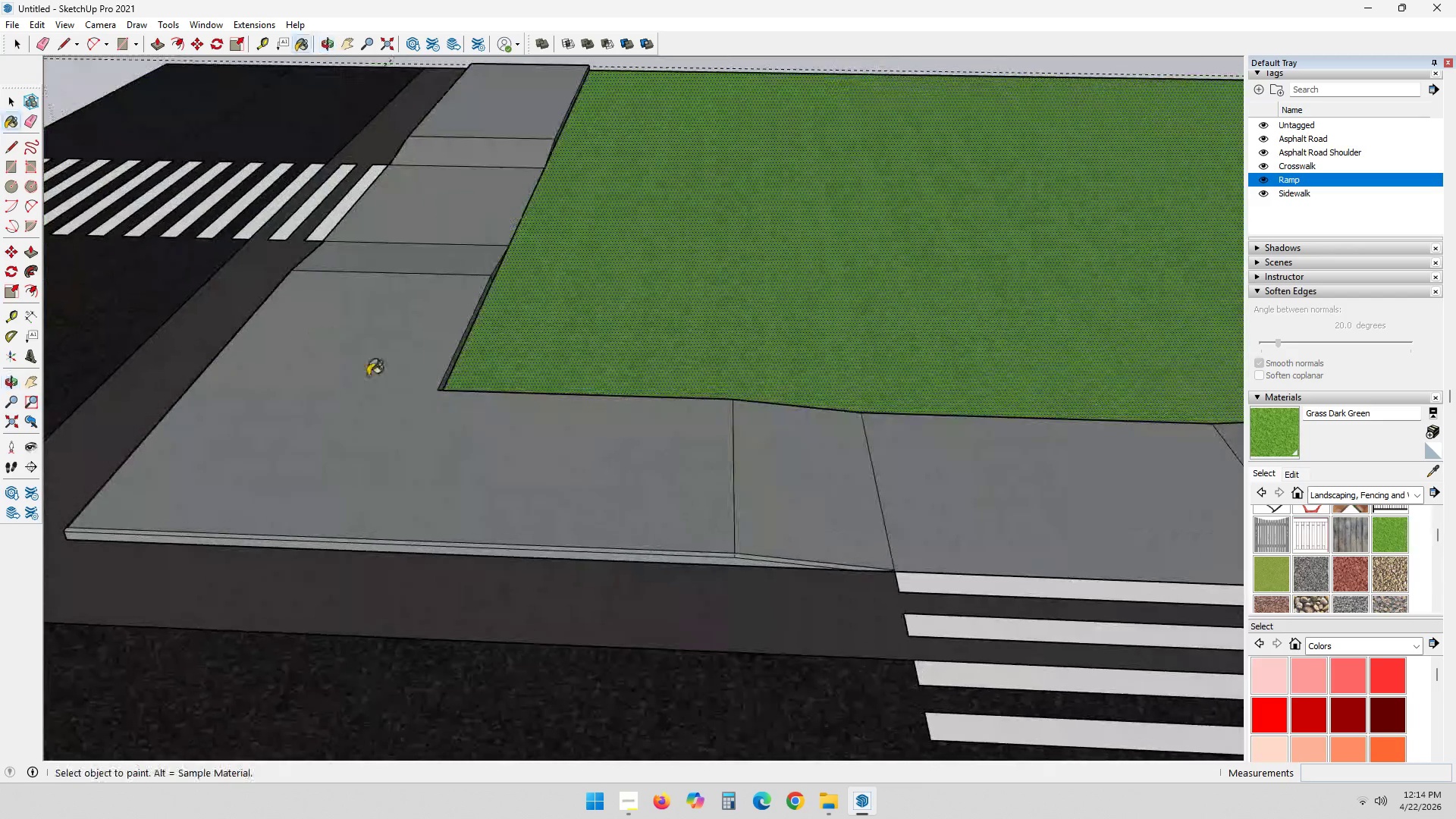 
scroll: coordinate [651, 417], scroll_direction: down, amount: 10.0
 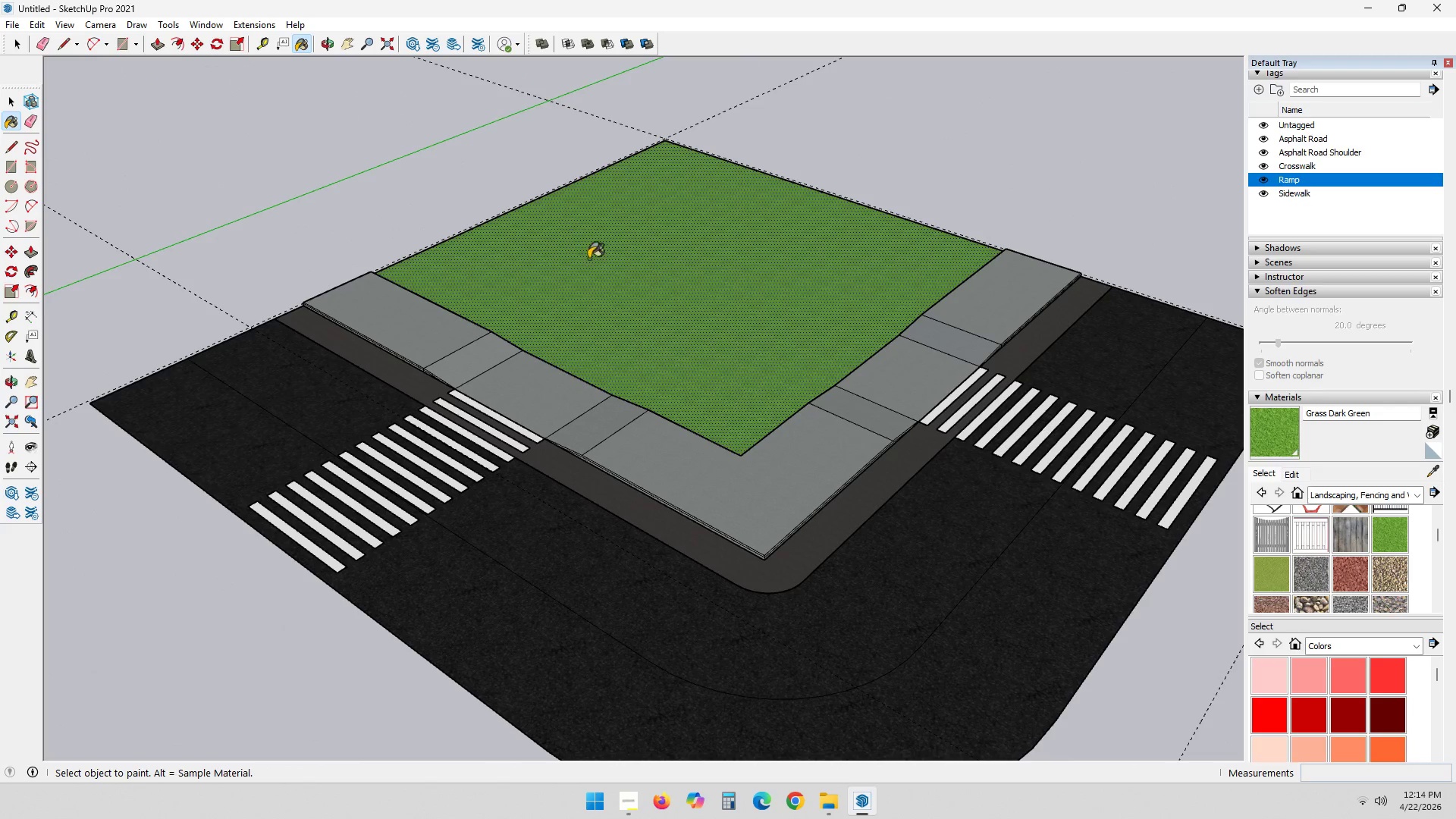 
scroll: coordinate [684, 410], scroll_direction: up, amount: 5.0
 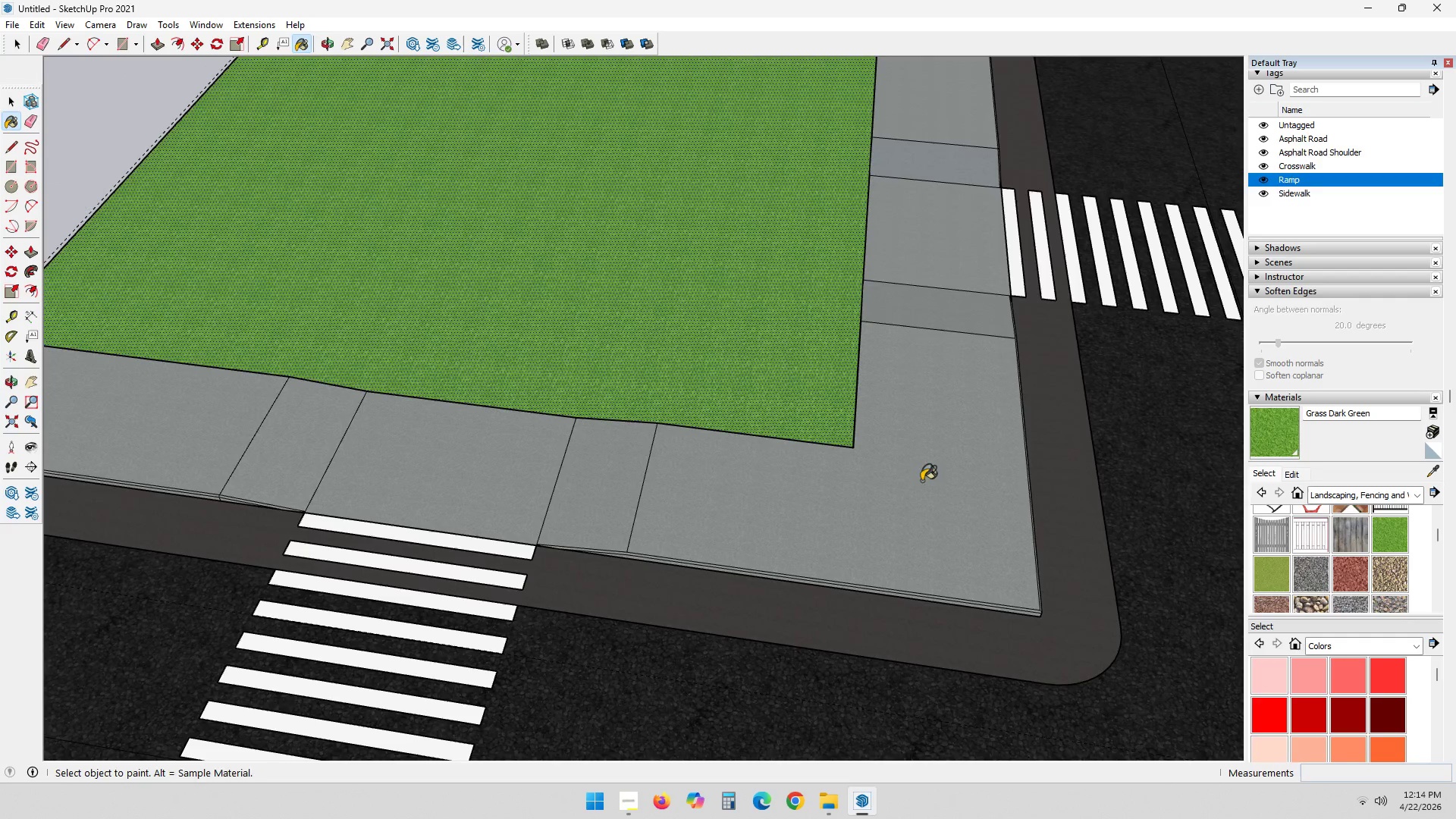 
key(Space)
 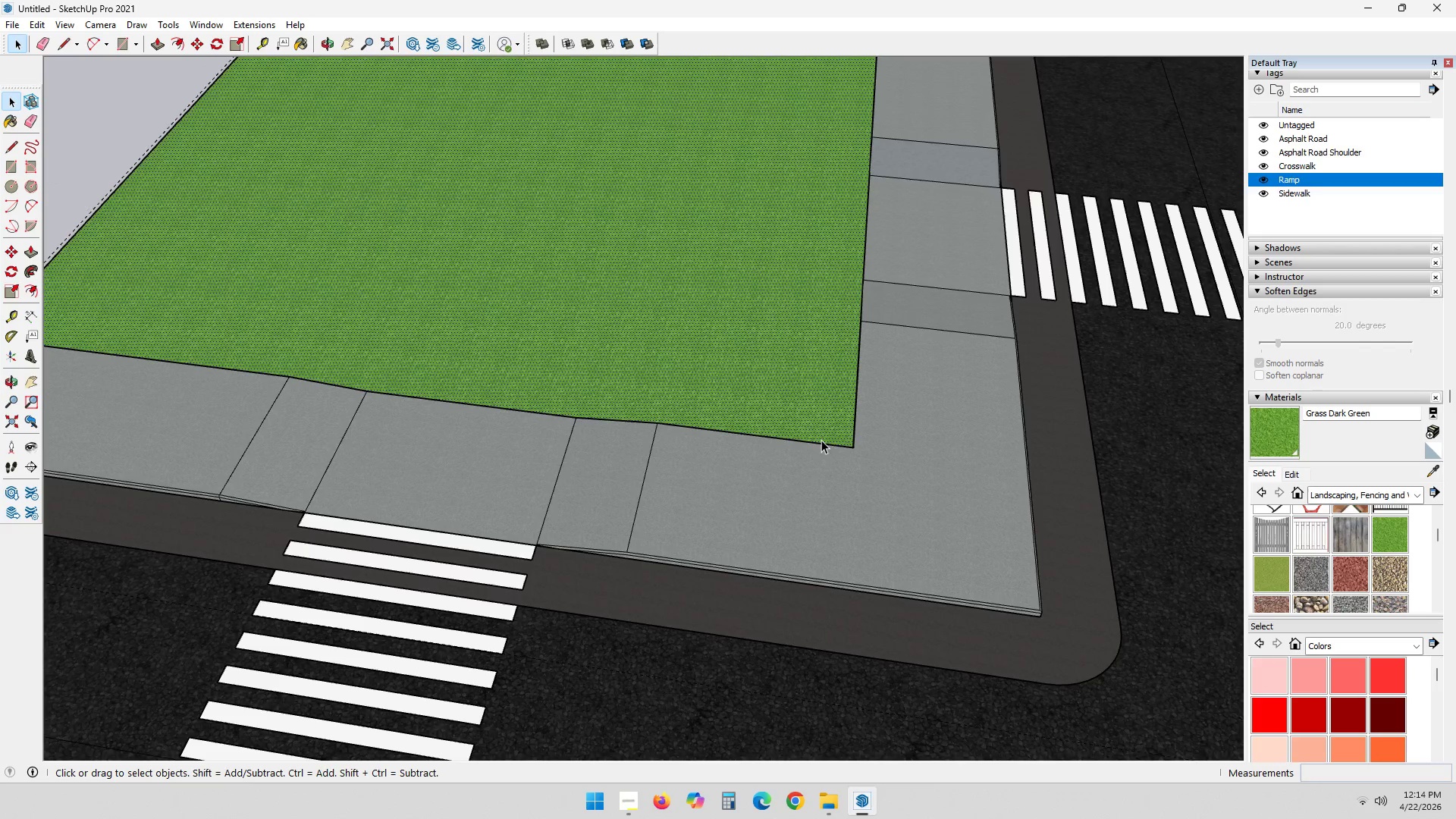 
scroll: coordinate [821, 443], scroll_direction: down, amount: 4.0
 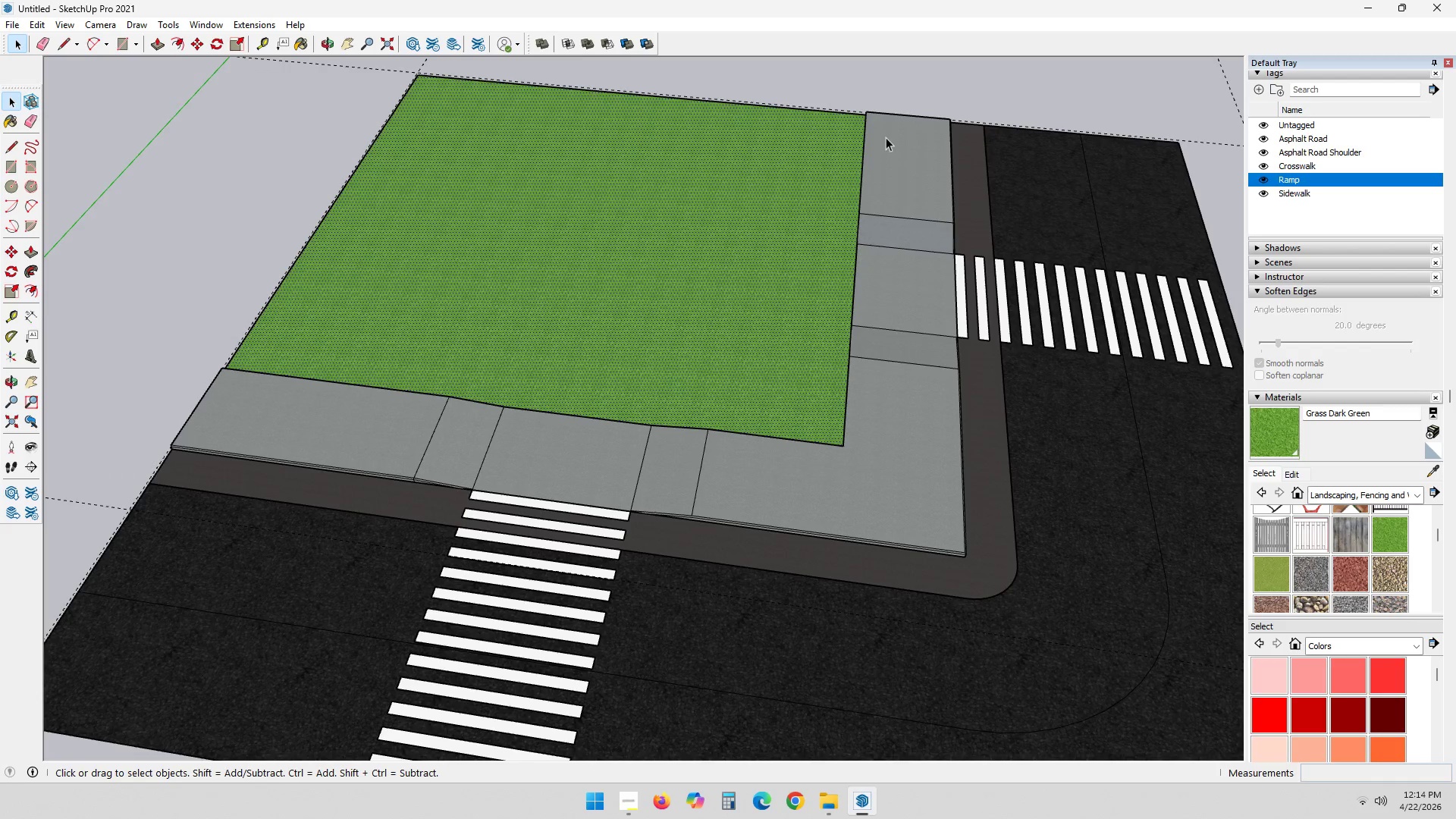 
double_click([875, 89])
 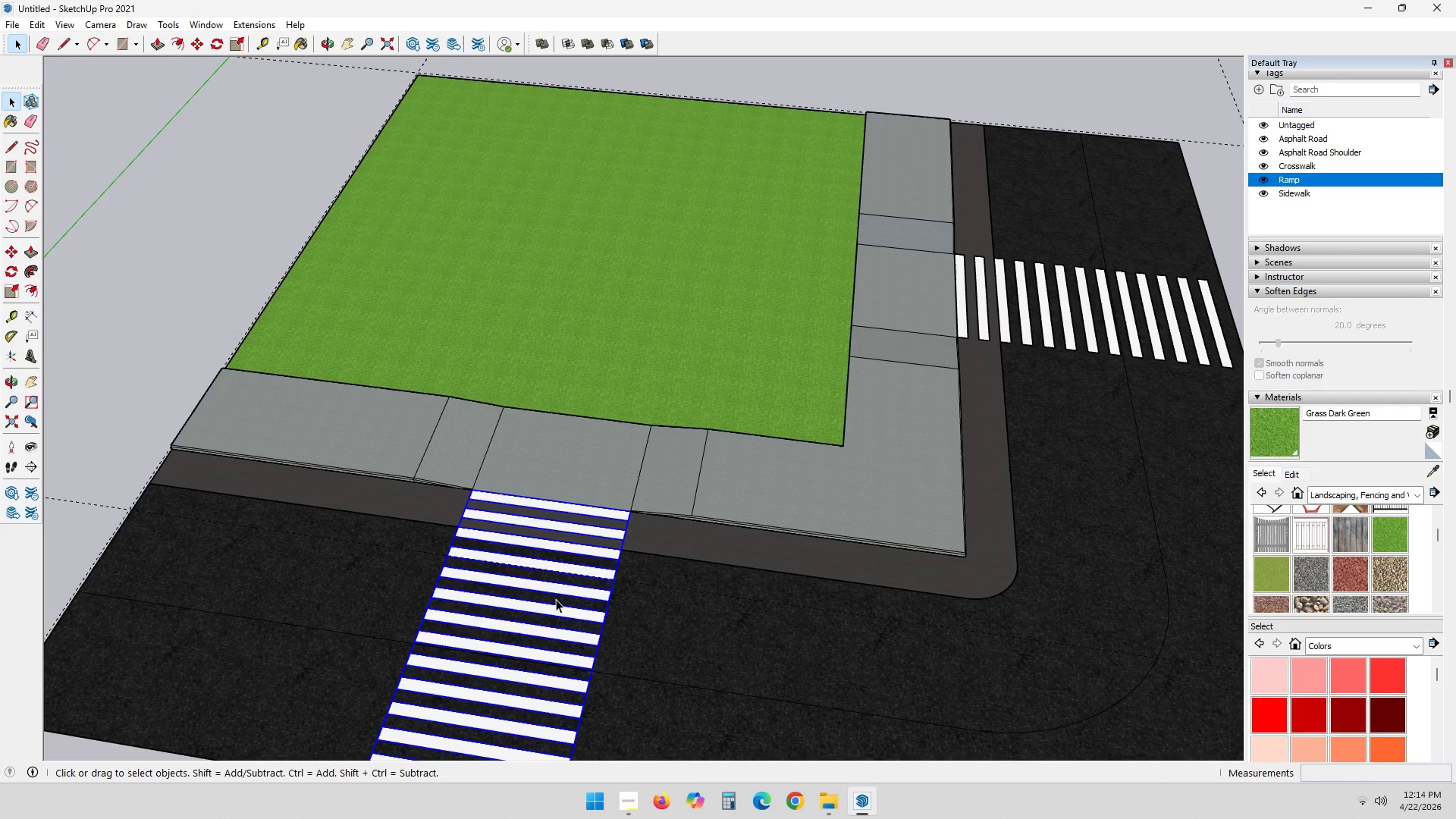 
scroll: coordinate [1369, 174], scroll_direction: up, amount: 5.0
 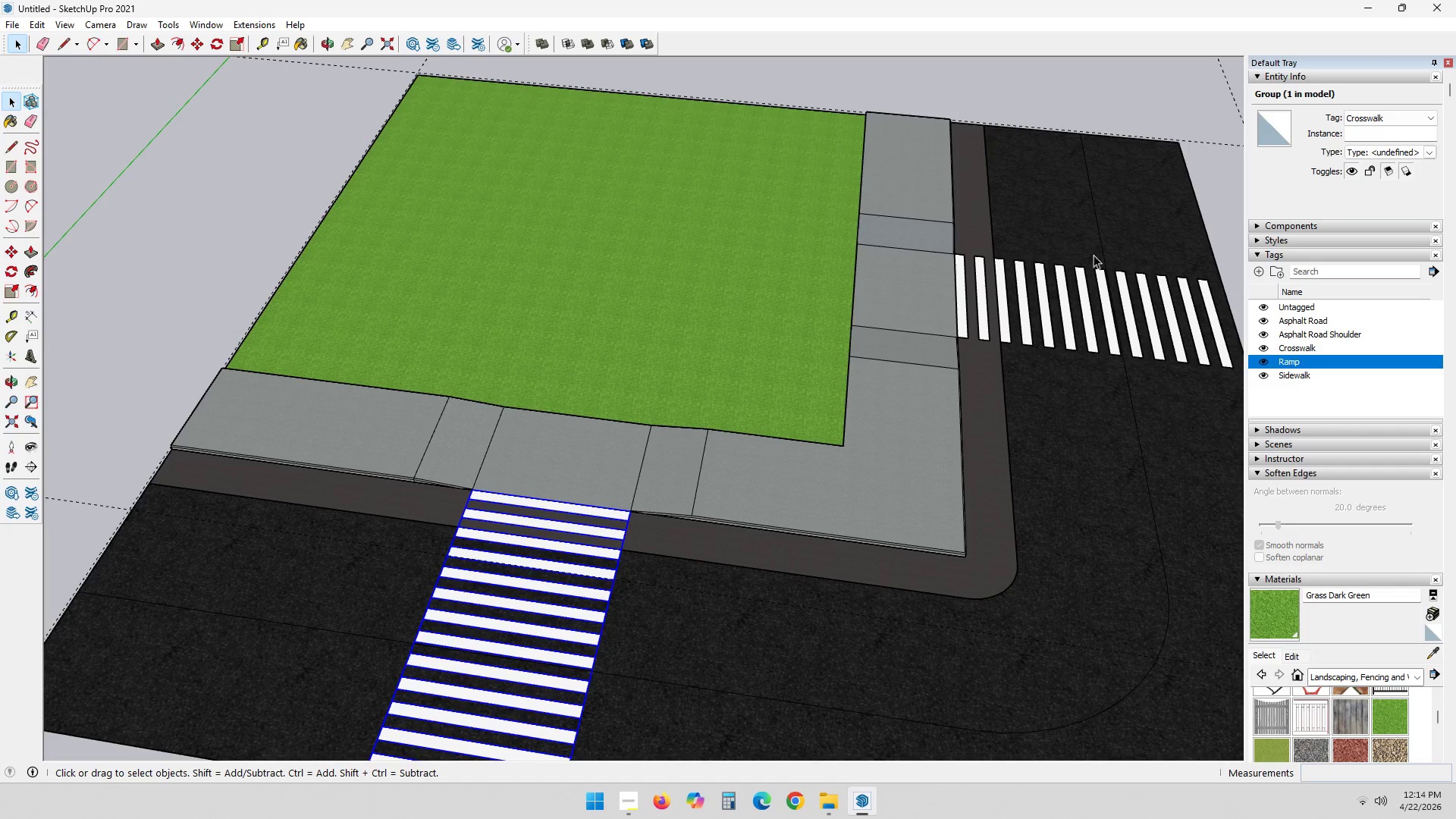 
left_click([1105, 294])
 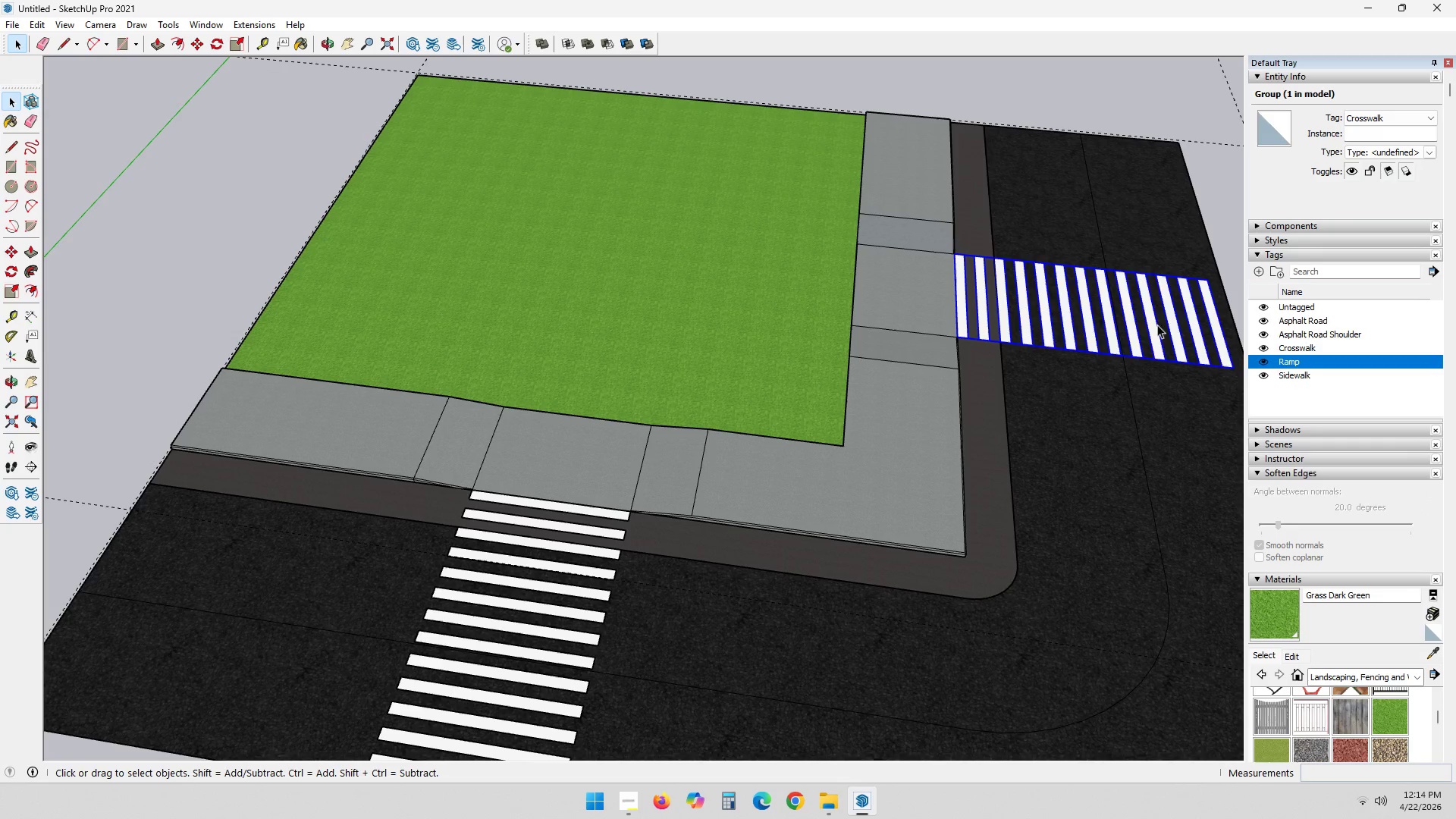 
double_click([1260, 347])
 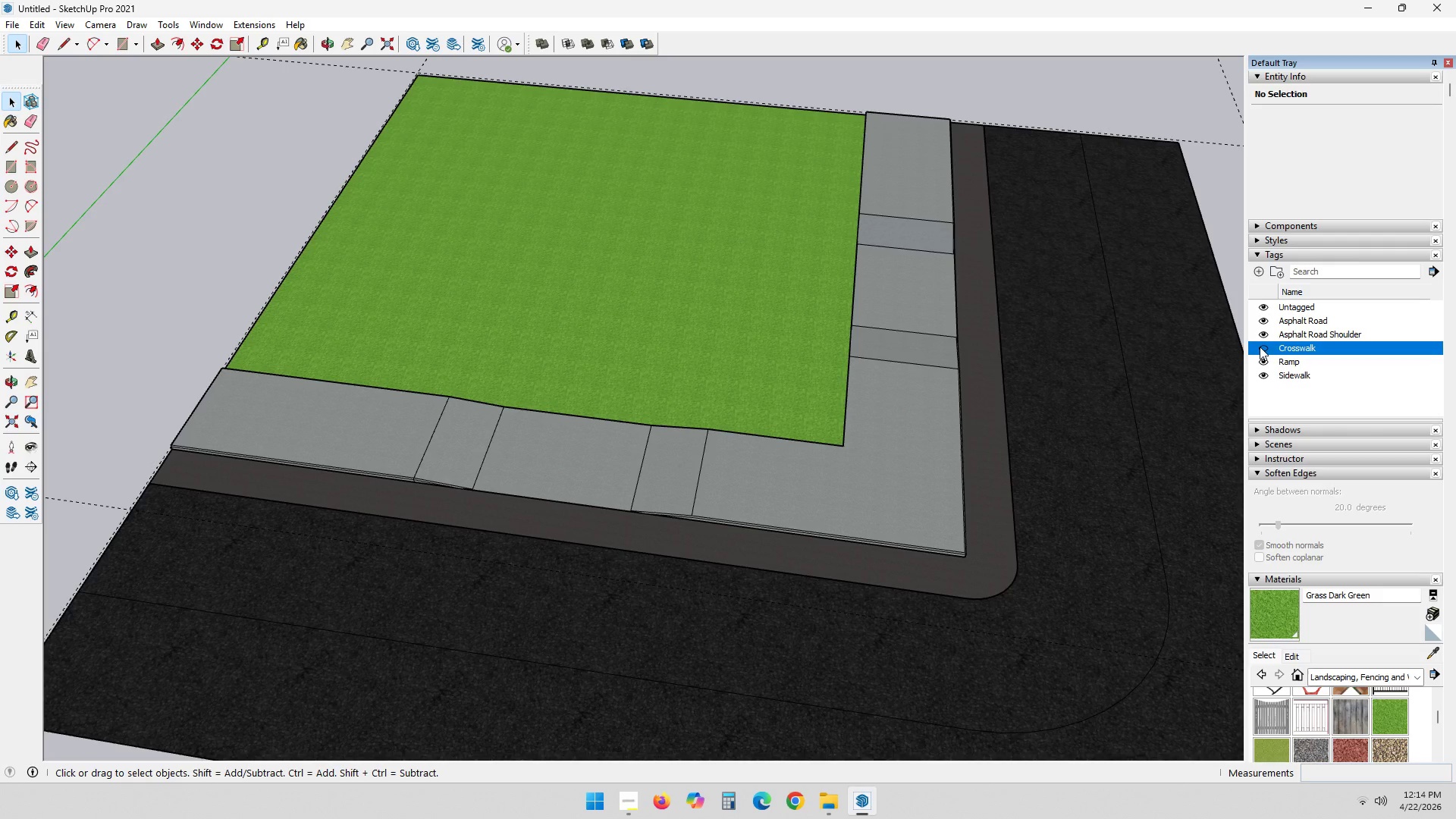 
left_click([1263, 347])
 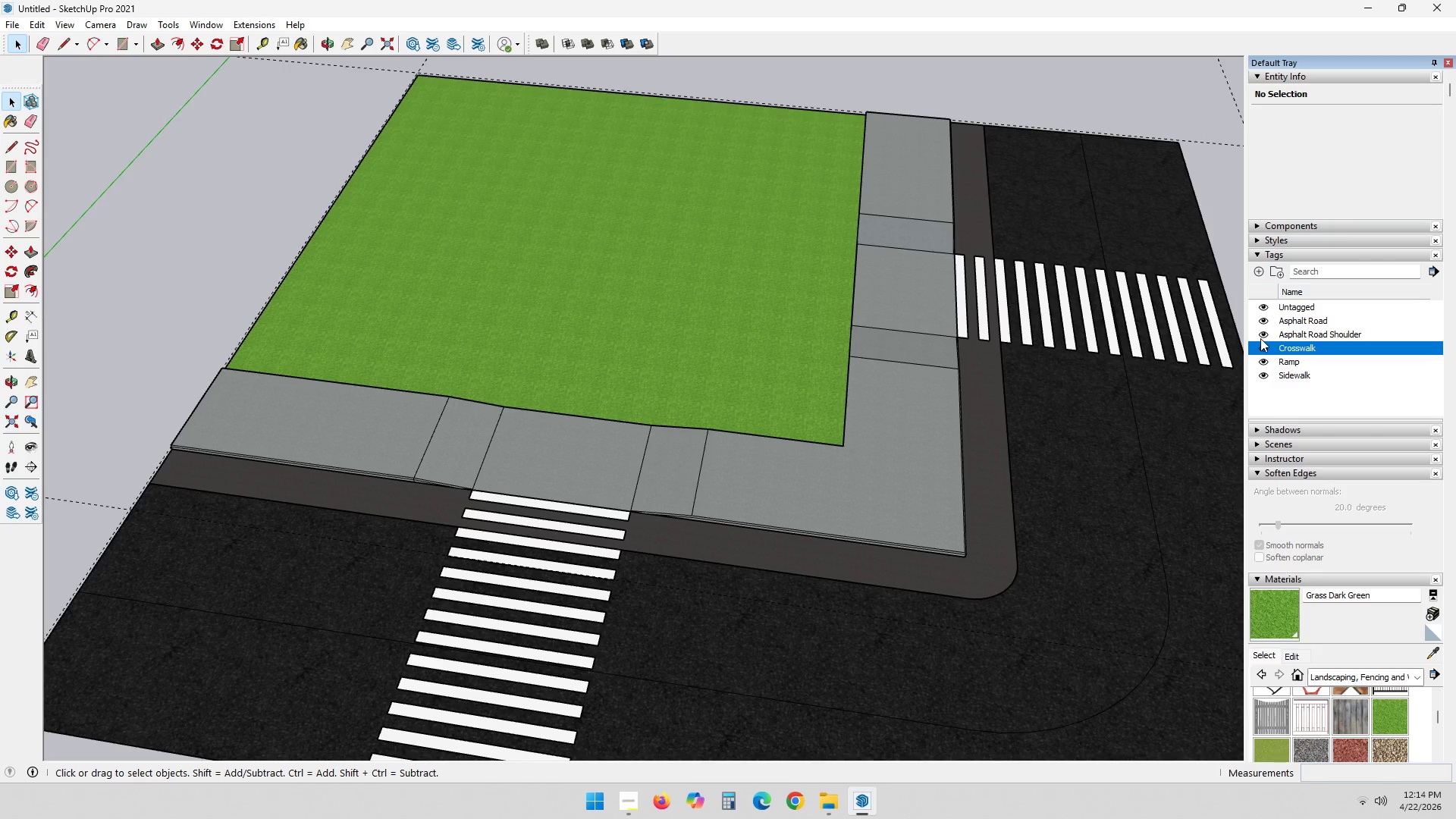 
left_click([1262, 334])
 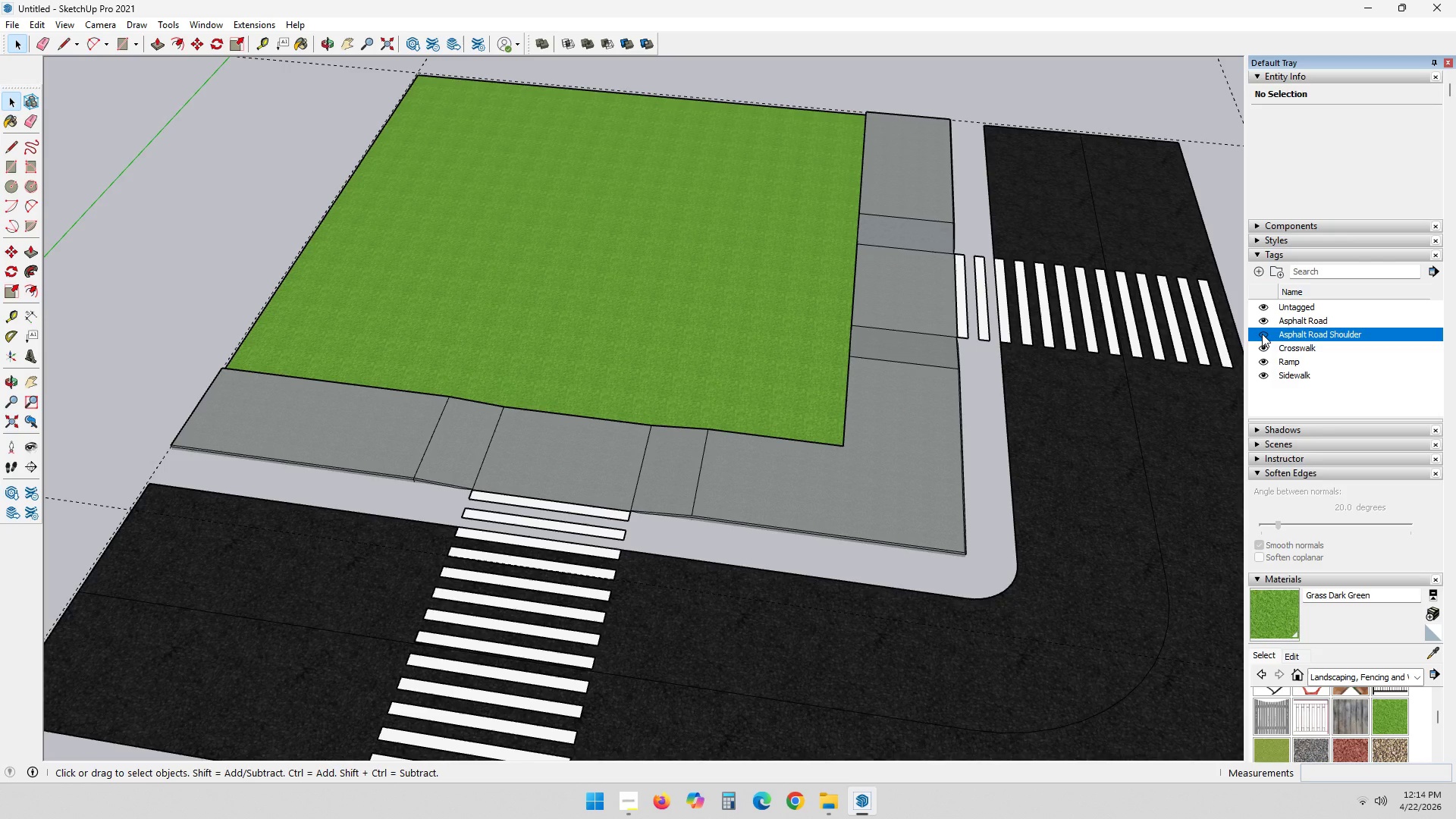 
left_click([1262, 334])
 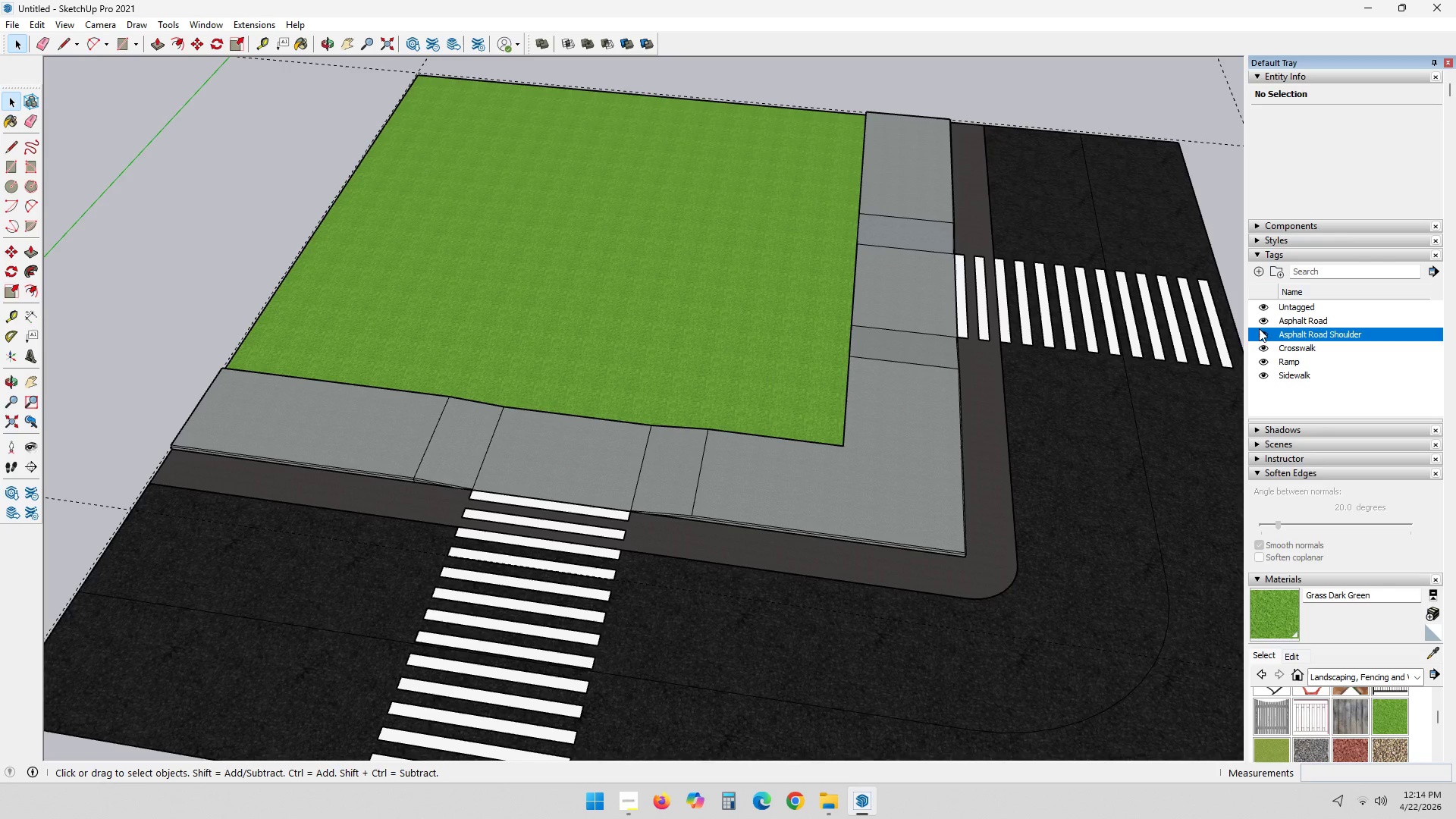 
left_click([1261, 322])
 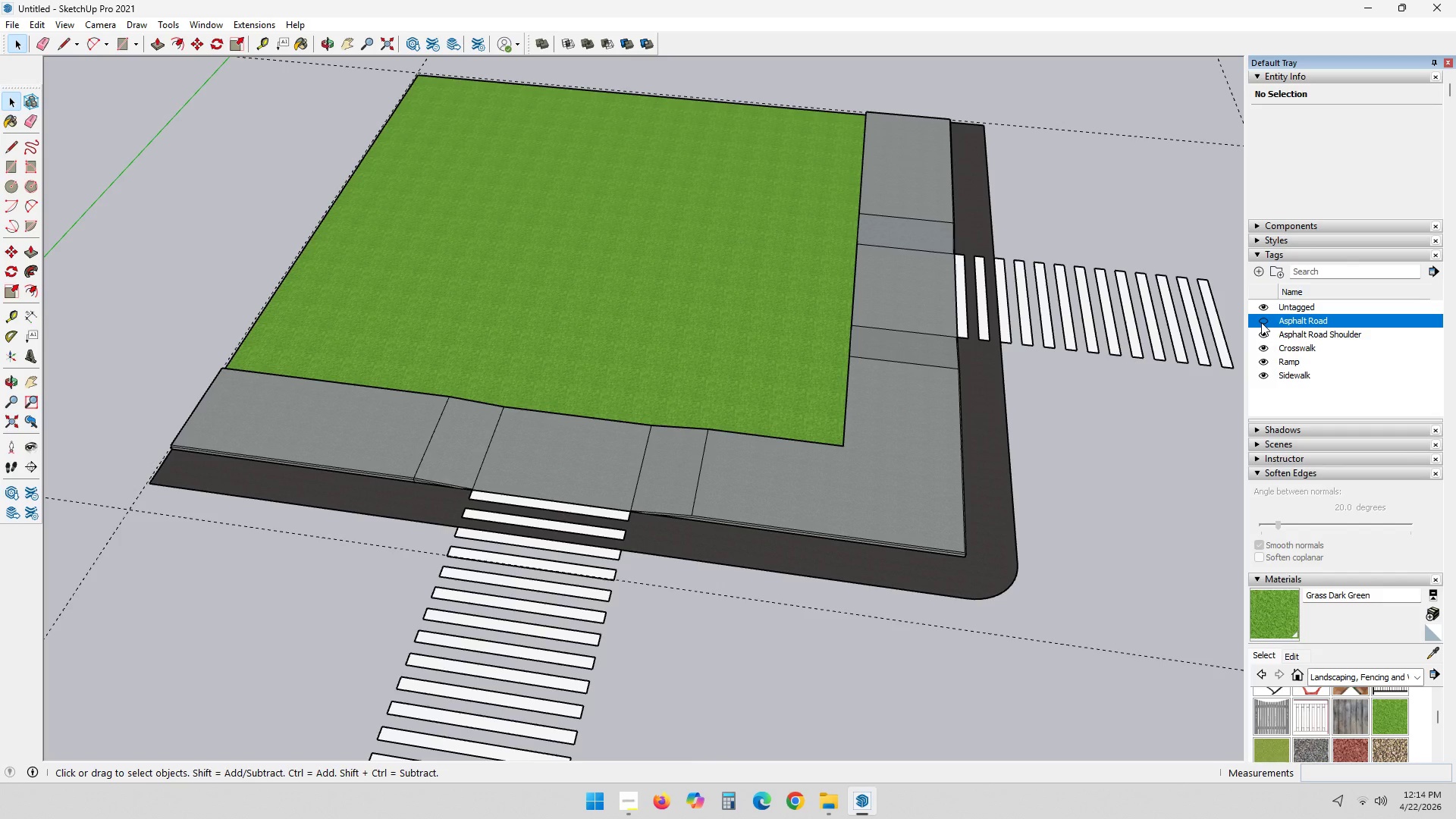 
left_click([1261, 322])
 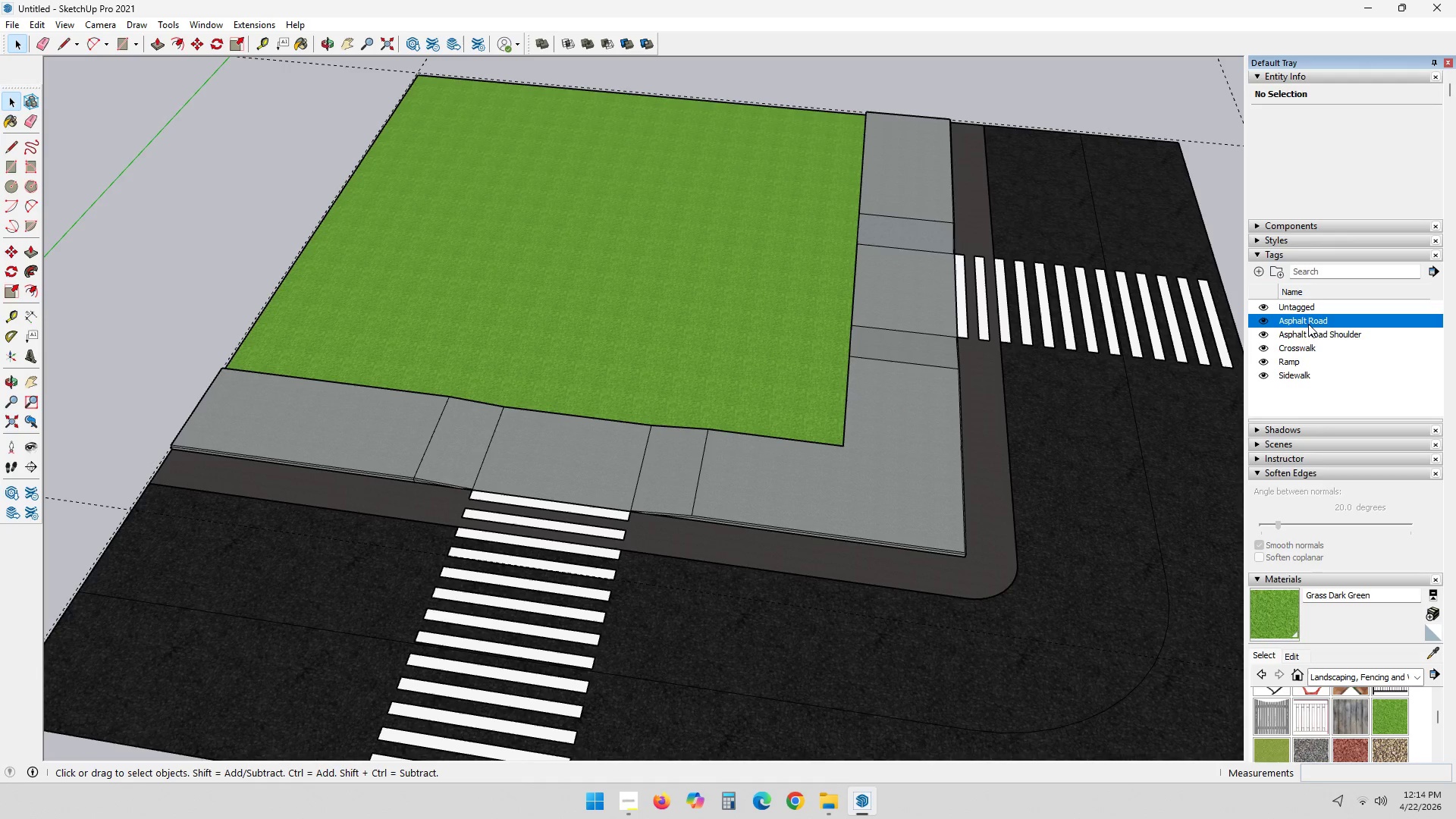 
double_click([1307, 322])
 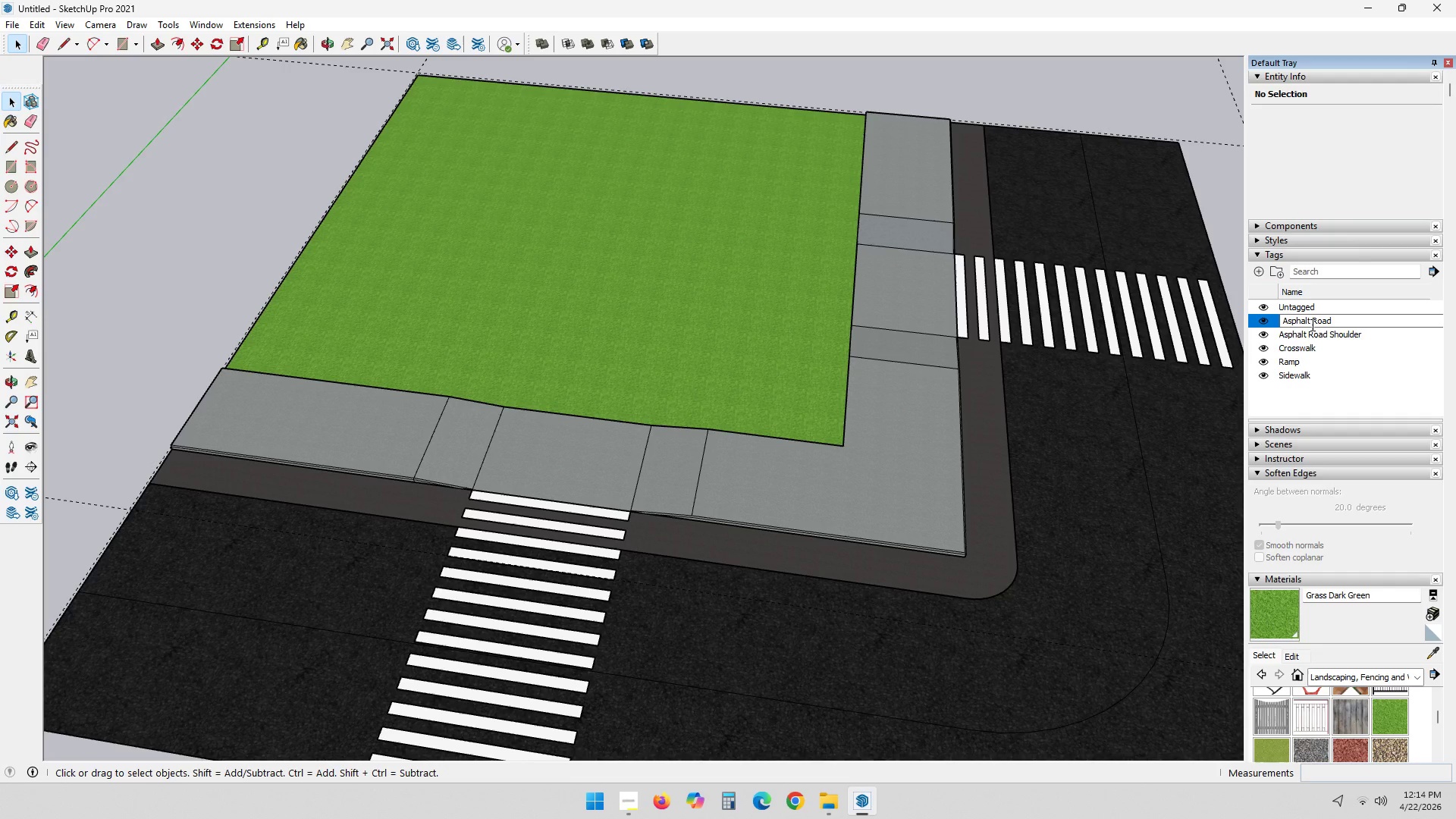 
left_click([1311, 325])
 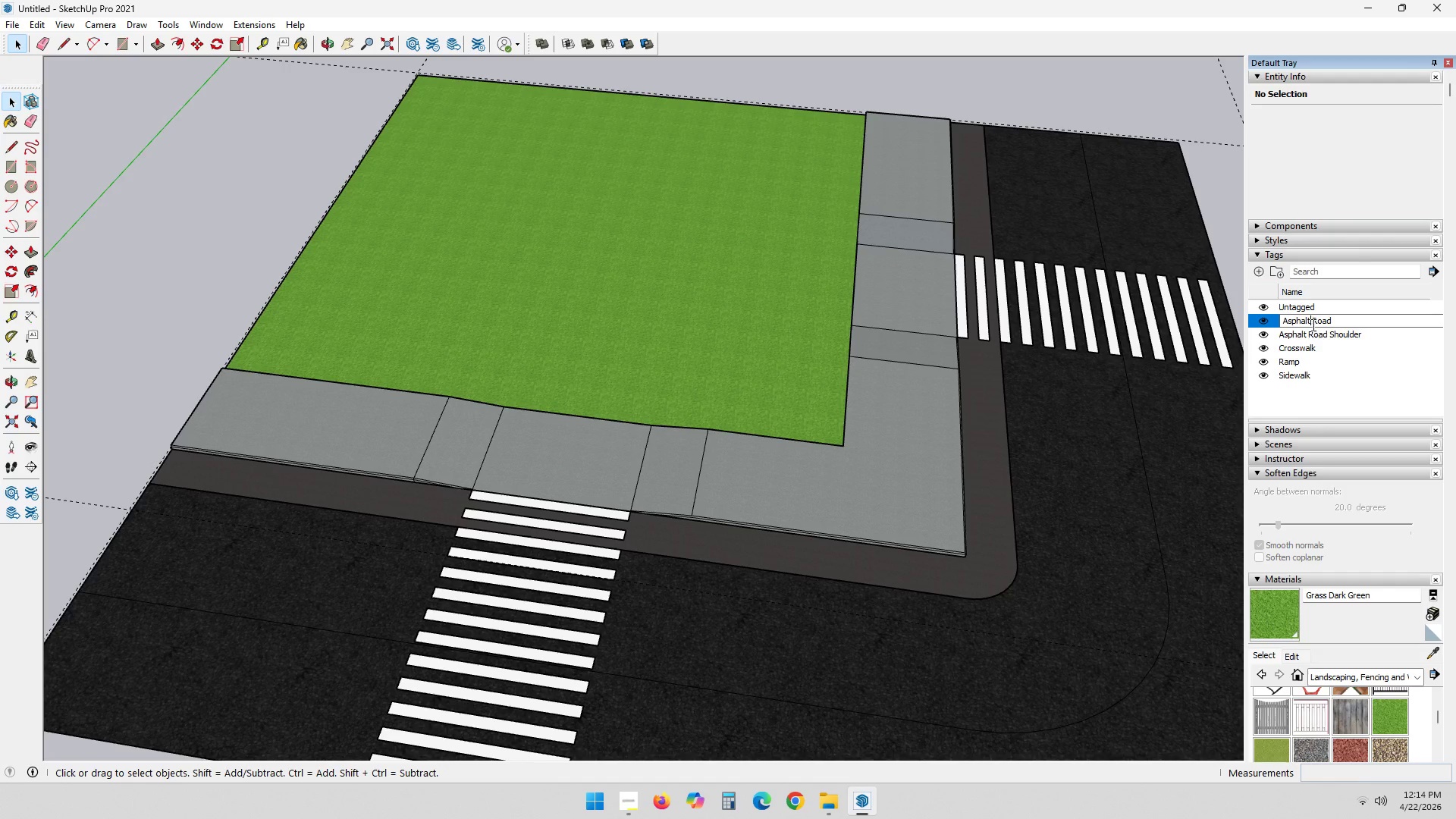 
key(Escape)
 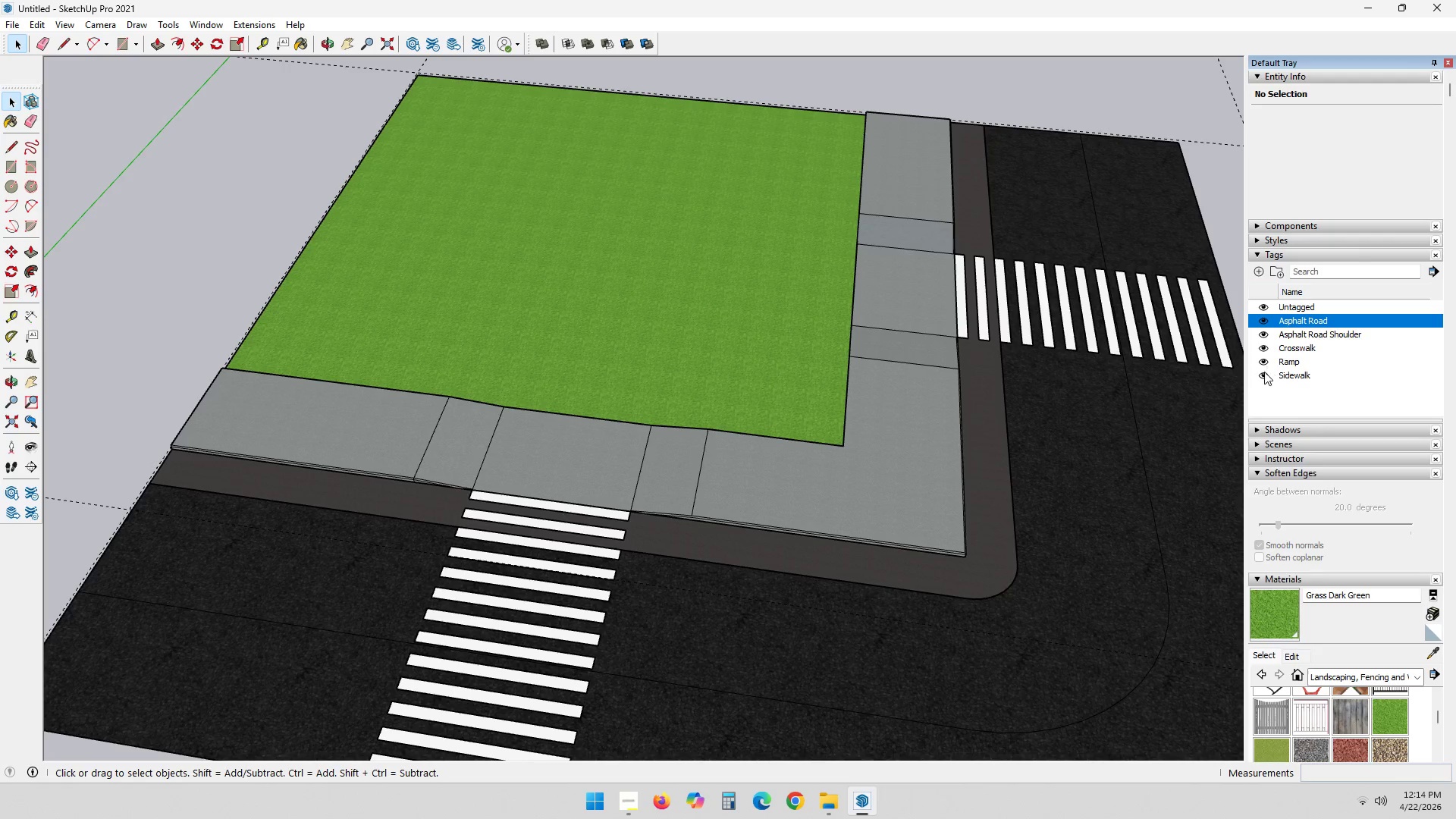 
left_click([1262, 374])
 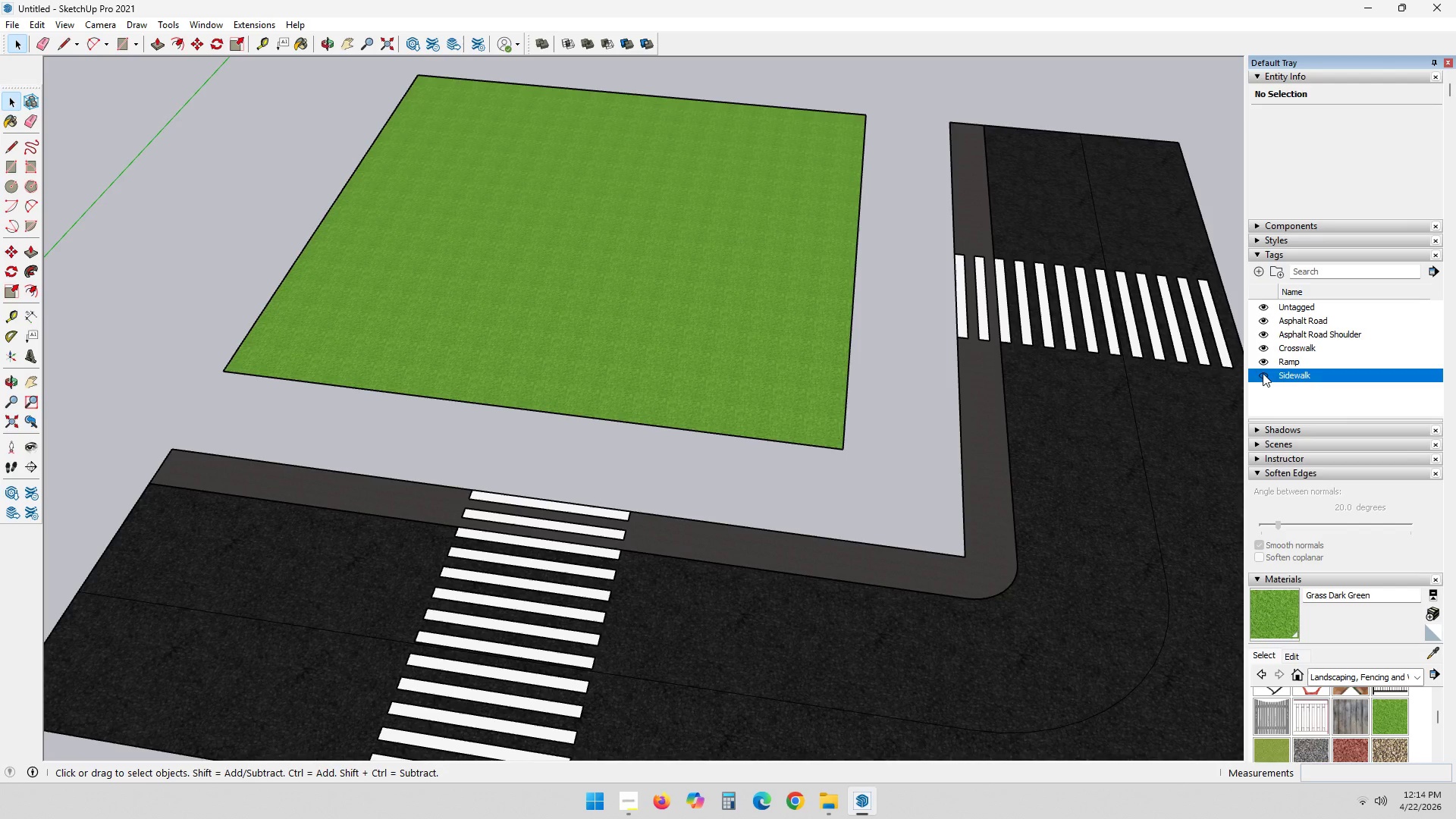 
left_click([1263, 373])
 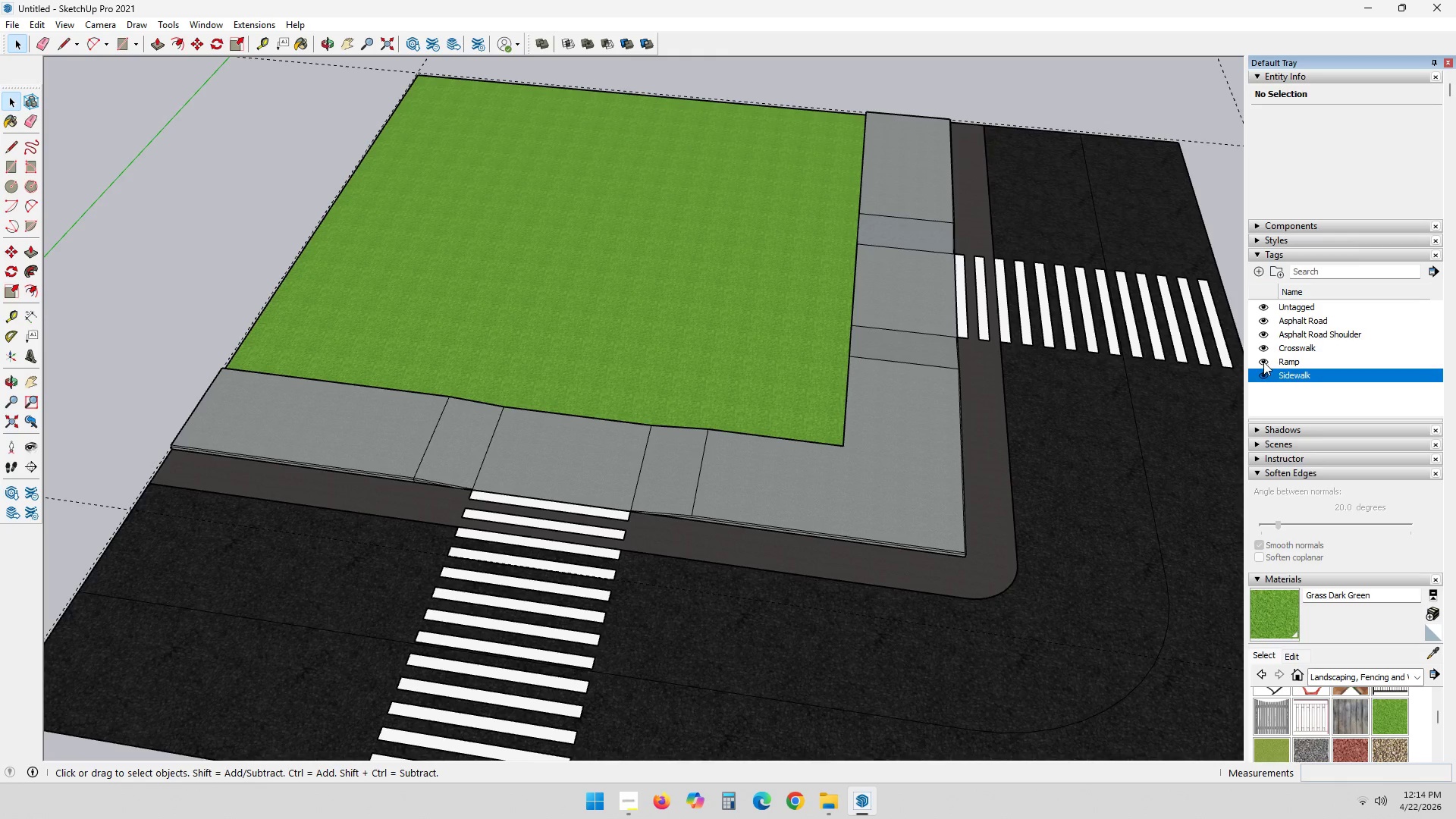 
left_click([1263, 360])
 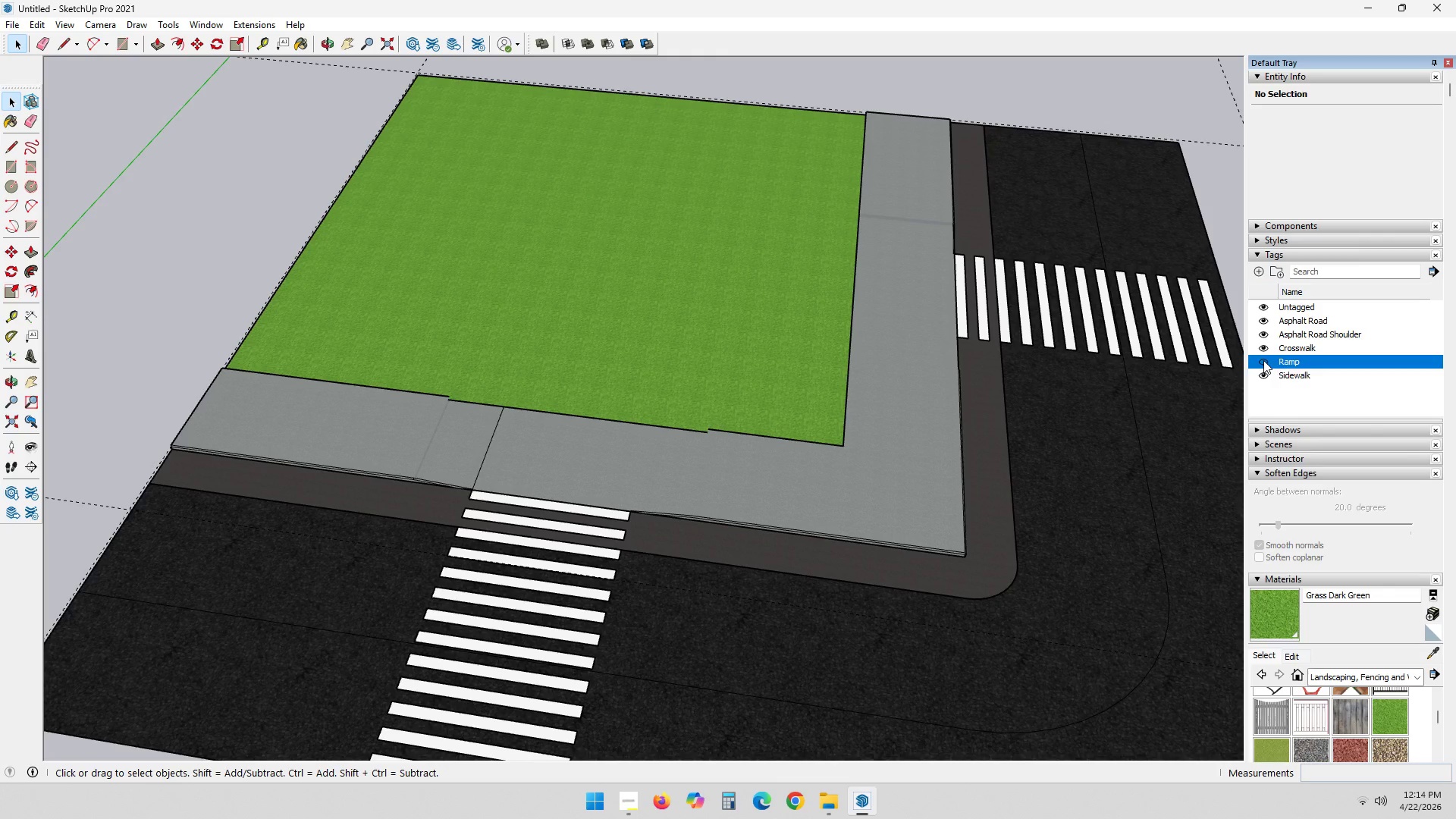 
left_click([1263, 360])
 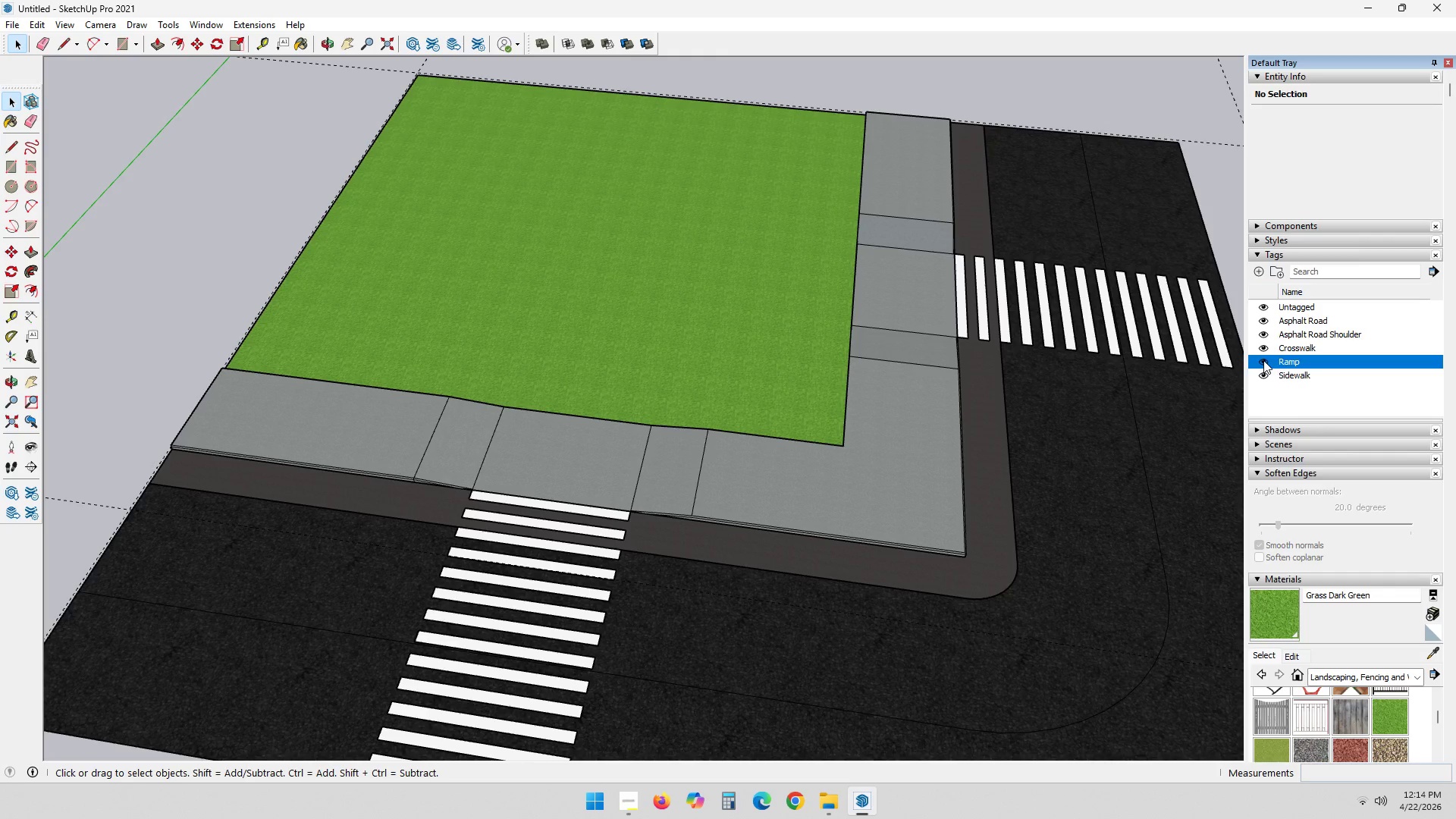 
left_click([1263, 360])
 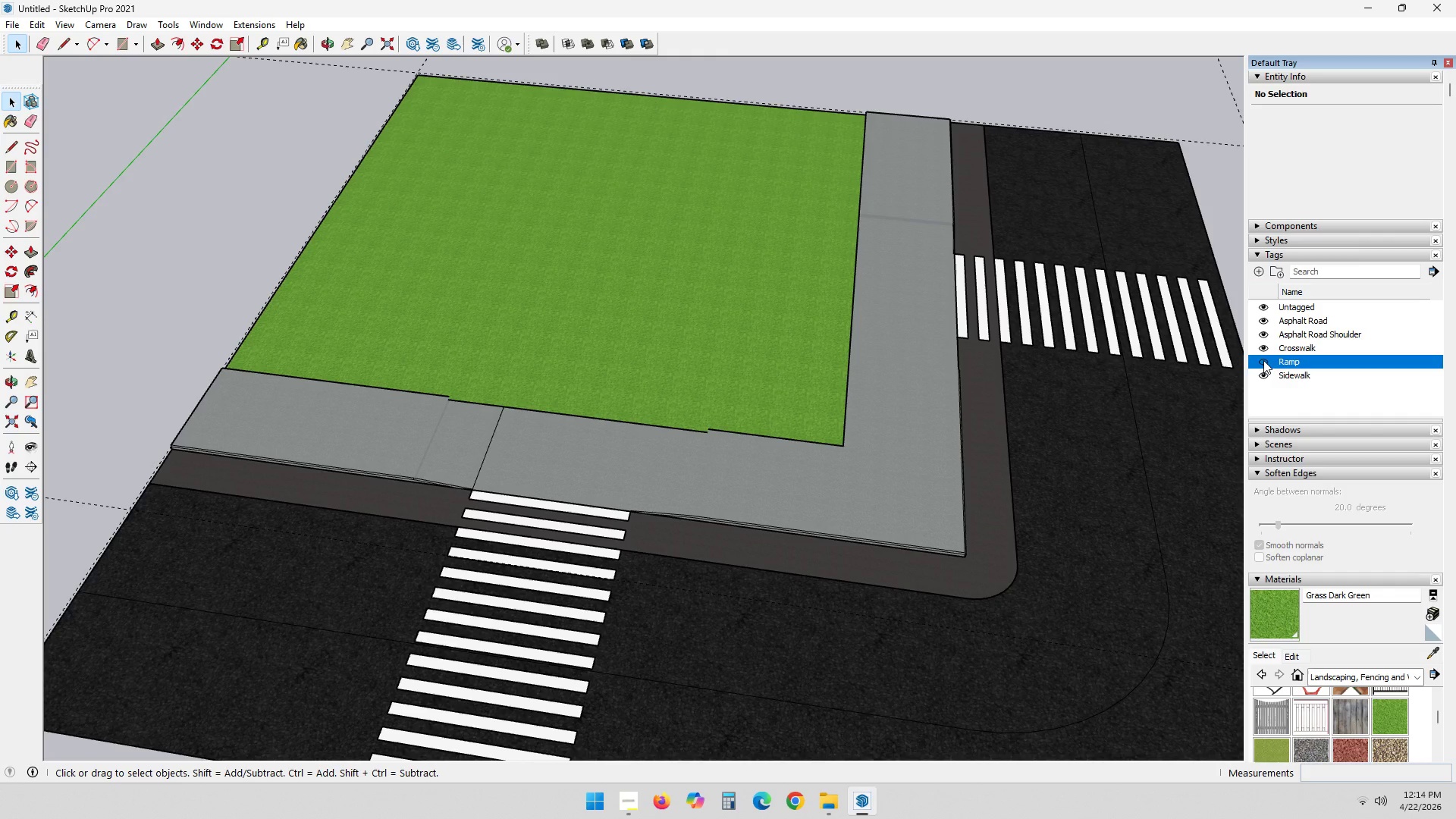 
left_click([1263, 360])
 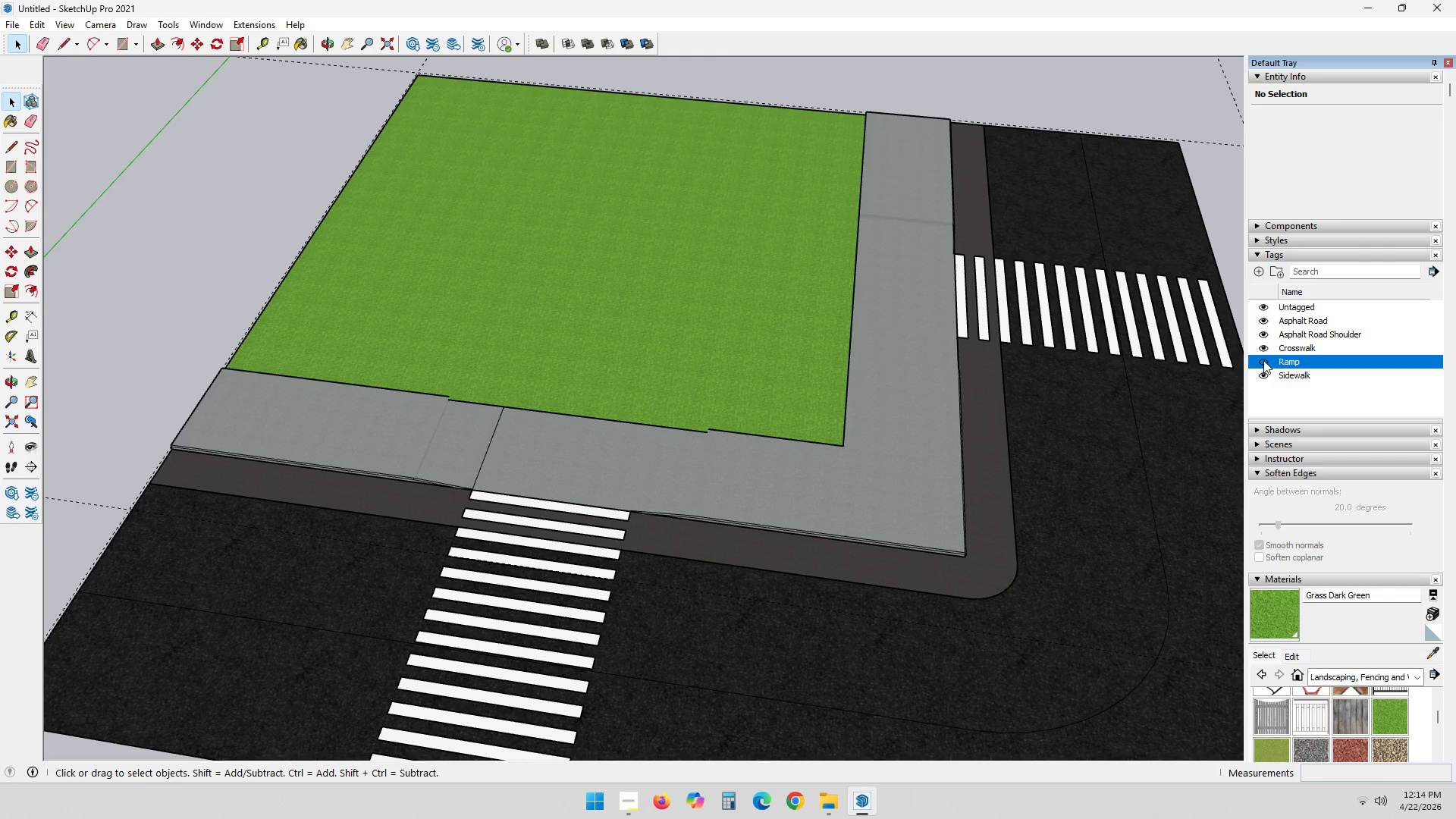 
double_click([1263, 360])
 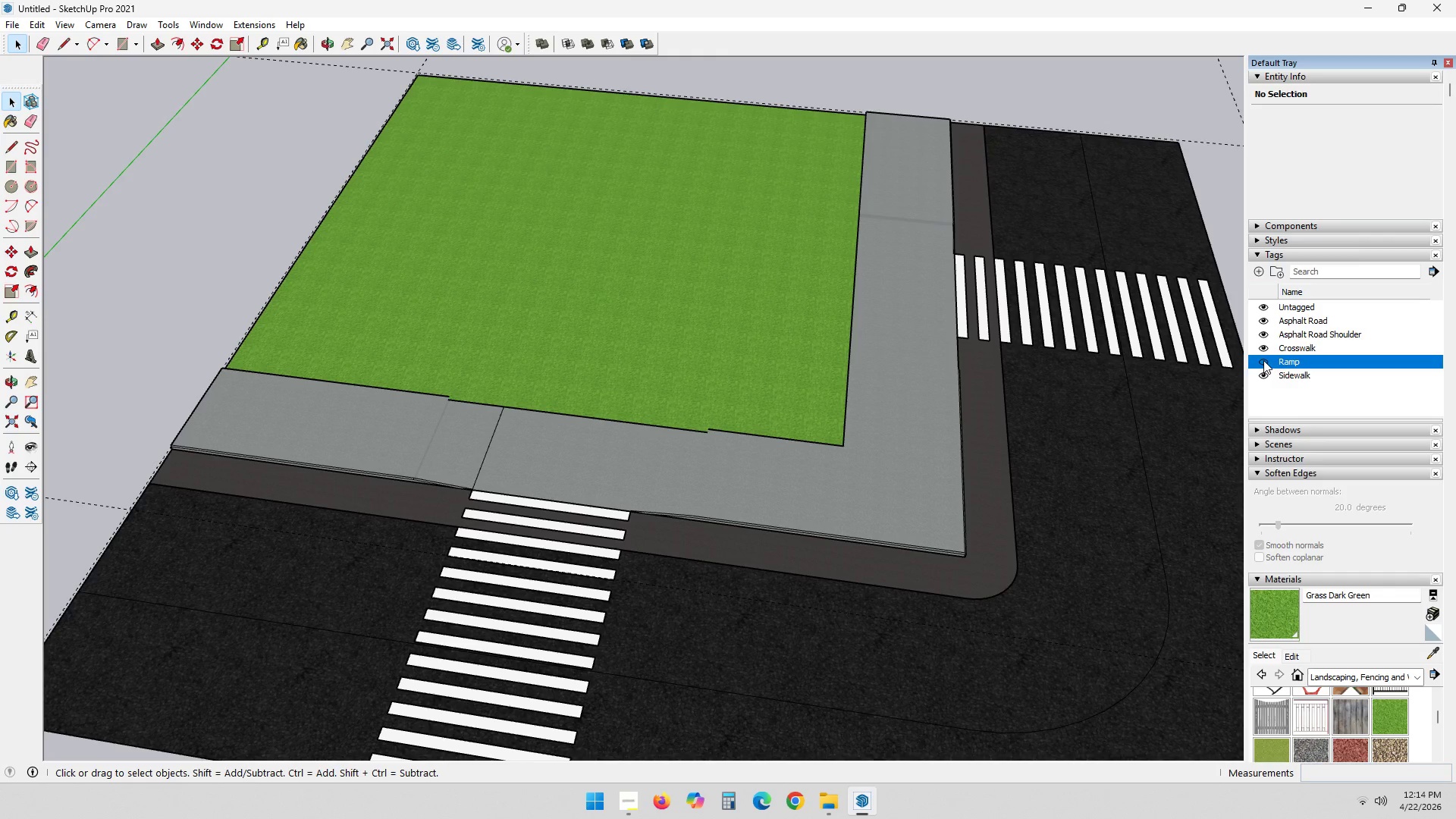 
triple_click([1263, 360])
 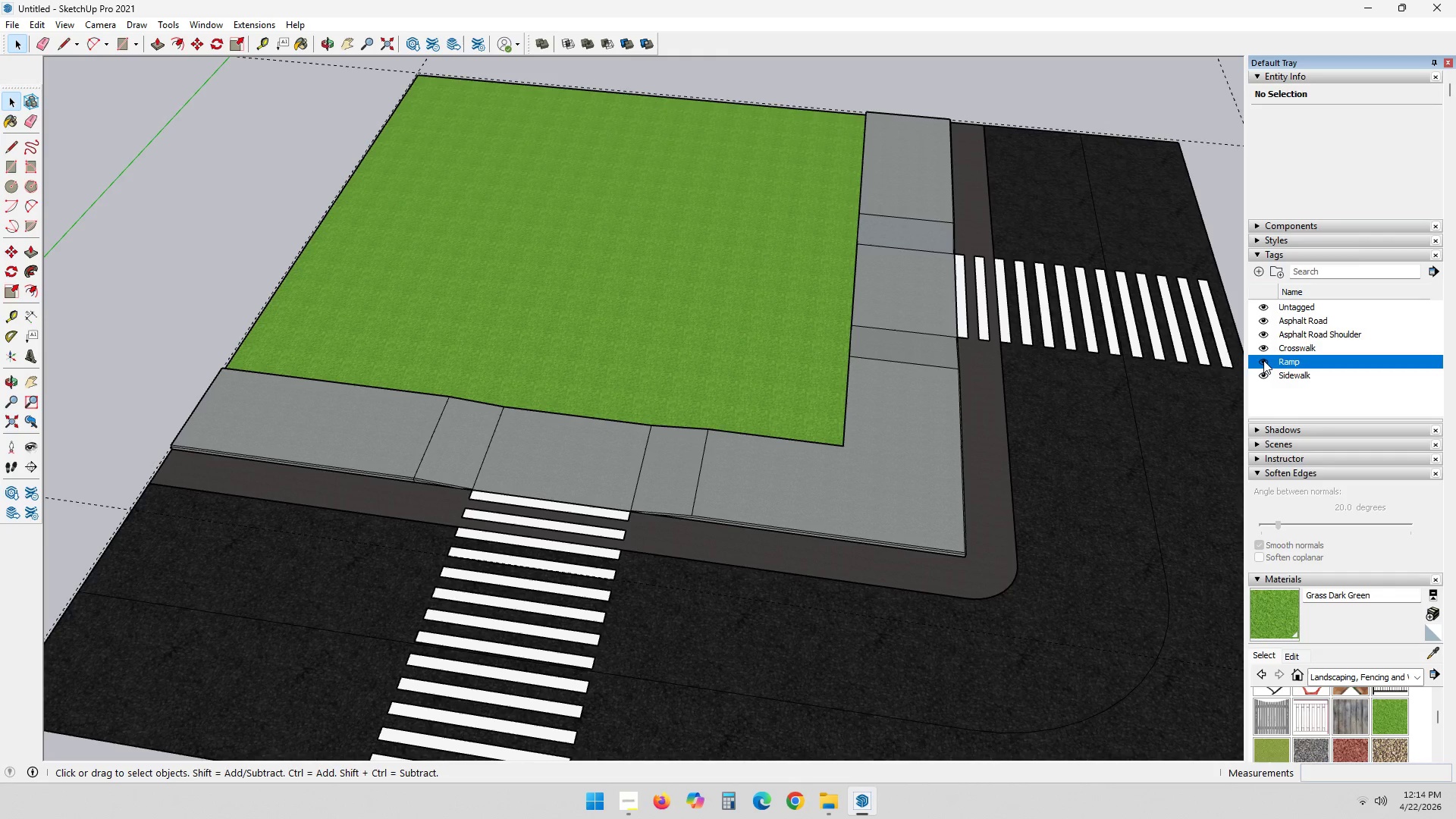 
left_click([1263, 360])
 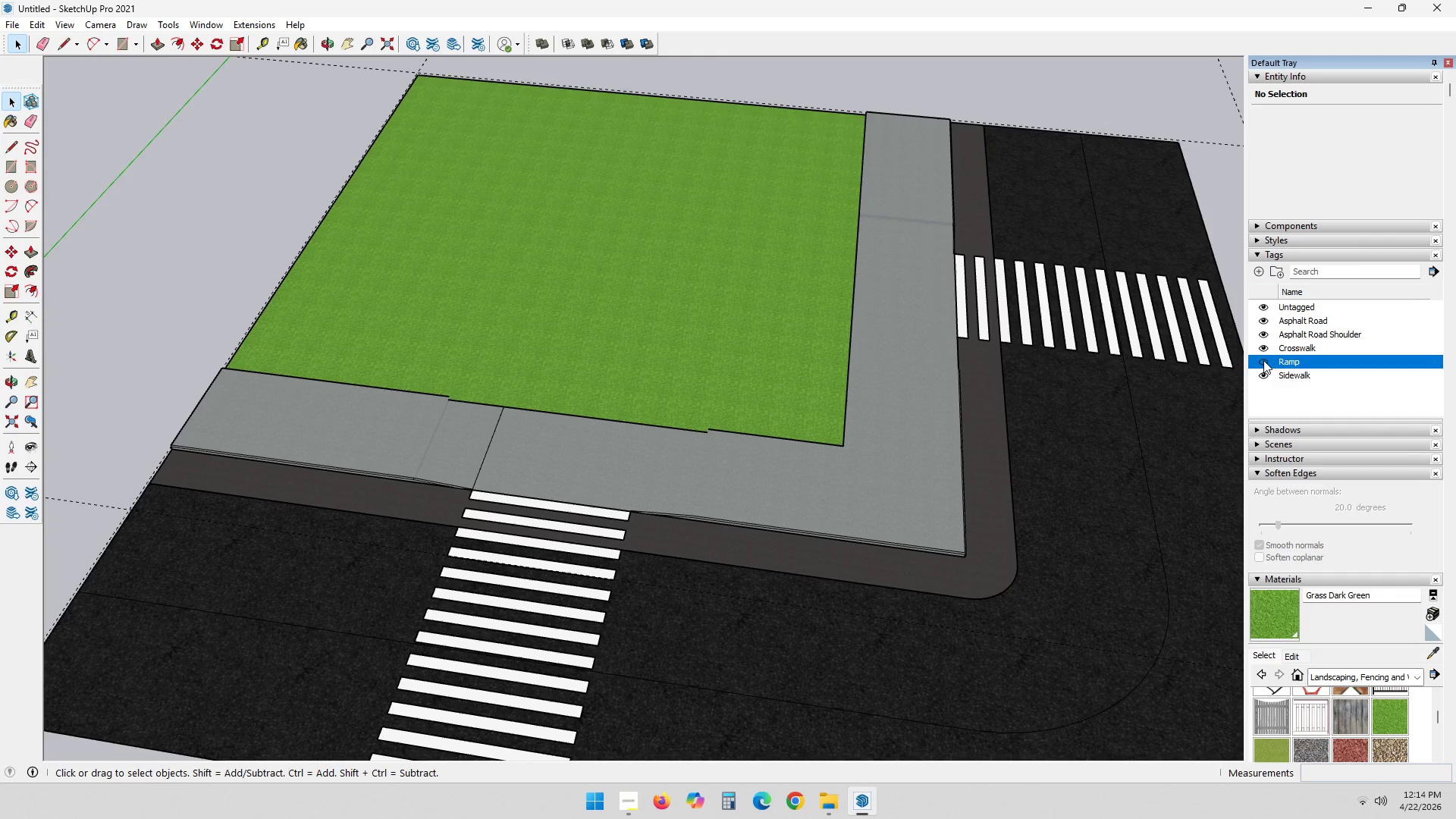 
left_click([1263, 360])
 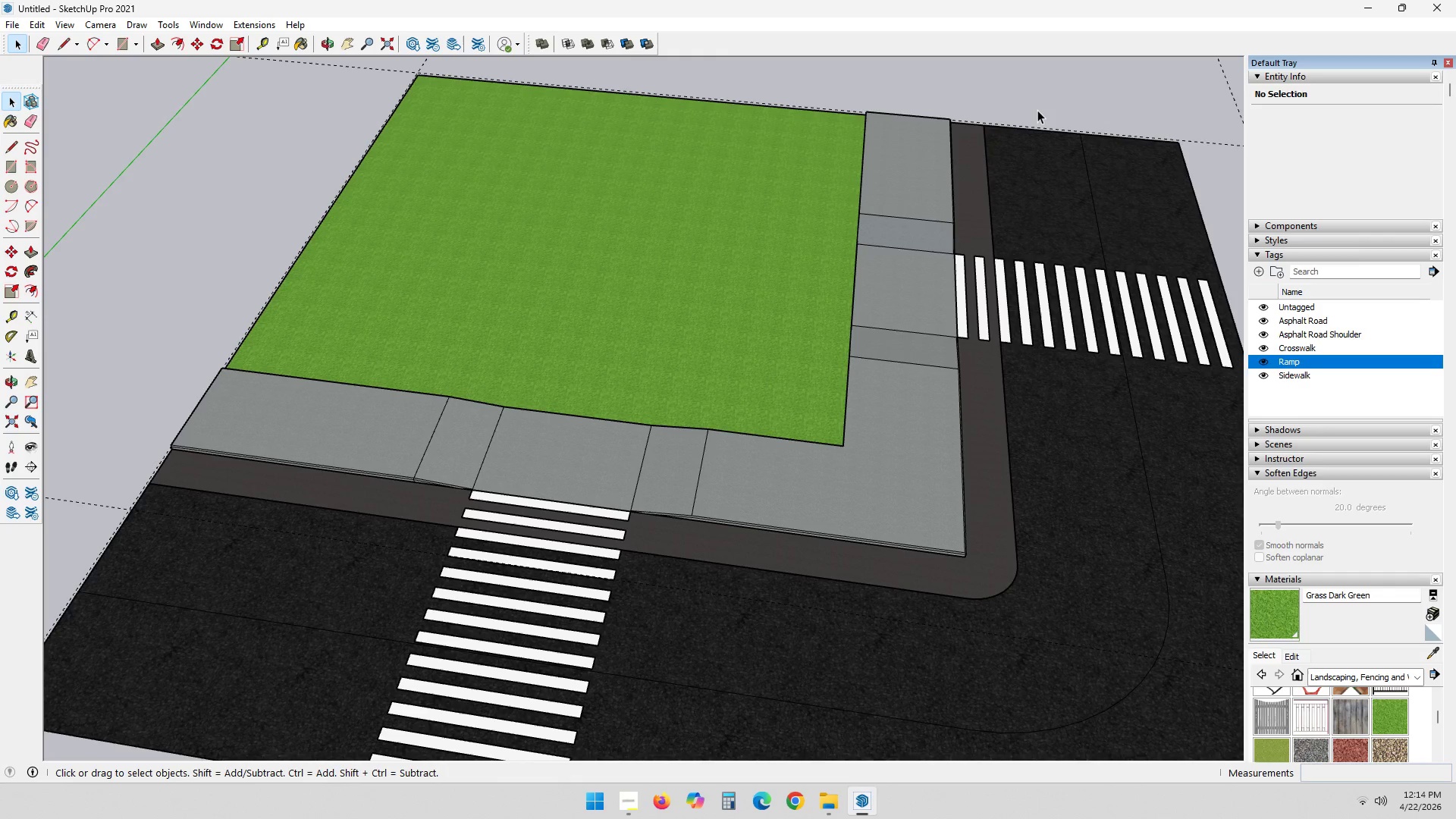 
double_click([1043, 96])
 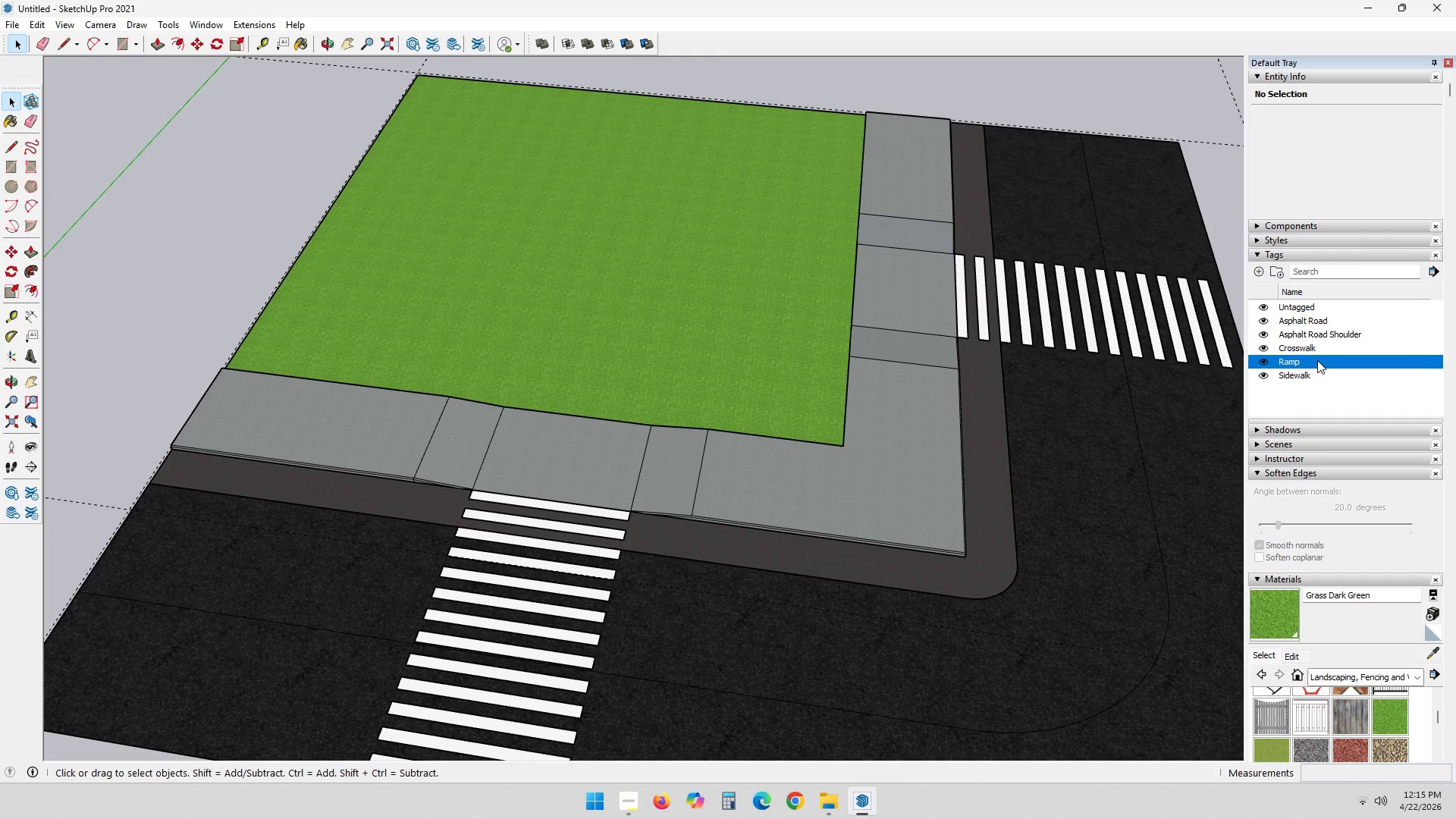 
double_click([1317, 360])
 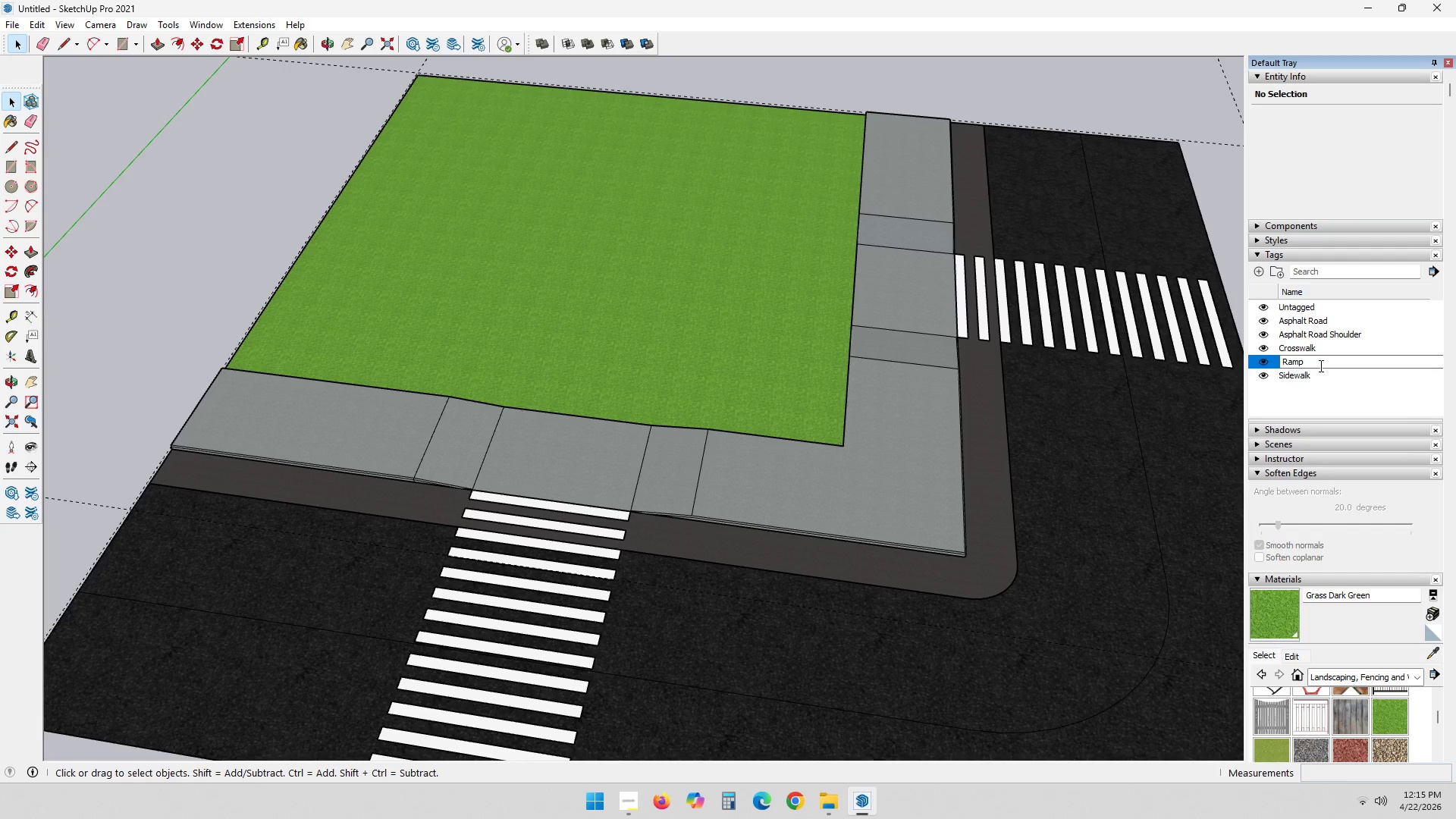 
type( 1/2)
key(Backspace)
type(12)
 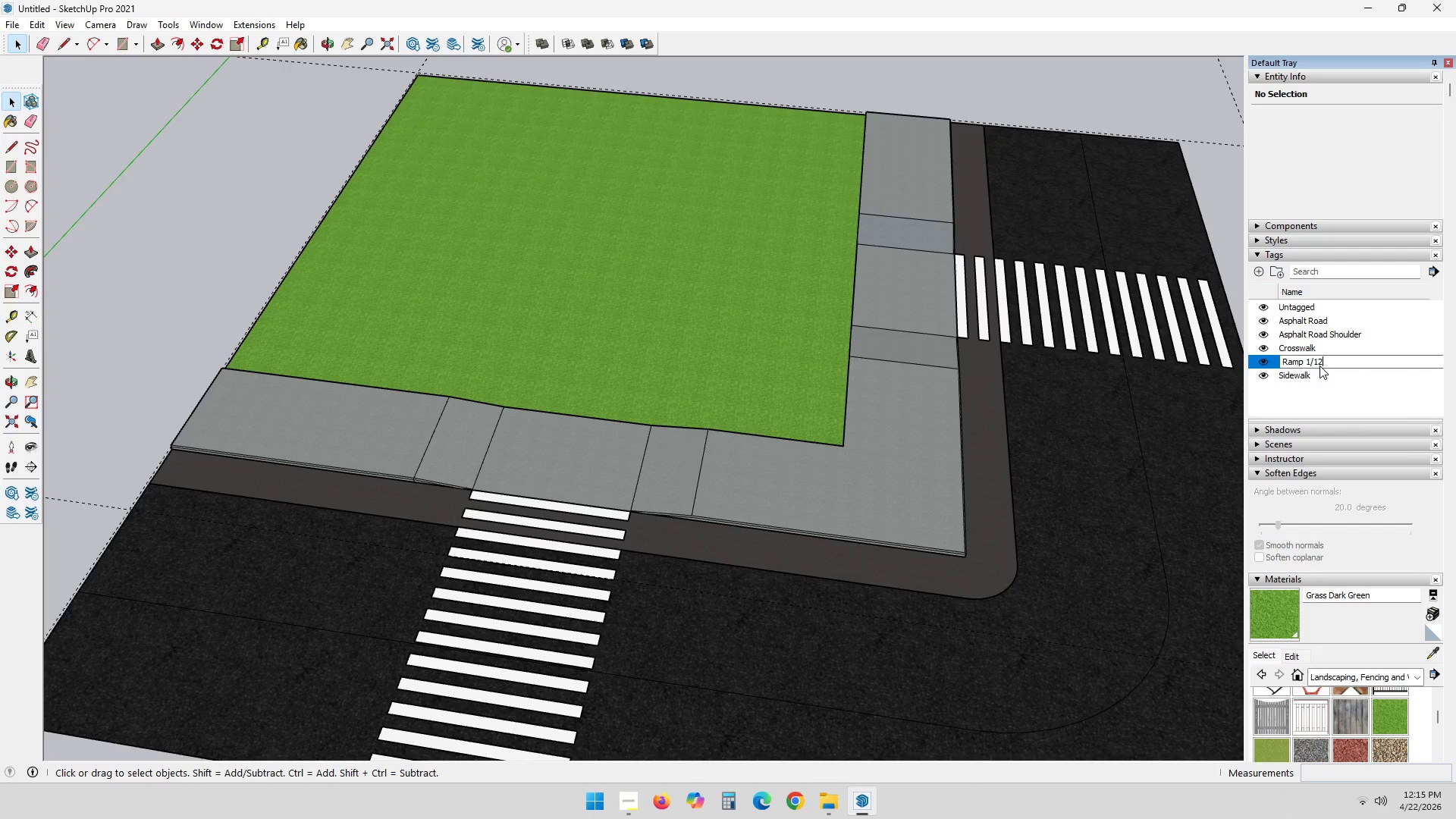 
key(Enter)
 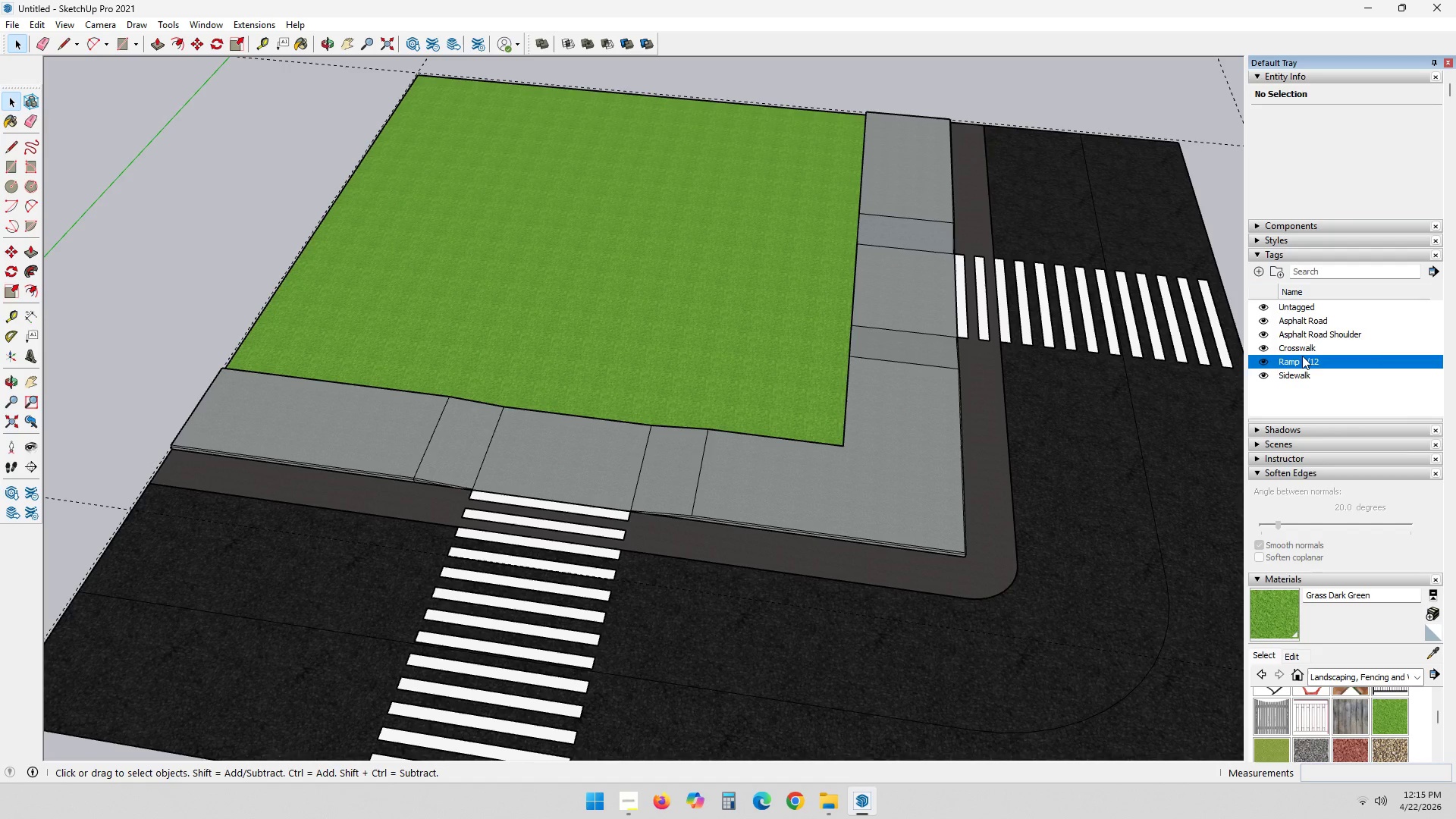 
double_click([1313, 365])
 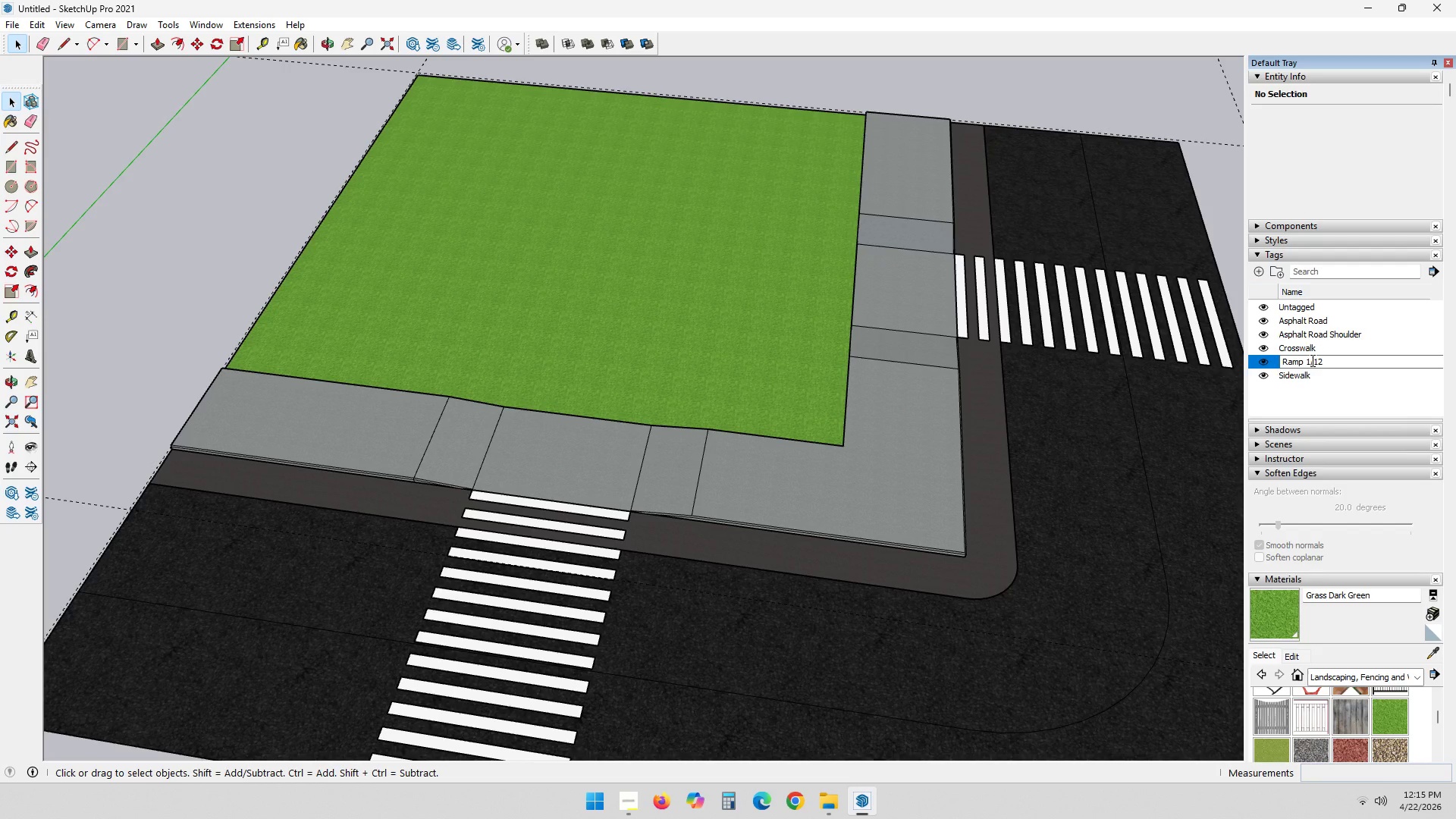 
triple_click([1310, 360])
 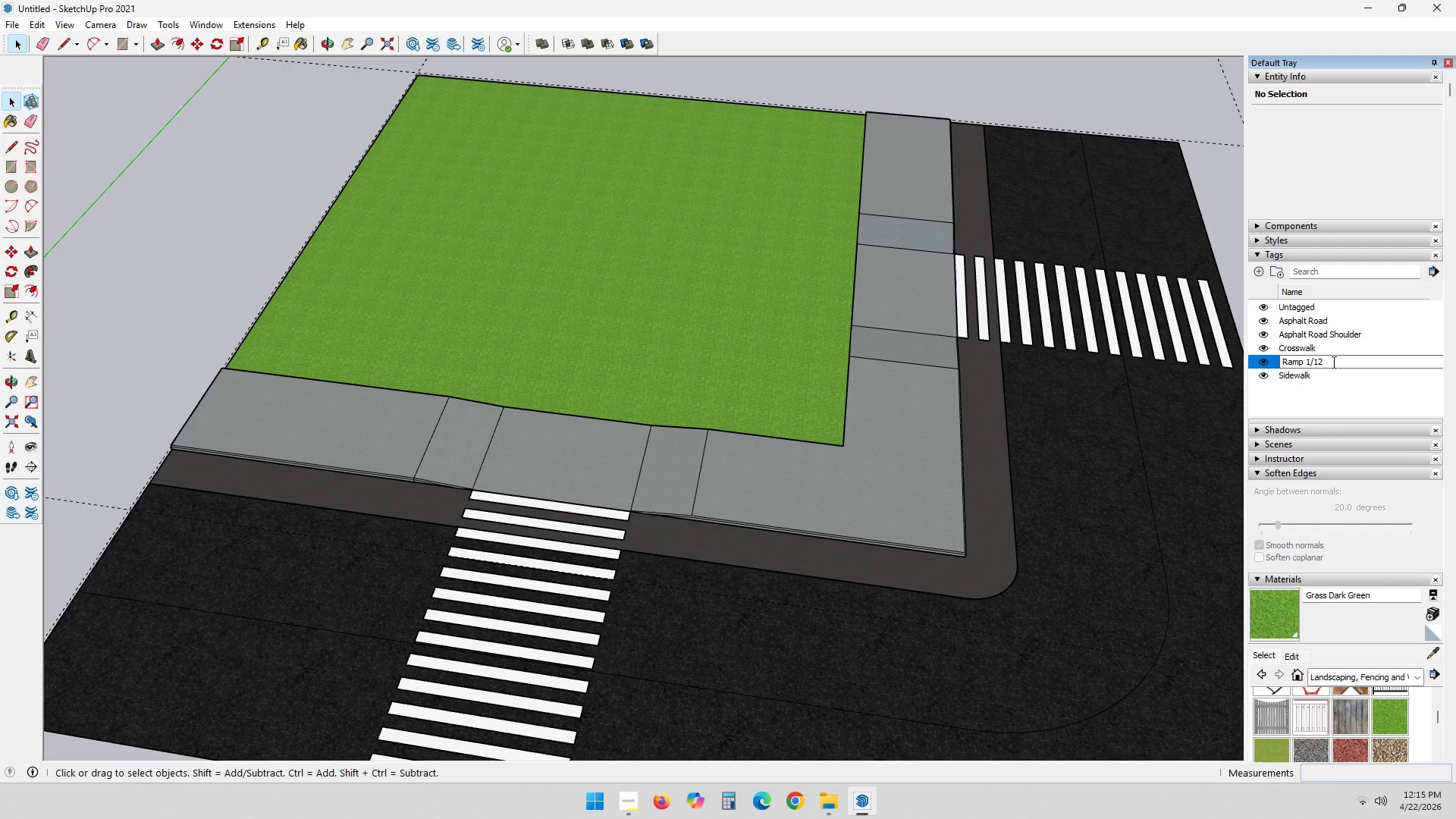 
key(ArrowRight)
 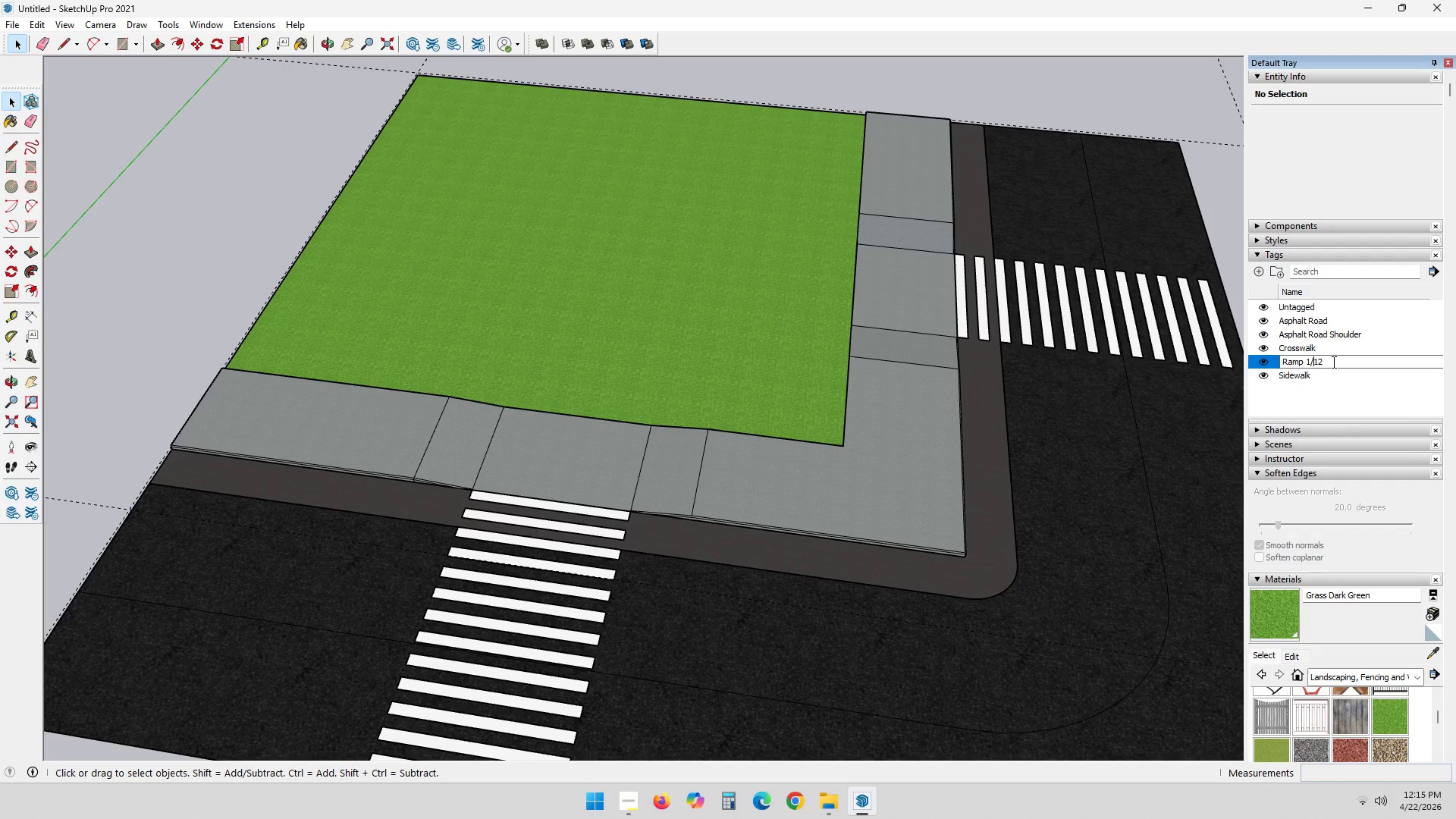 
key(Backspace)
 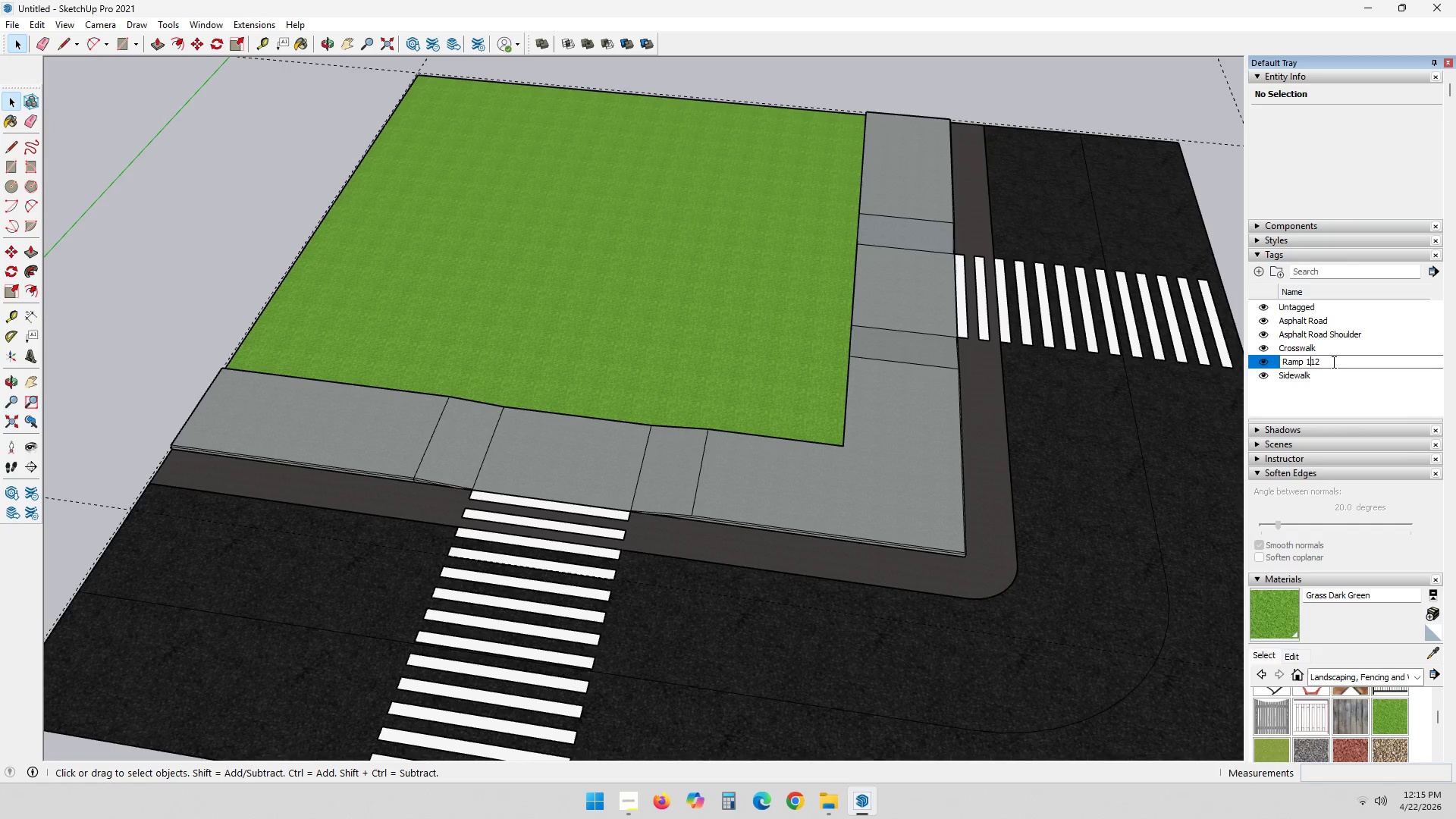 
key(Shift+ShiftLeft)
 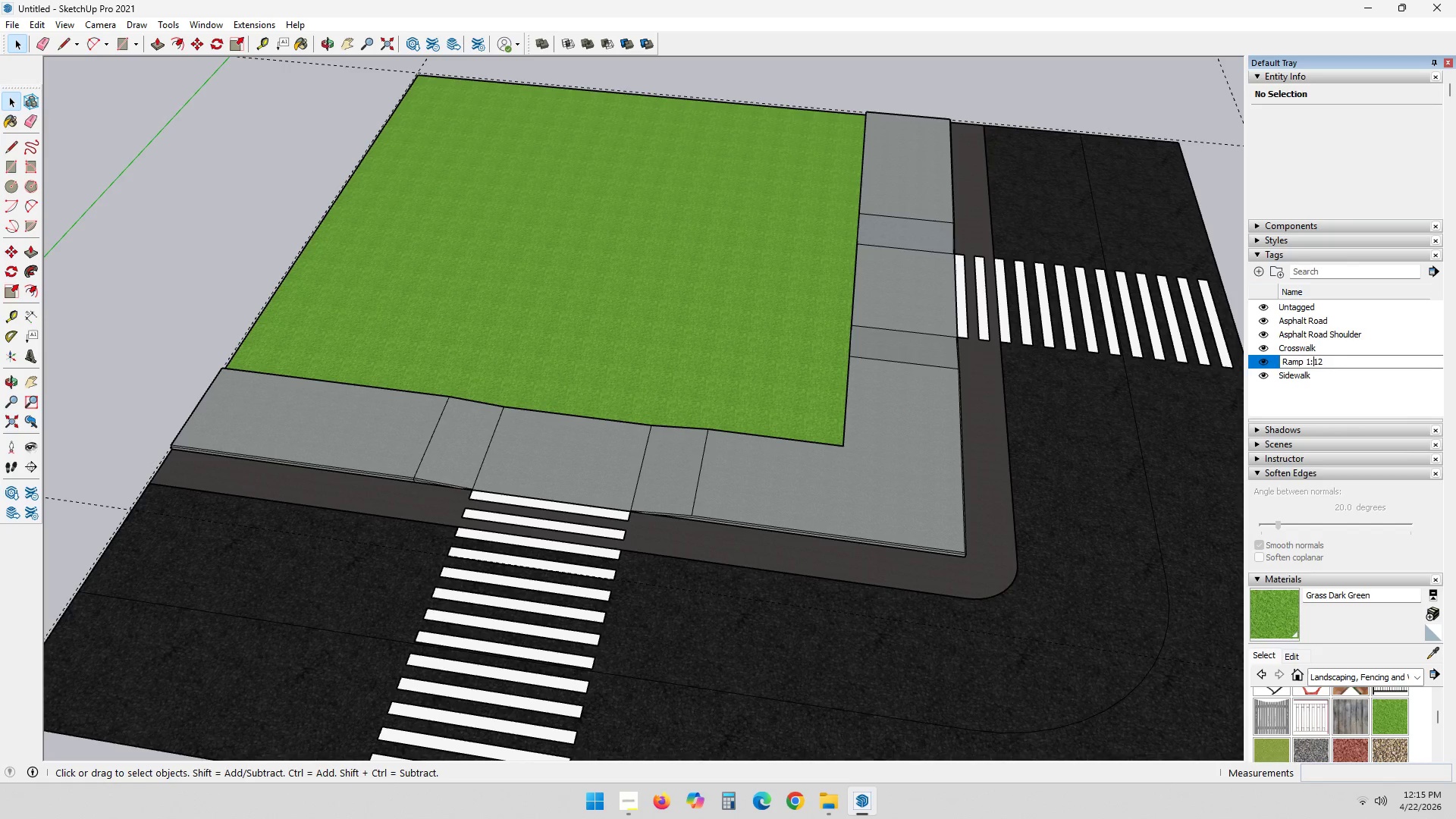 
key(Shift+Semicolon)
 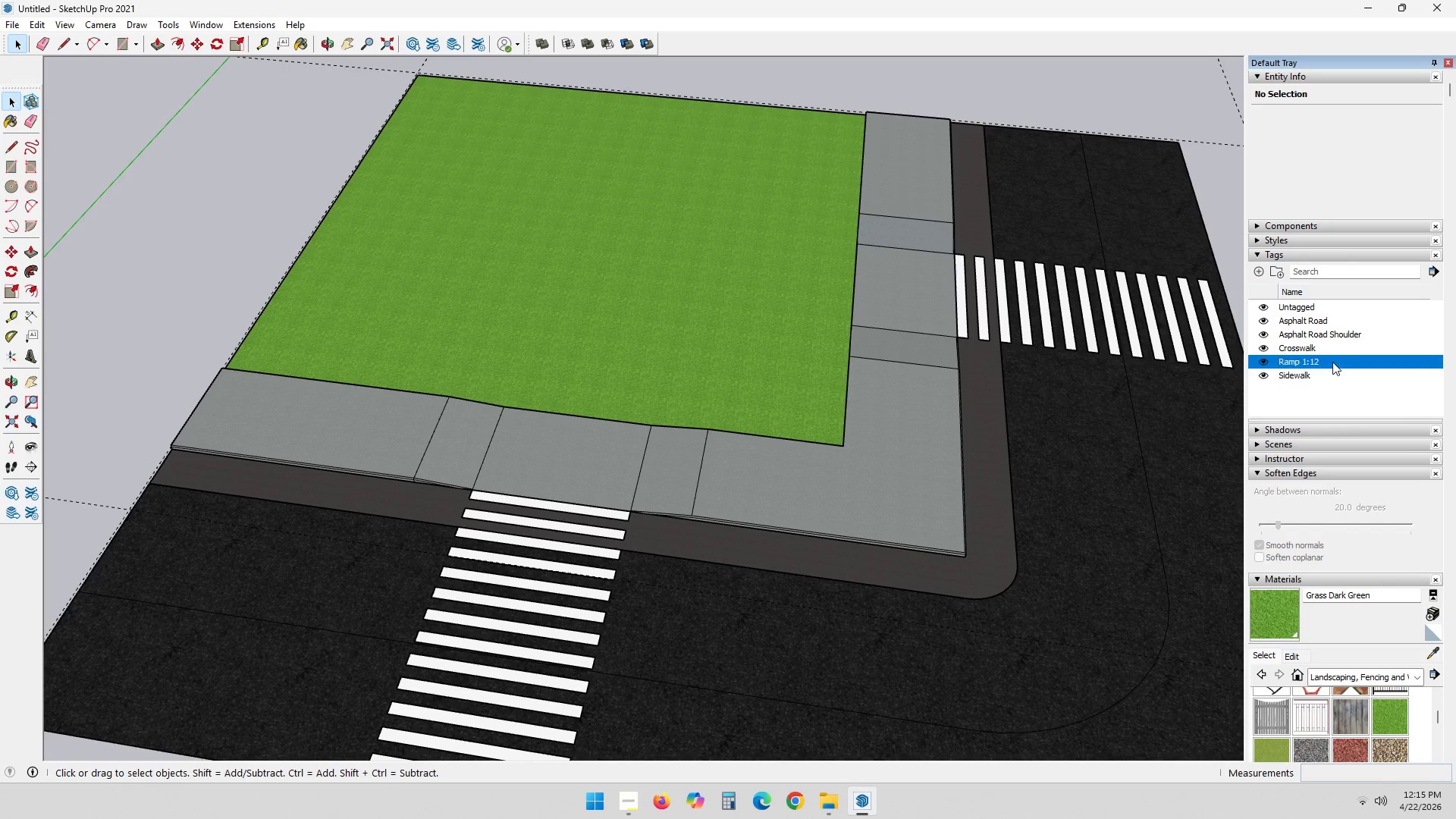 
key(Enter)
 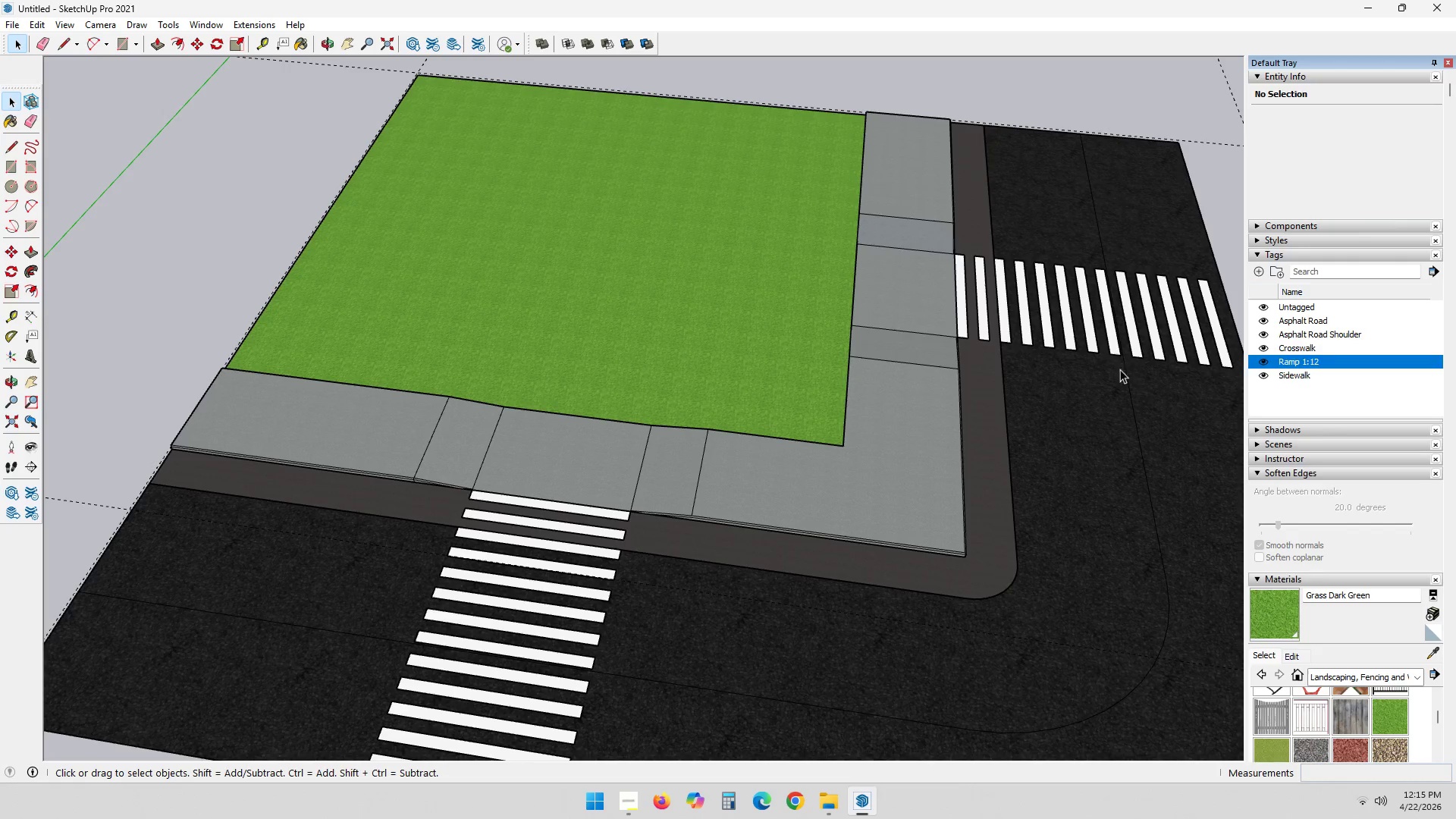 
scroll: coordinate [346, 481], scroll_direction: down, amount: 2.0
 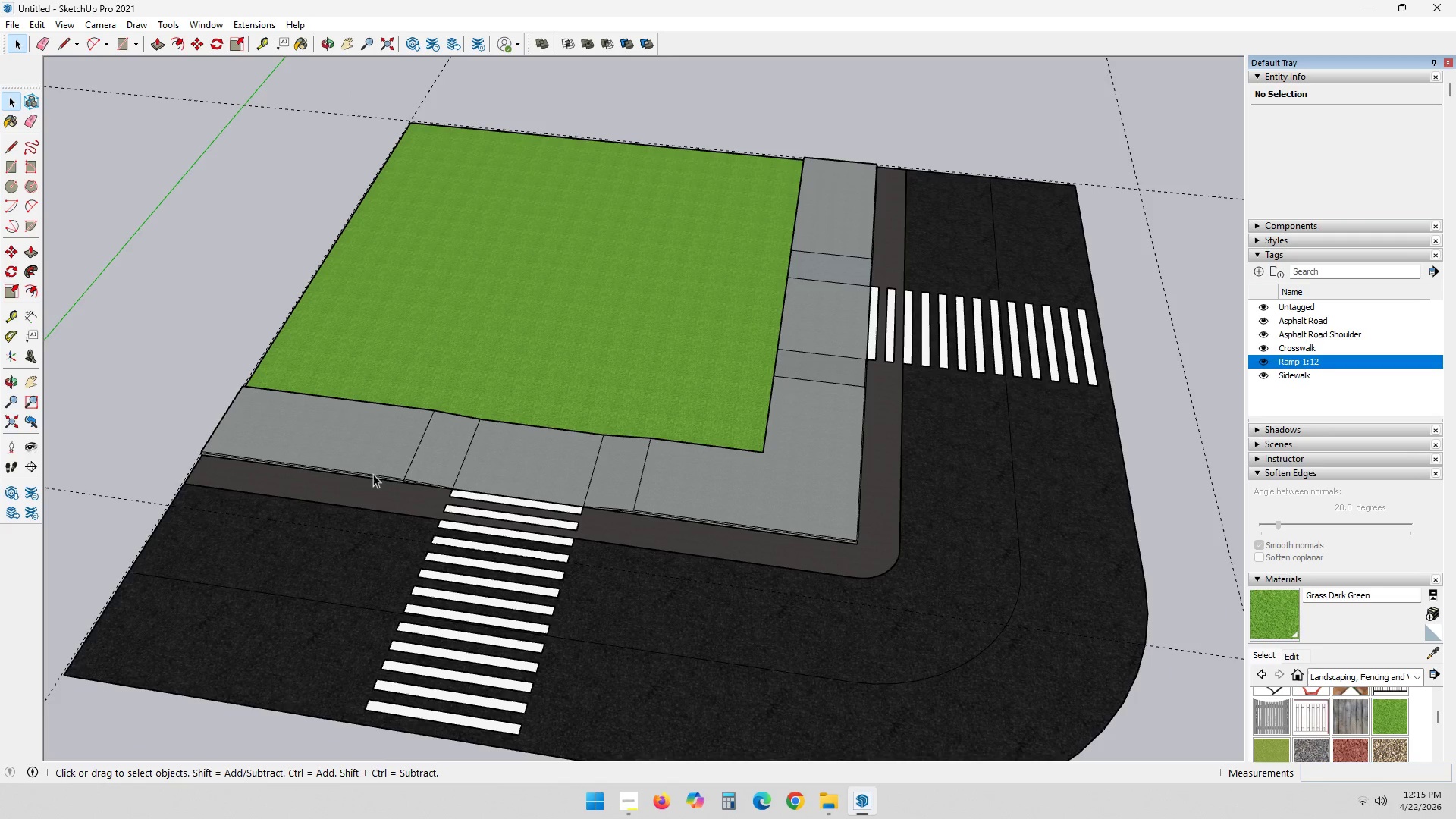 
scroll: coordinate [553, 465], scroll_direction: up, amount: 11.0
 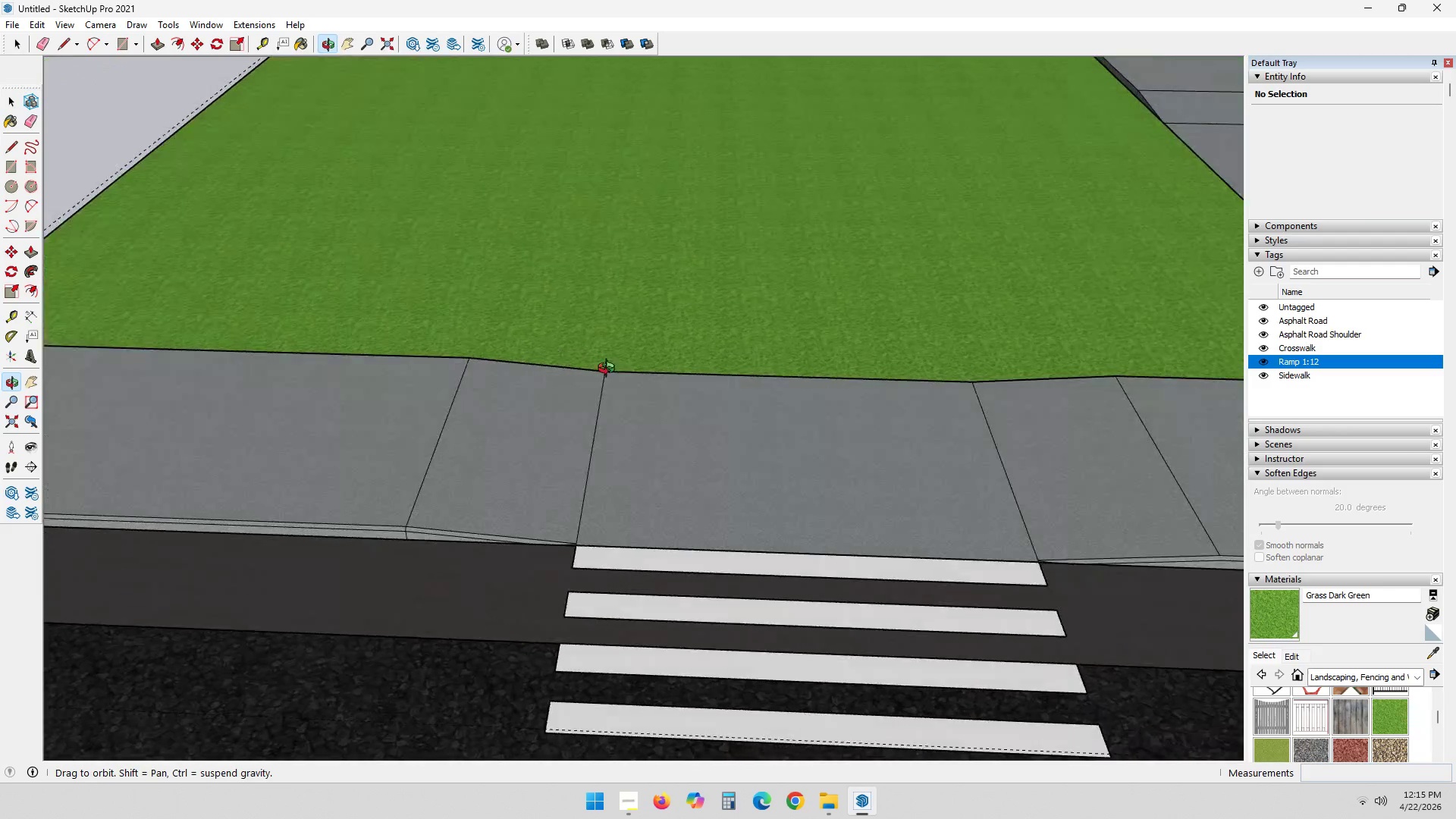 
scroll: coordinate [685, 456], scroll_direction: down, amount: 5.0
 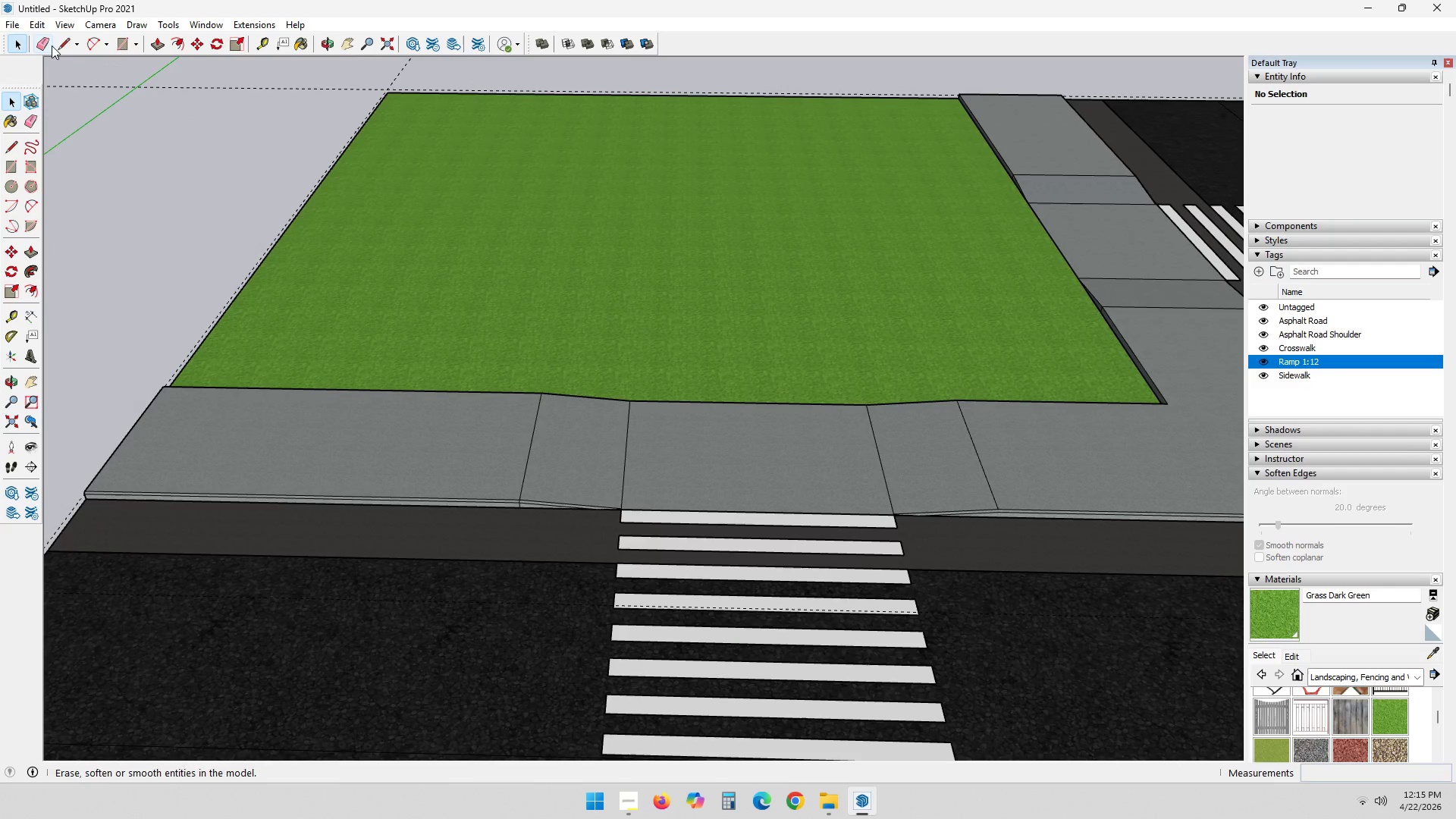 
wait(8.0)
 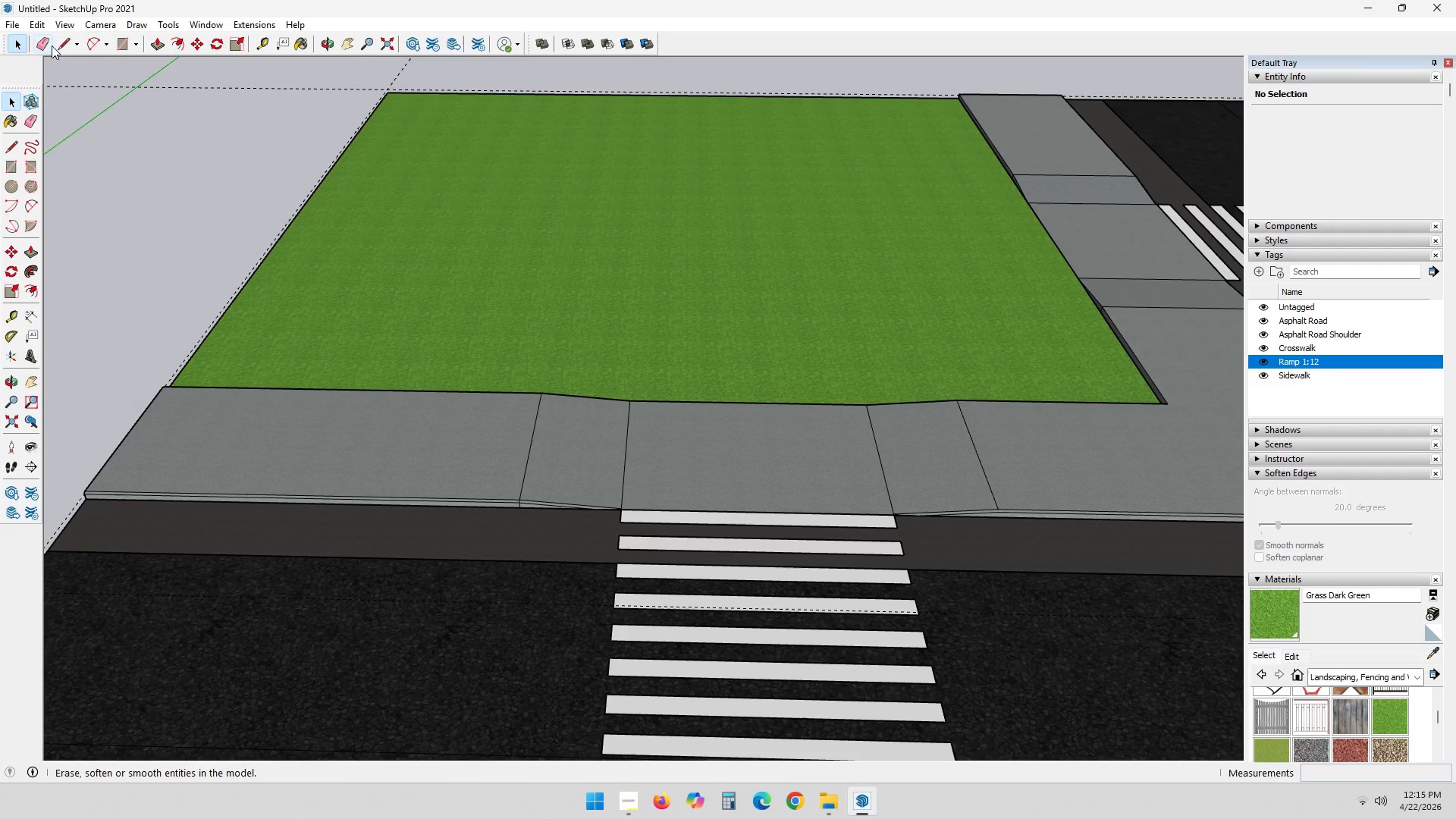 
left_click([125, 287])
 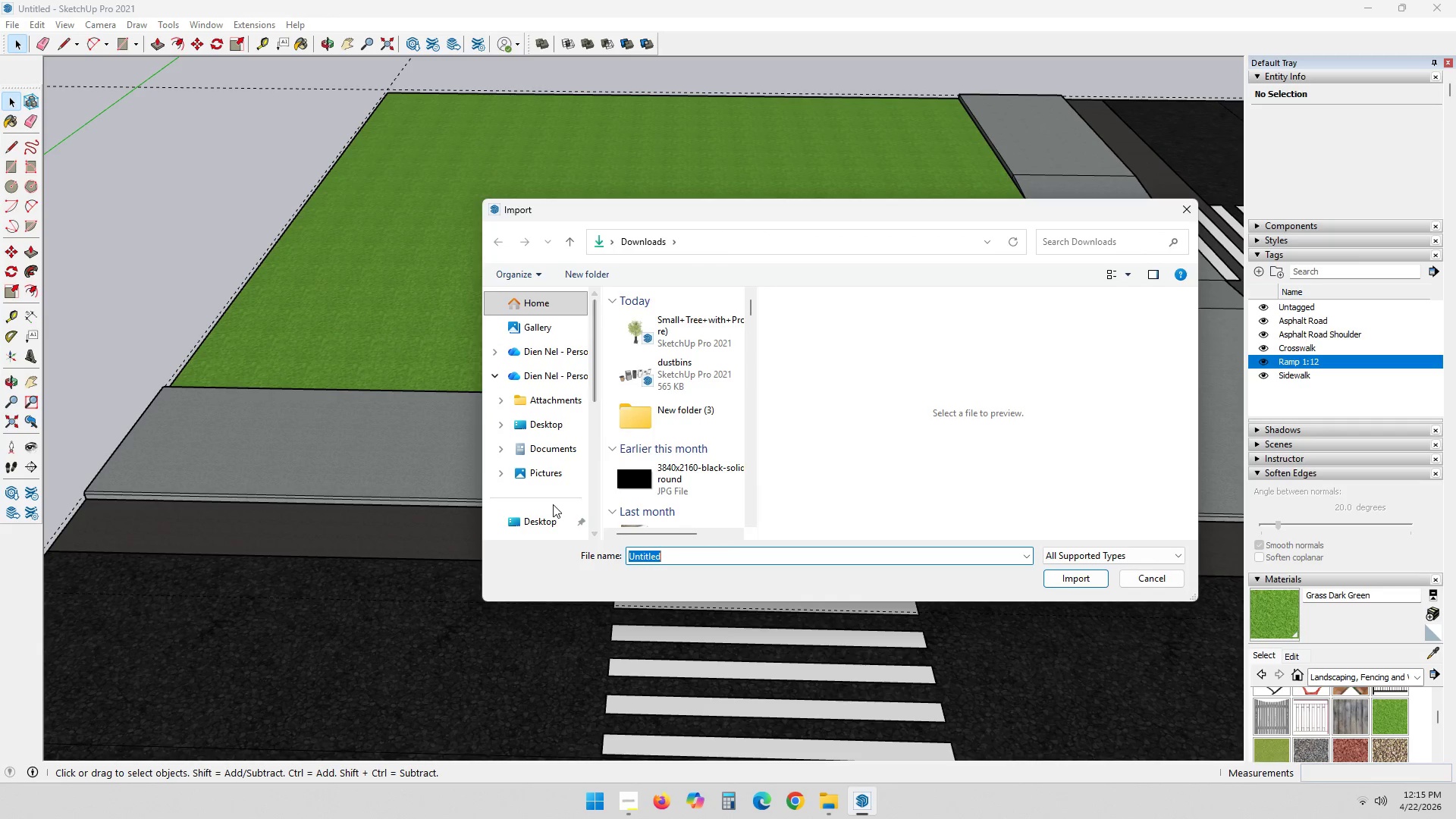 
scroll: coordinate [554, 505], scroll_direction: down, amount: 1.0
 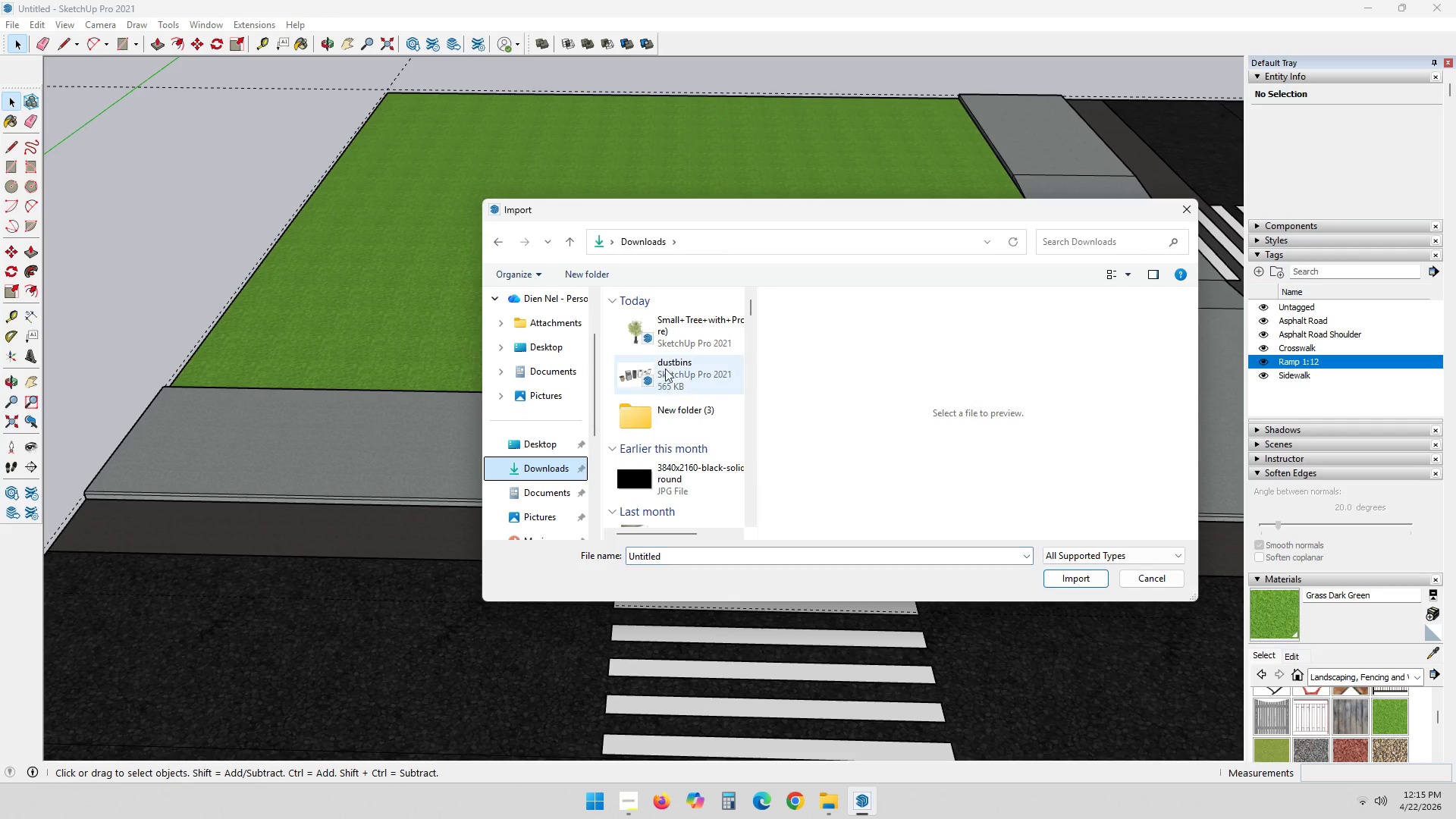 
left_click([686, 331])
 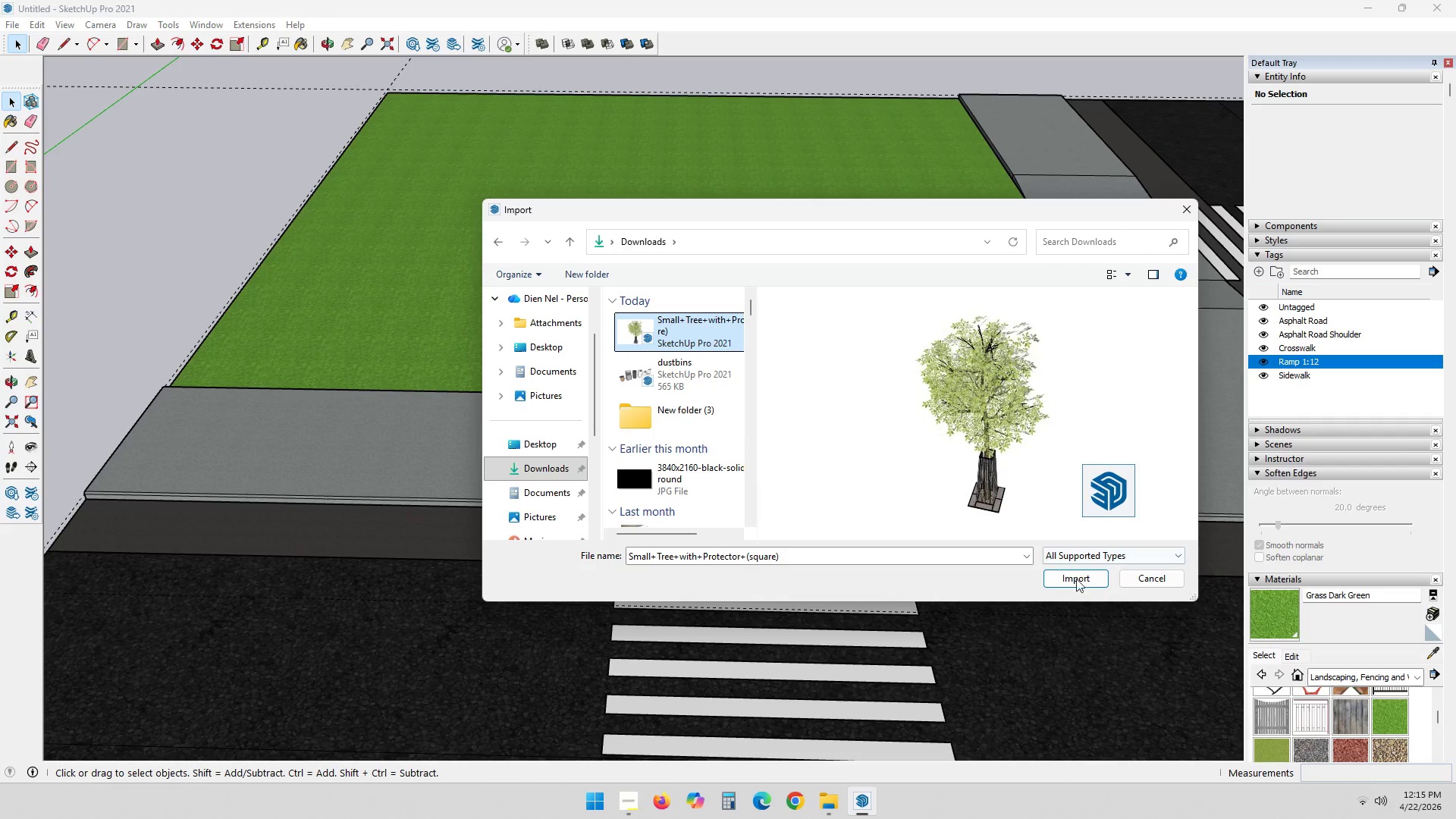 
left_click([1073, 571])
 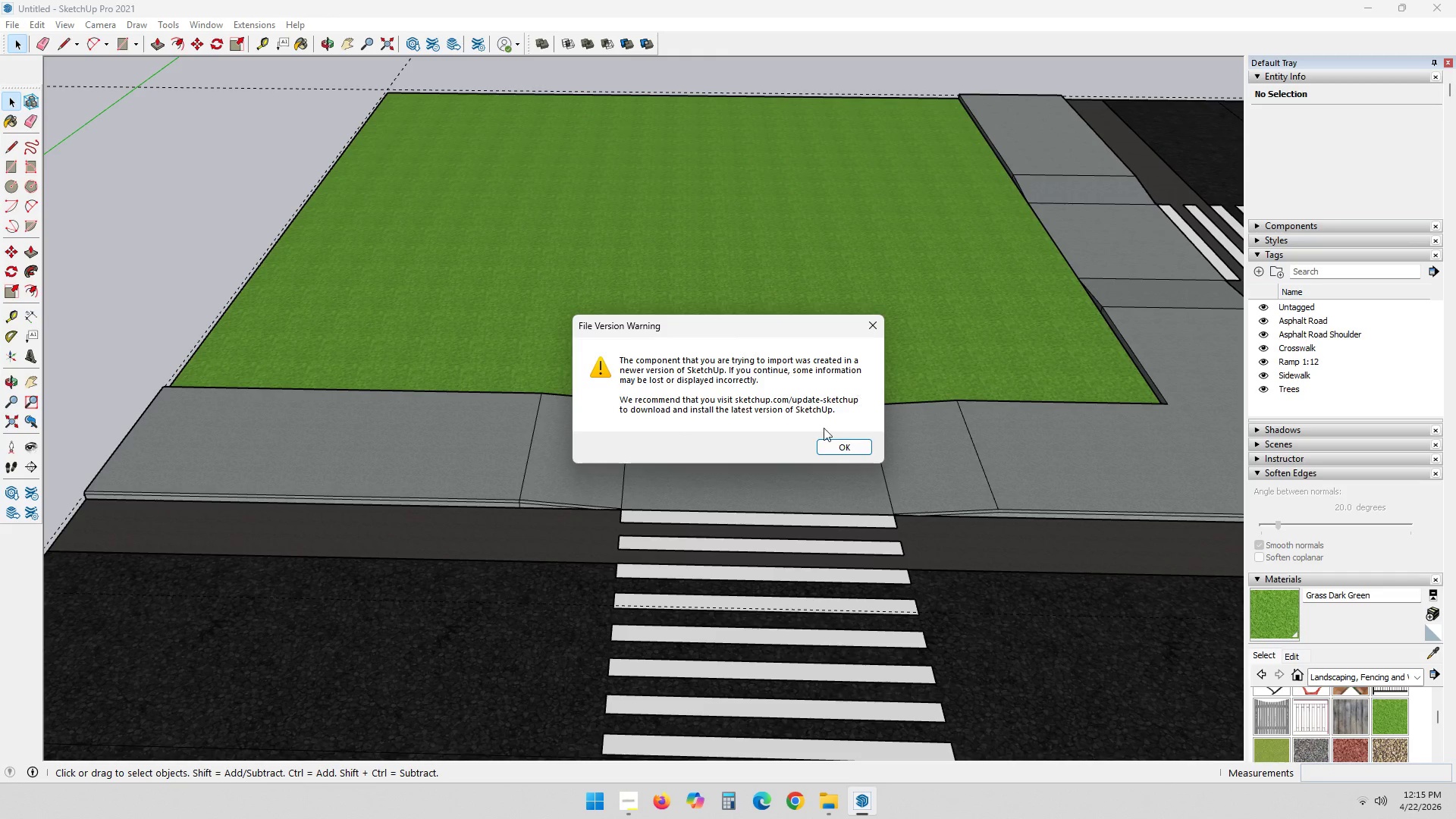 
left_click([843, 441])
 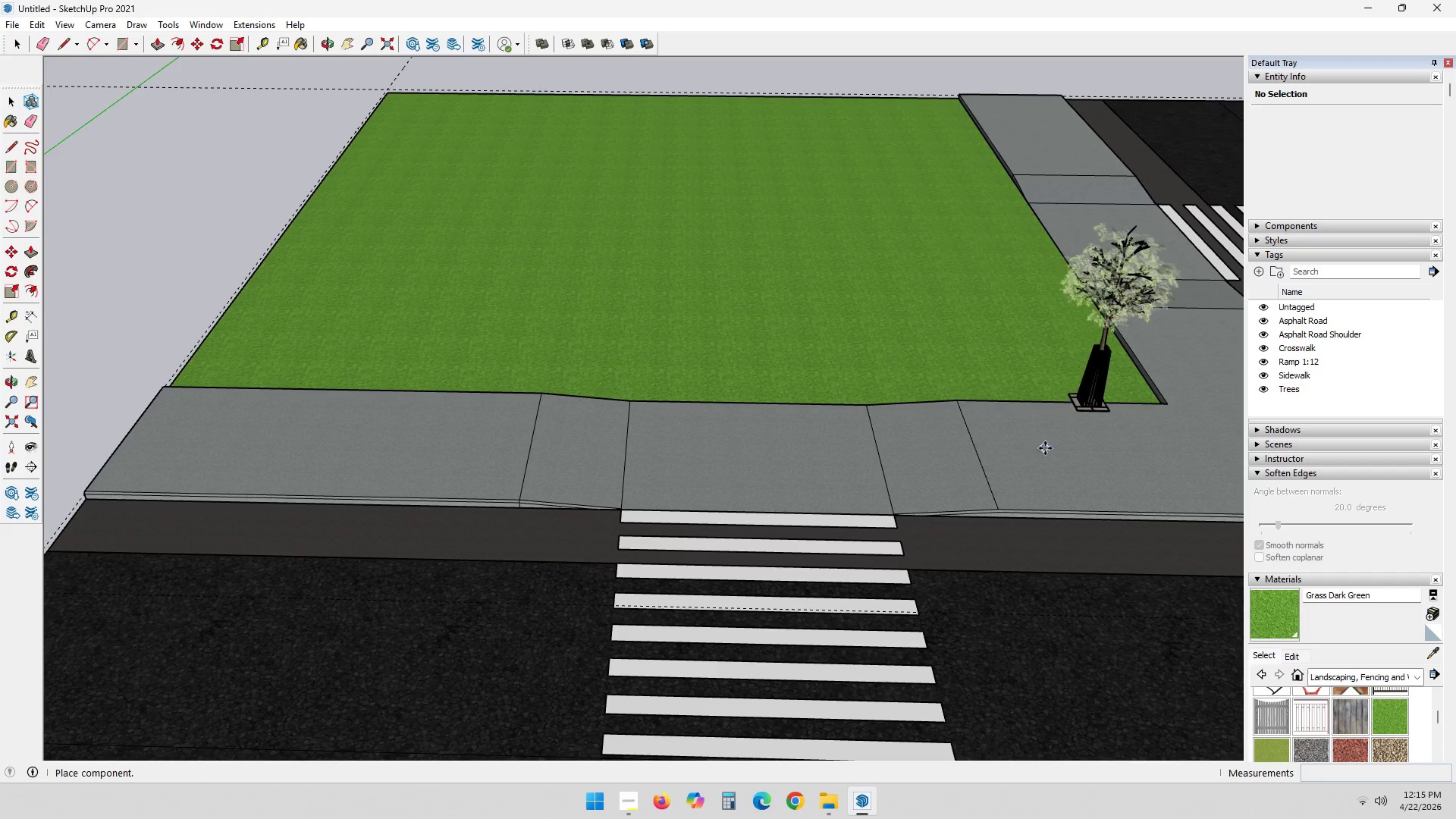 
scroll: coordinate [968, 491], scroll_direction: down, amount: 7.0
 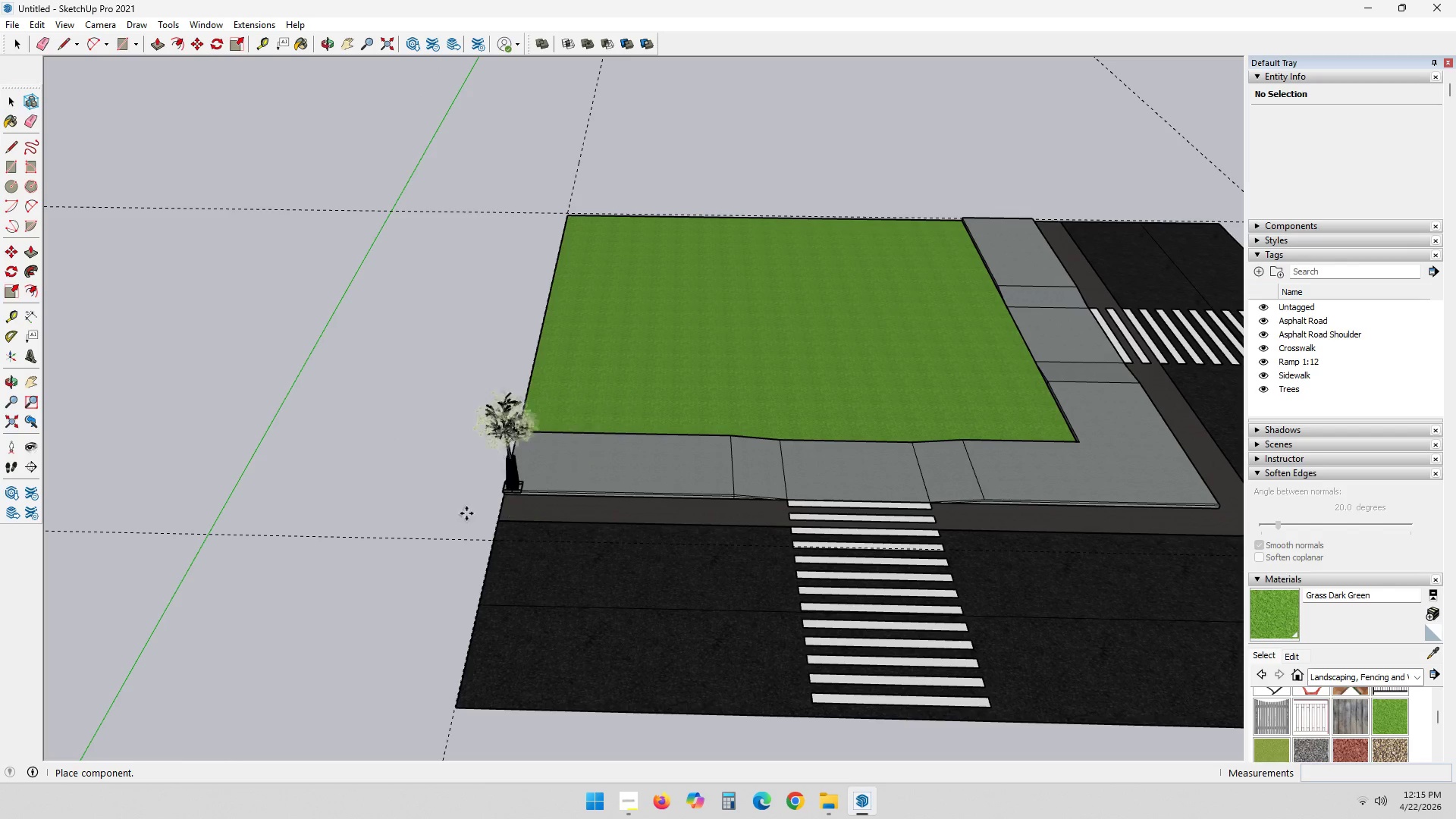 
left_click([401, 513])
 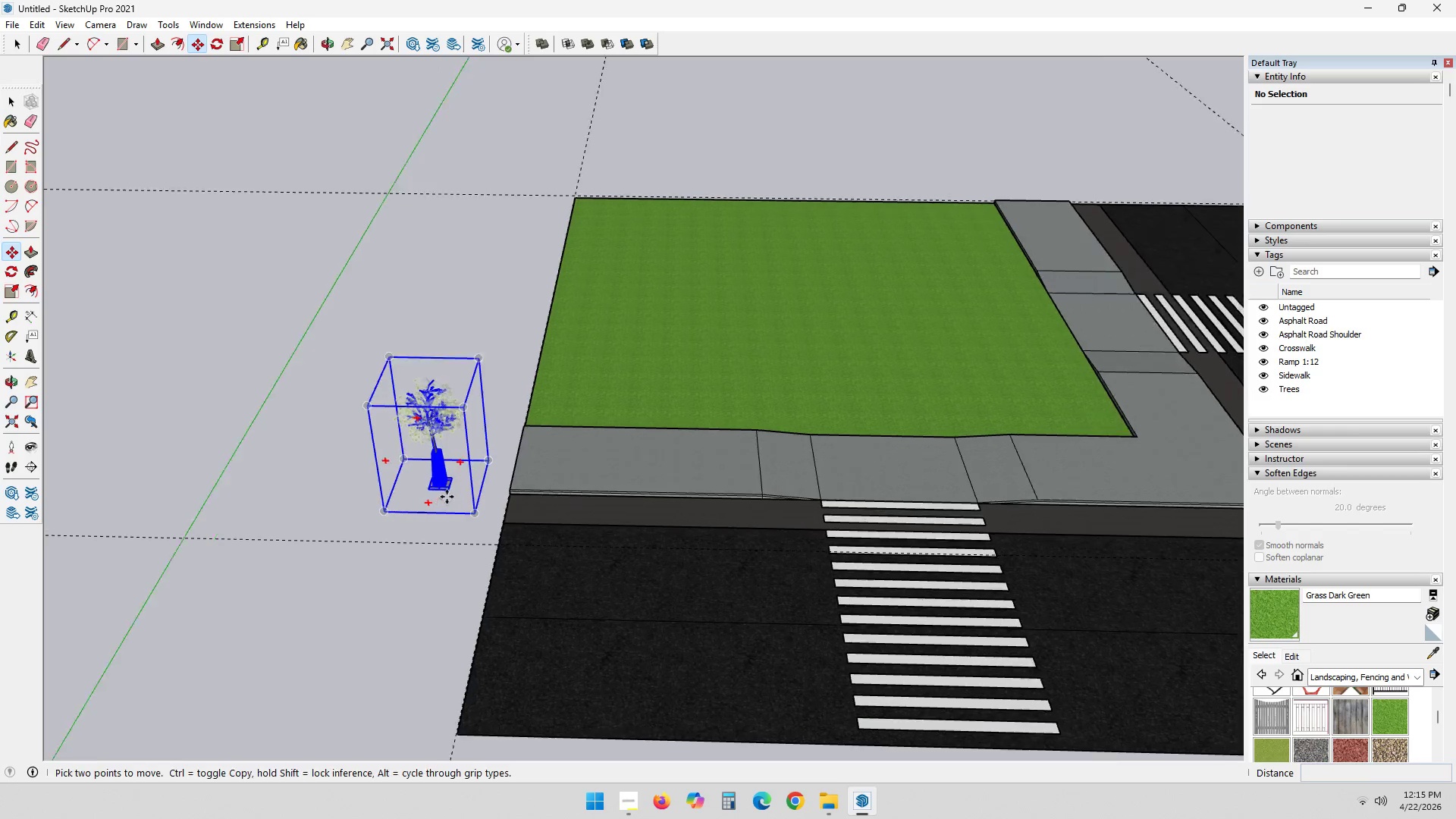 
key(S)
 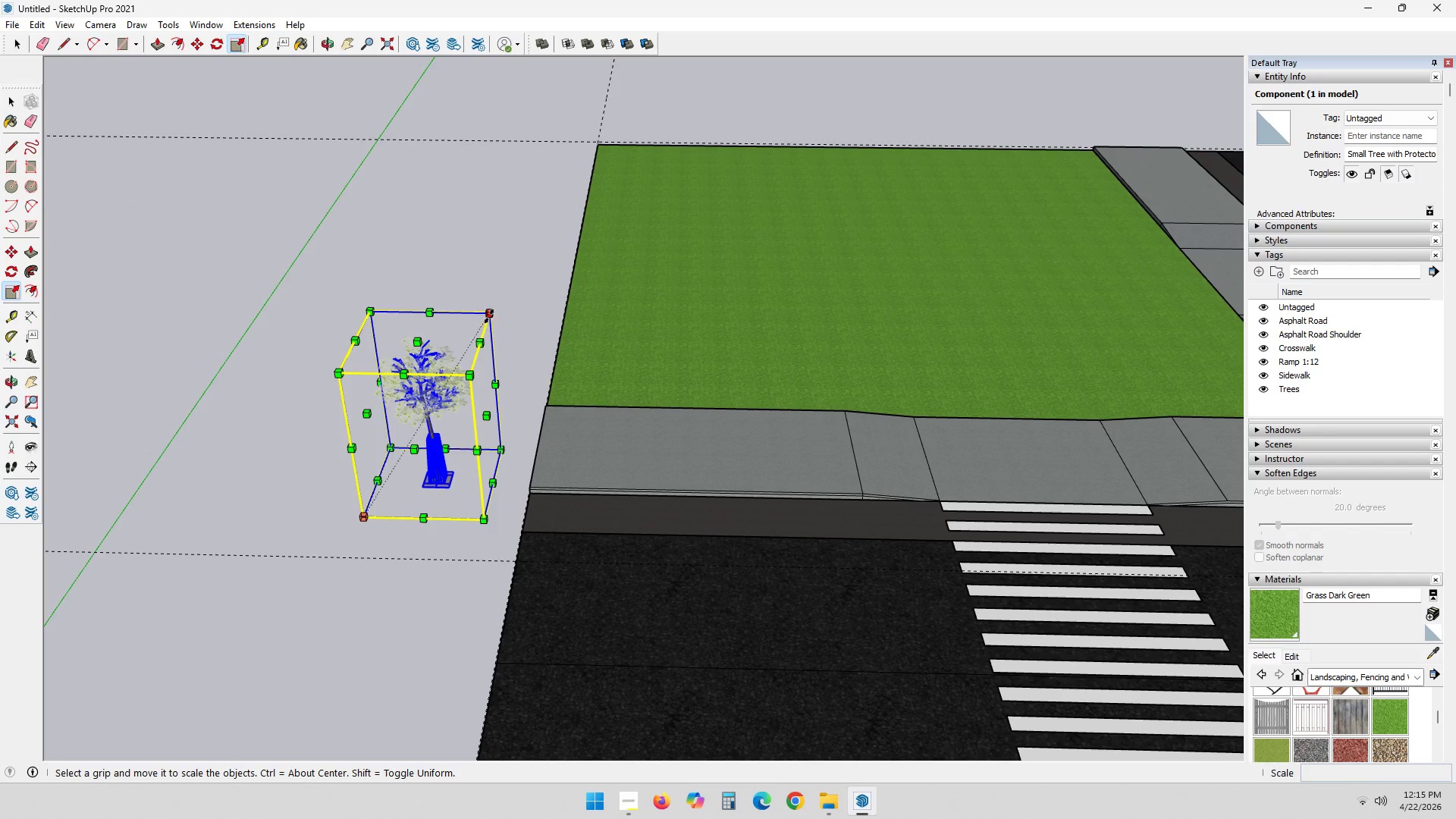 
scroll: coordinate [447, 497], scroll_direction: up, amount: 4.0
 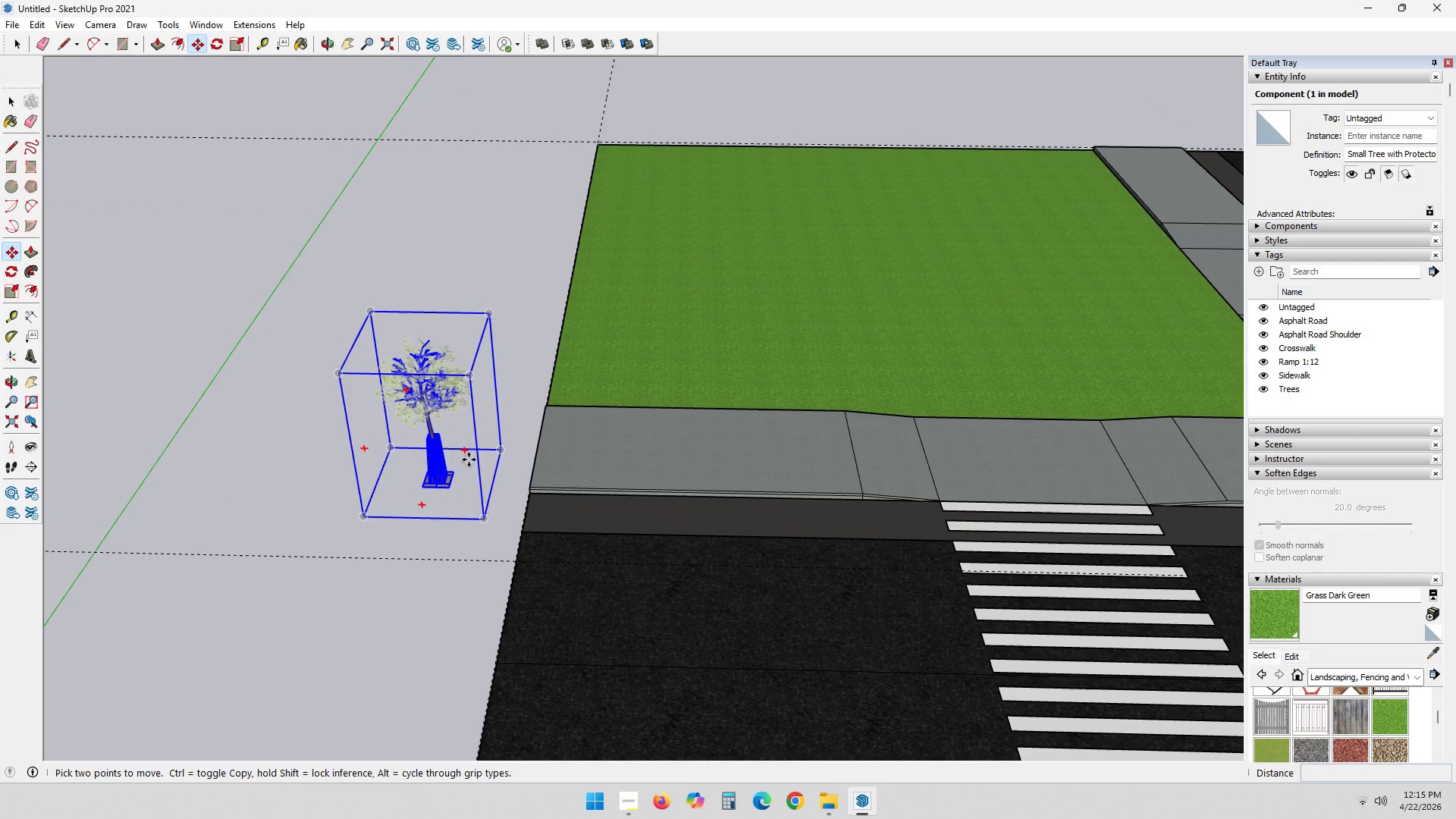 
left_click_drag(start_coordinate=[490, 312], to_coordinate=[497, 307])
 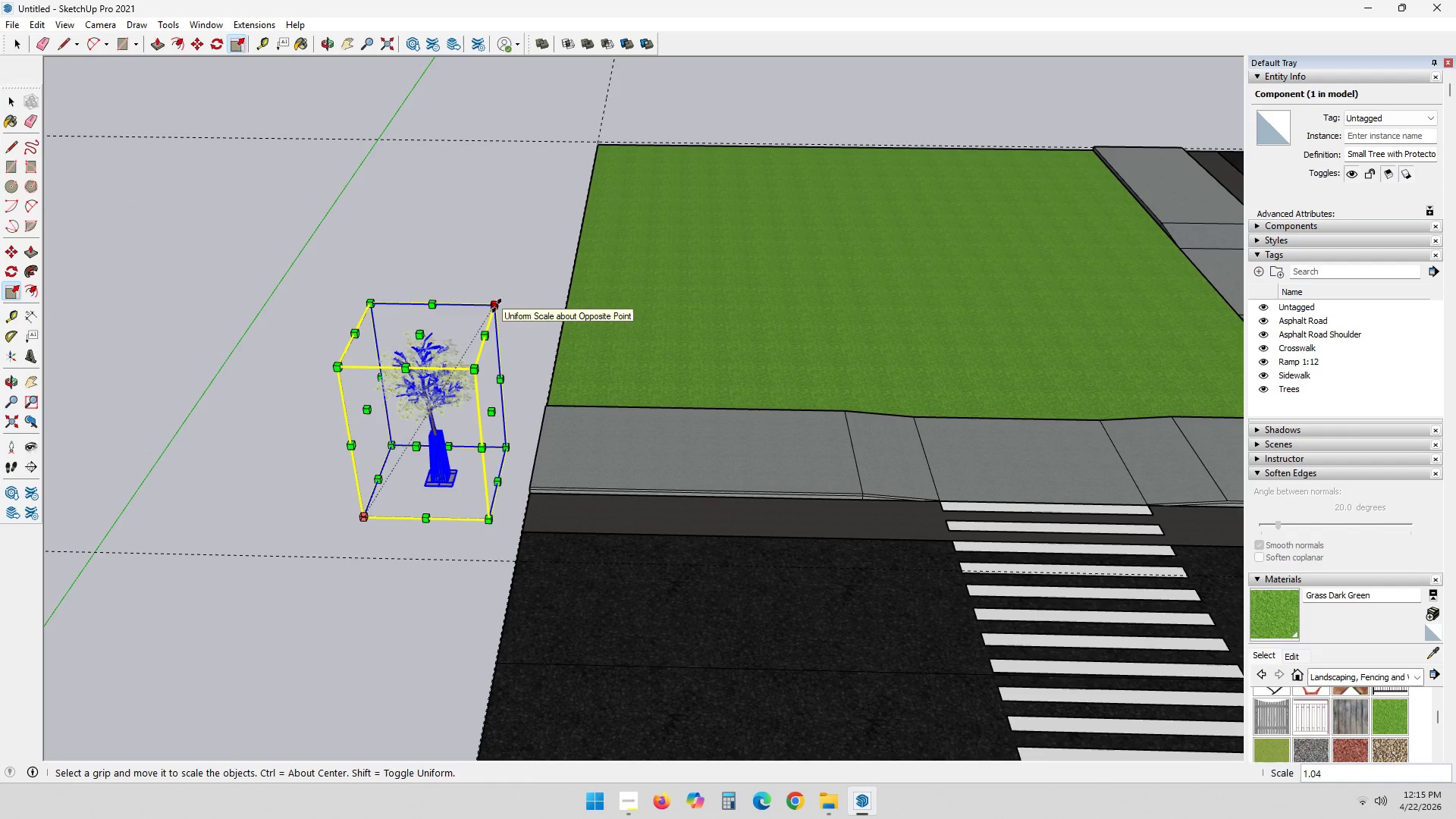 
left_click([497, 306])
 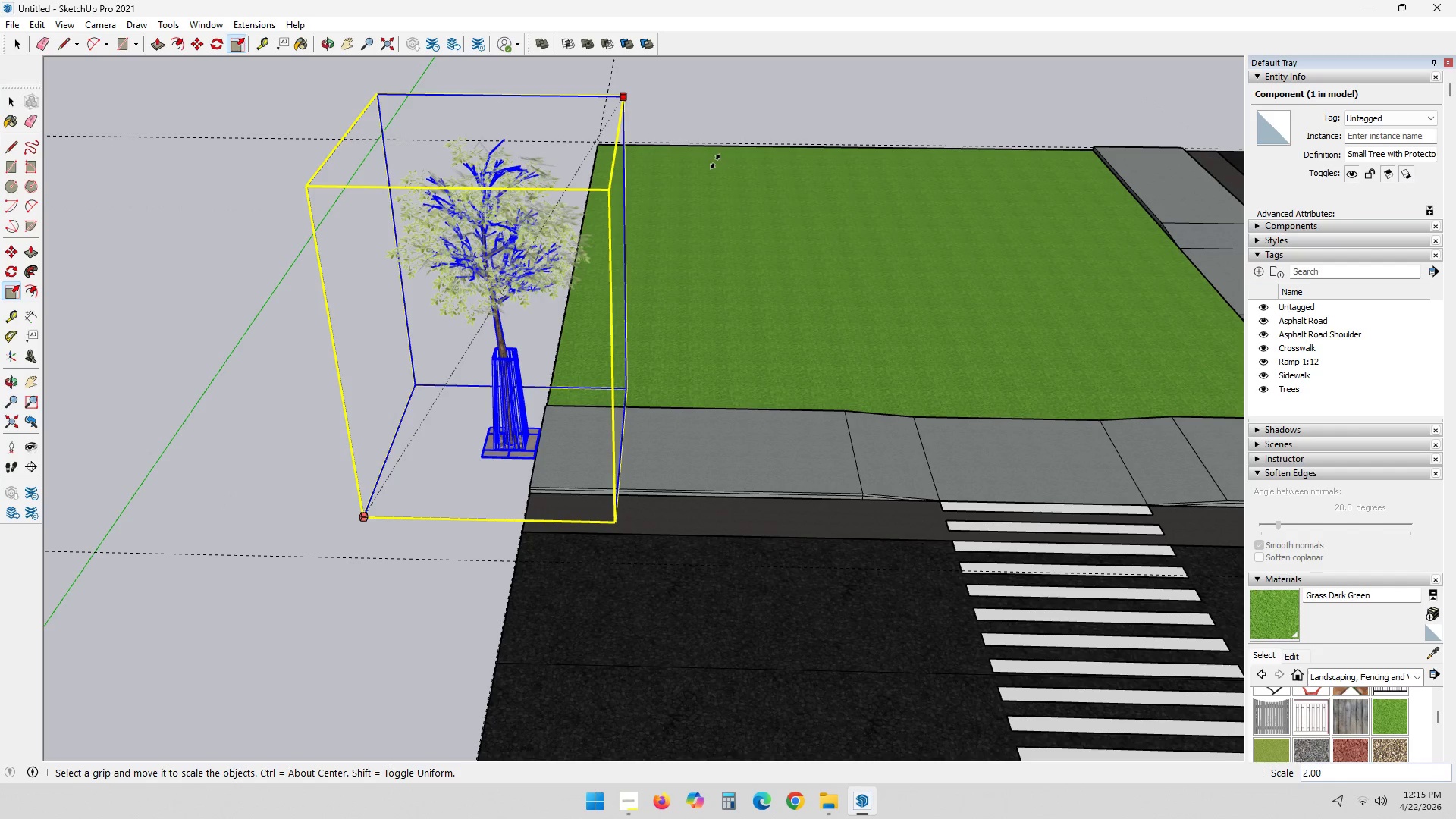 
scroll: coordinate [604, 196], scroll_direction: up, amount: 6.0
 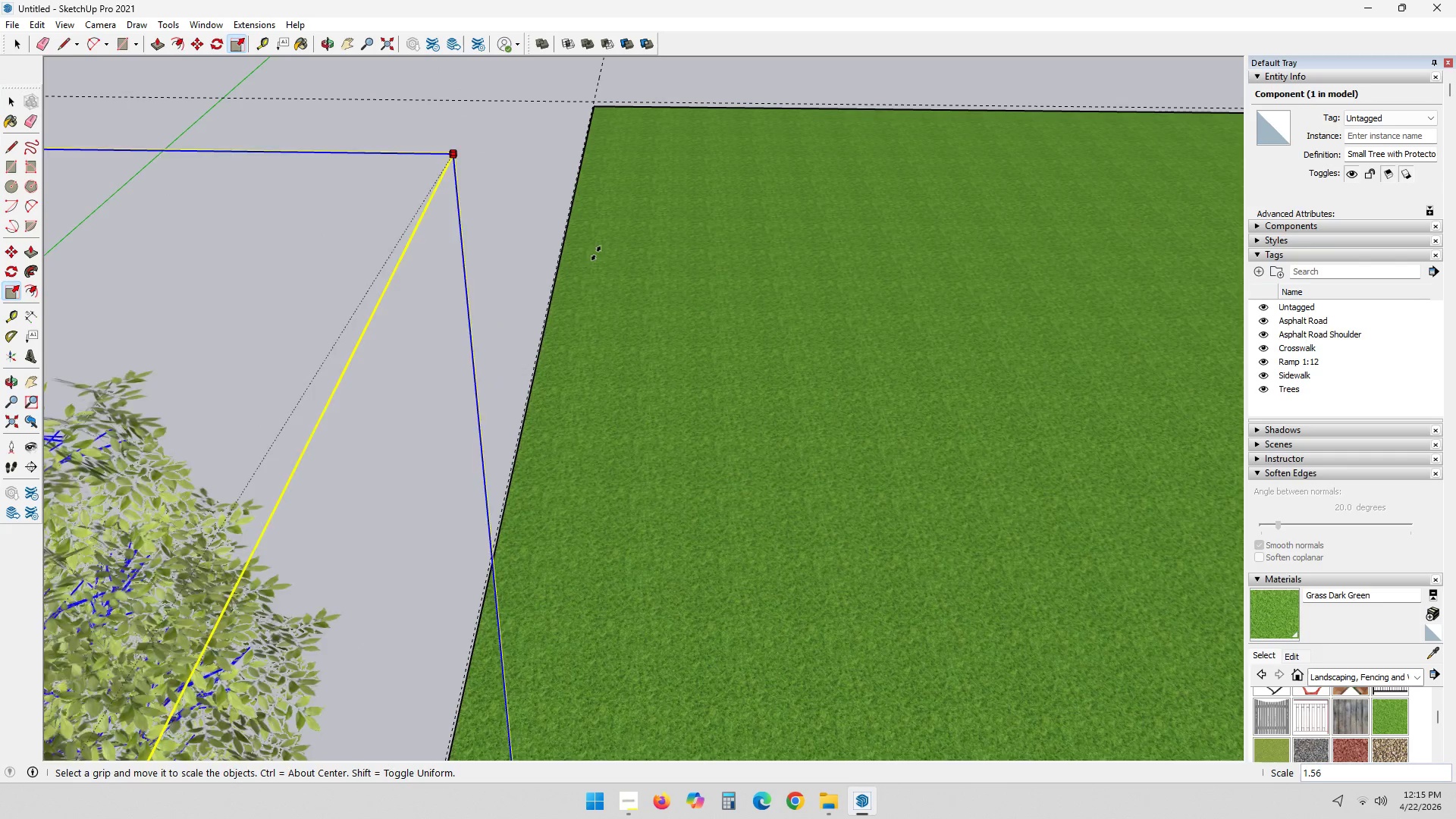 
hold_key(key=ShiftLeft, duration=0.67)
 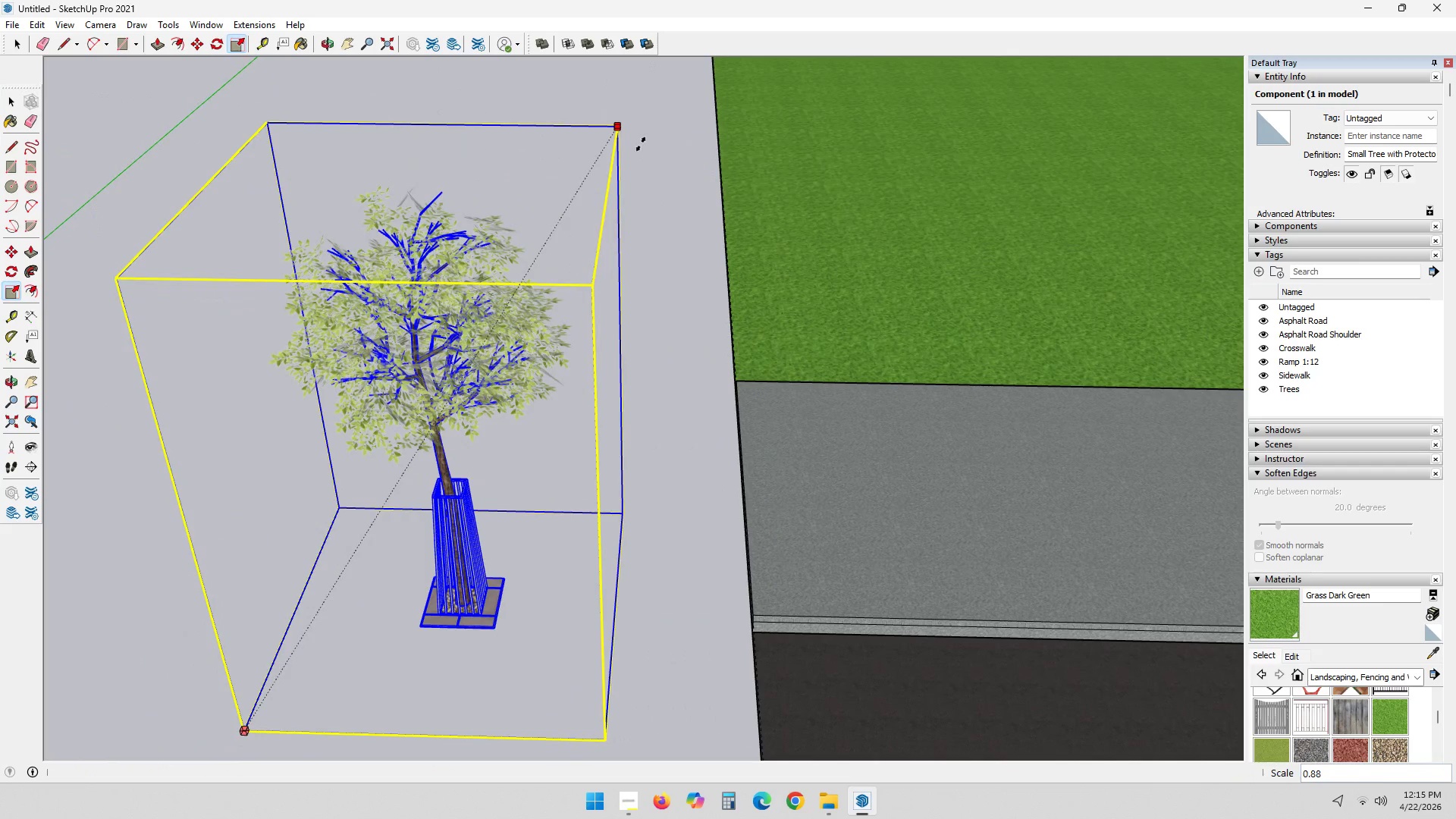 
scroll: coordinate [555, 331], scroll_direction: down, amount: 1.0
 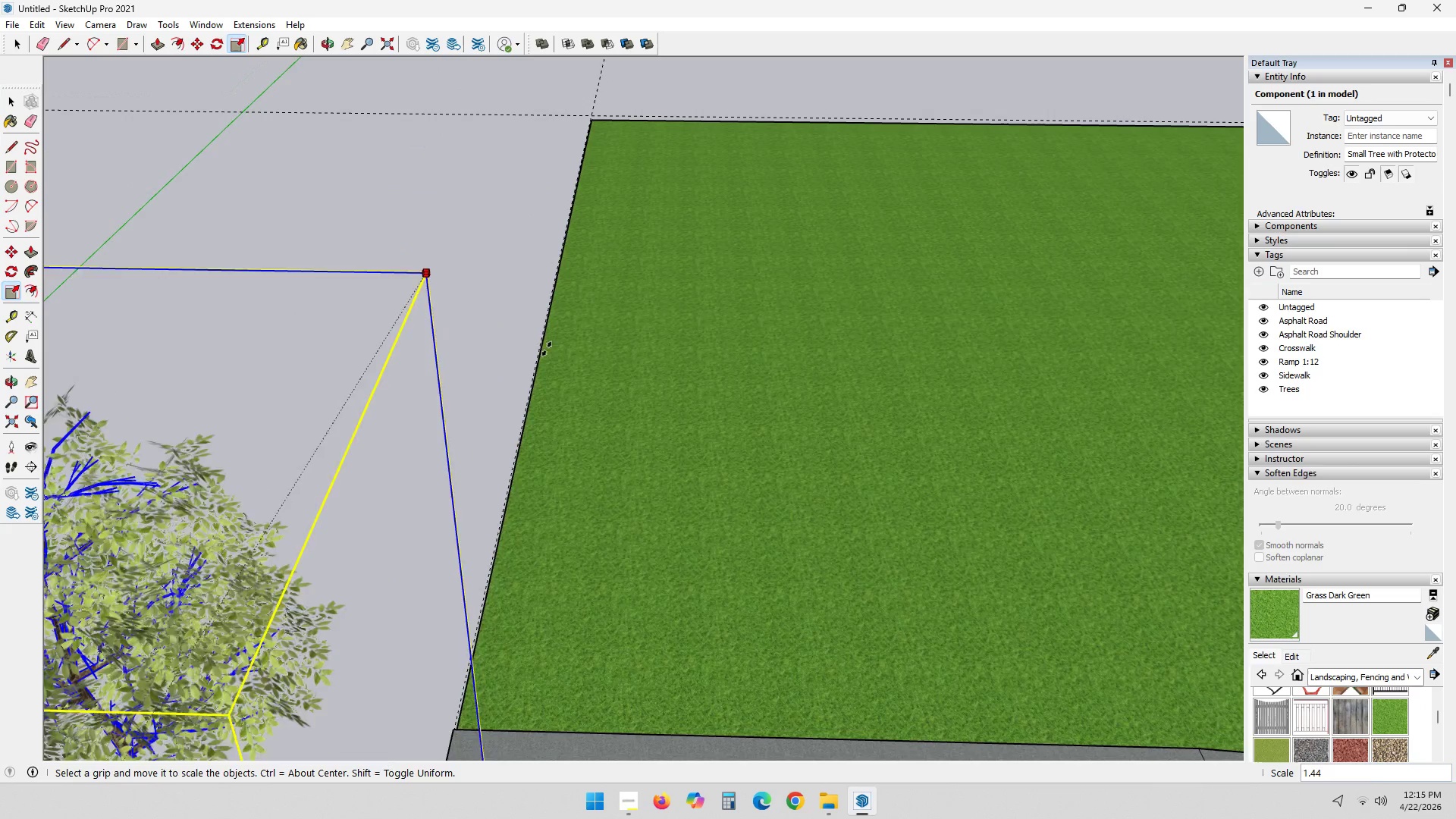 
key(Escape)
 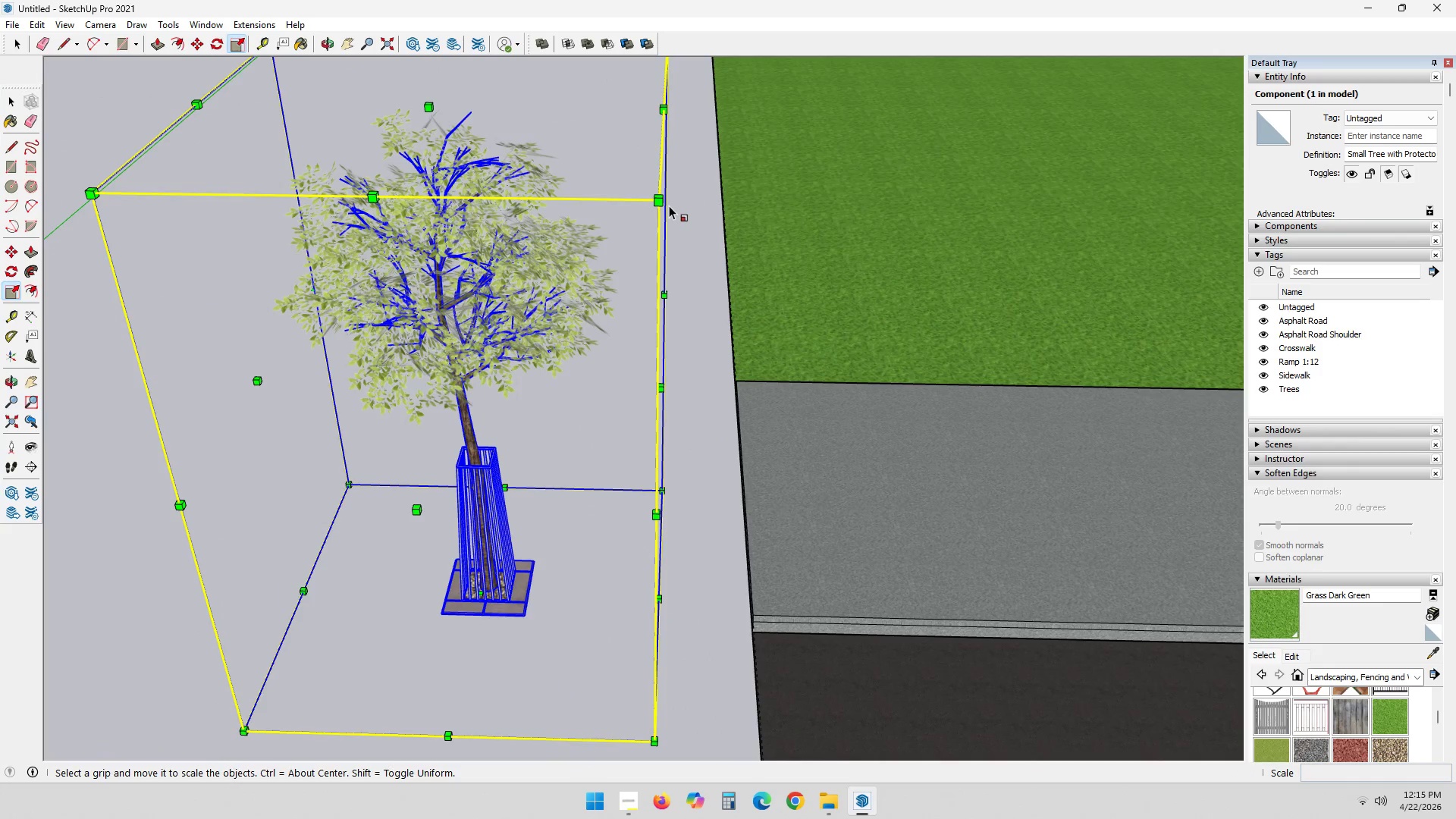 
key(Control+ControlLeft)
 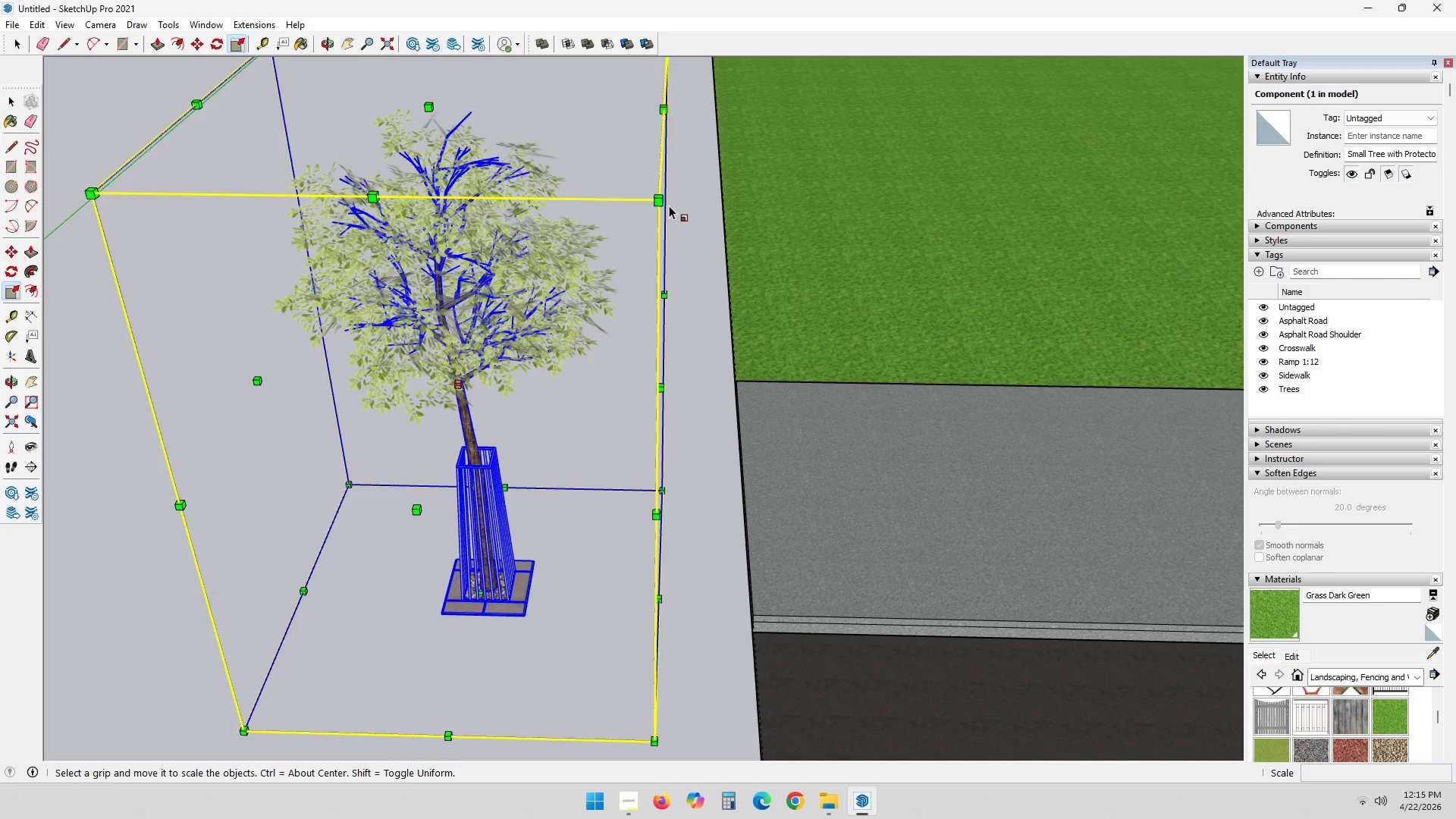 
key(Control+Z)
 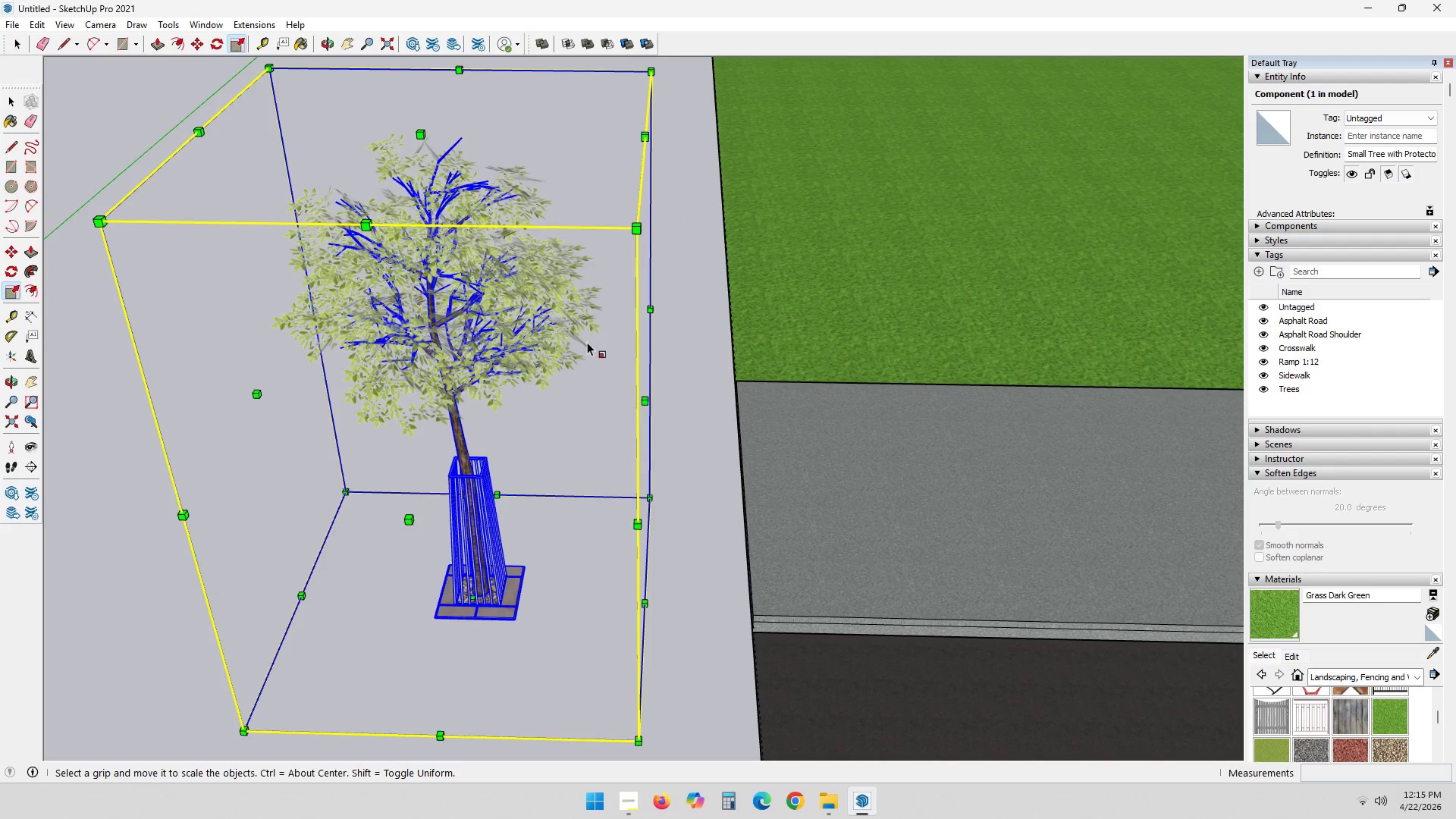 
key(Control+ControlLeft)
 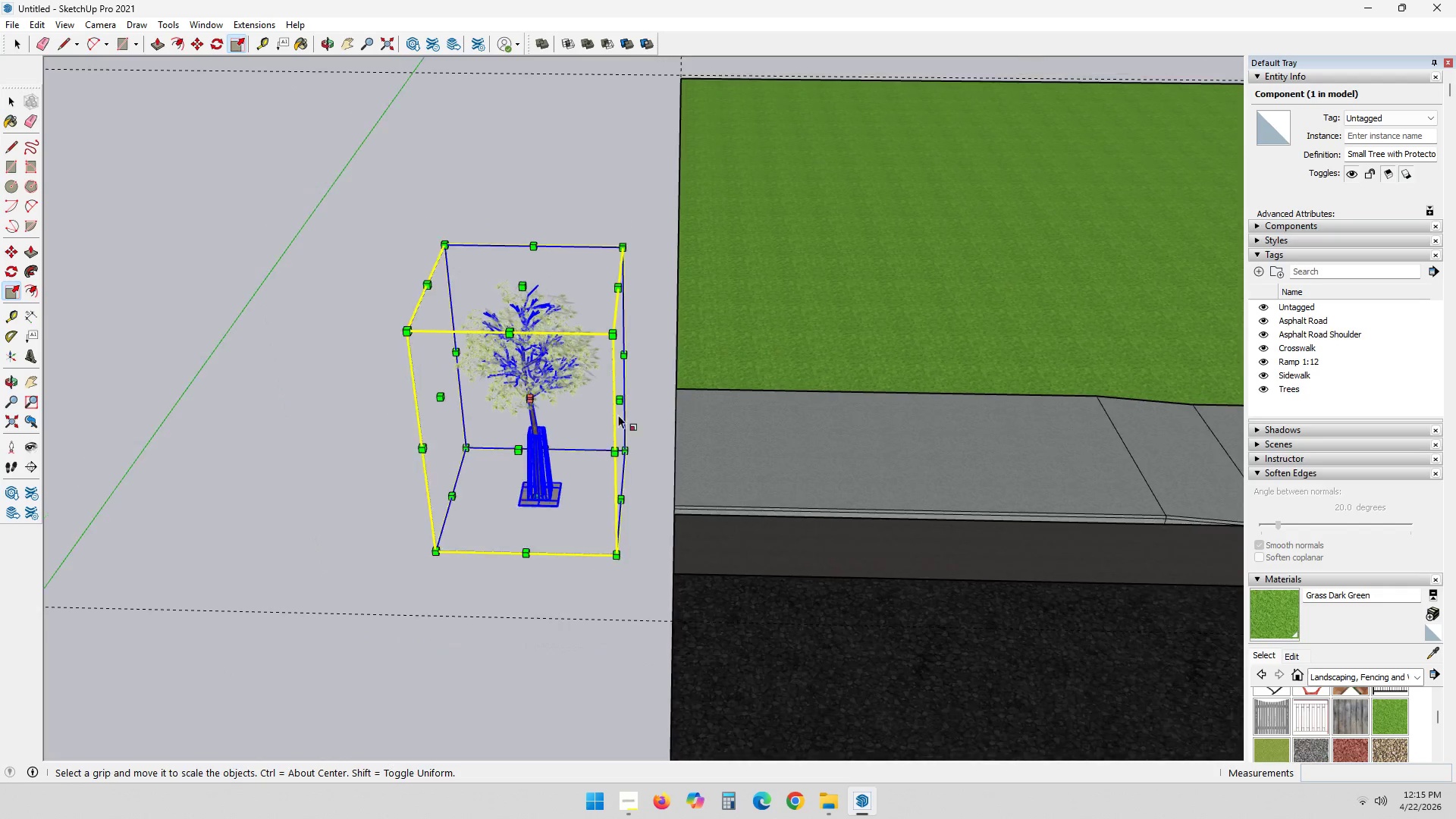 
key(Control+Z)
 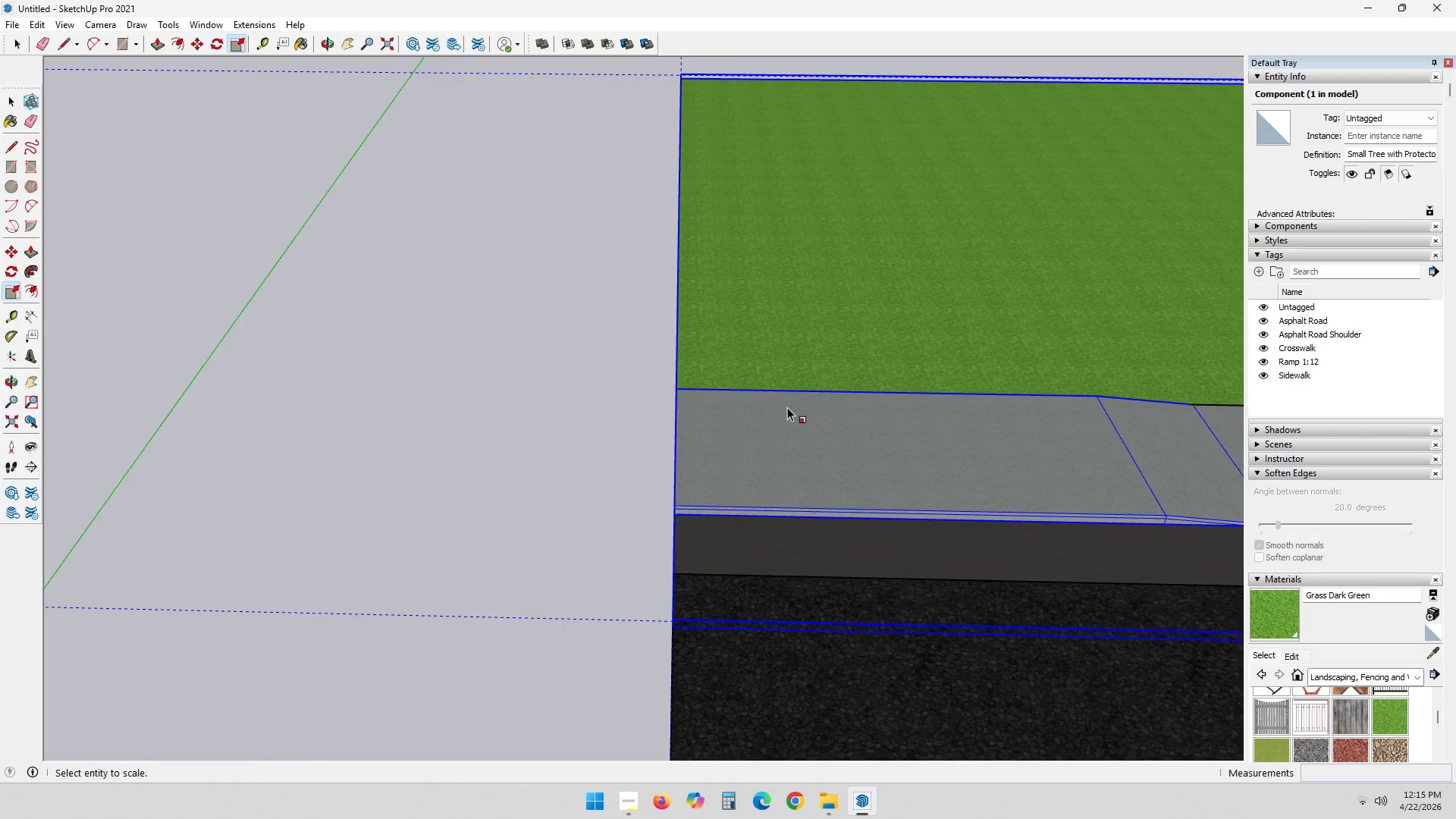 
hold_key(key=ShiftLeft, duration=0.38)
 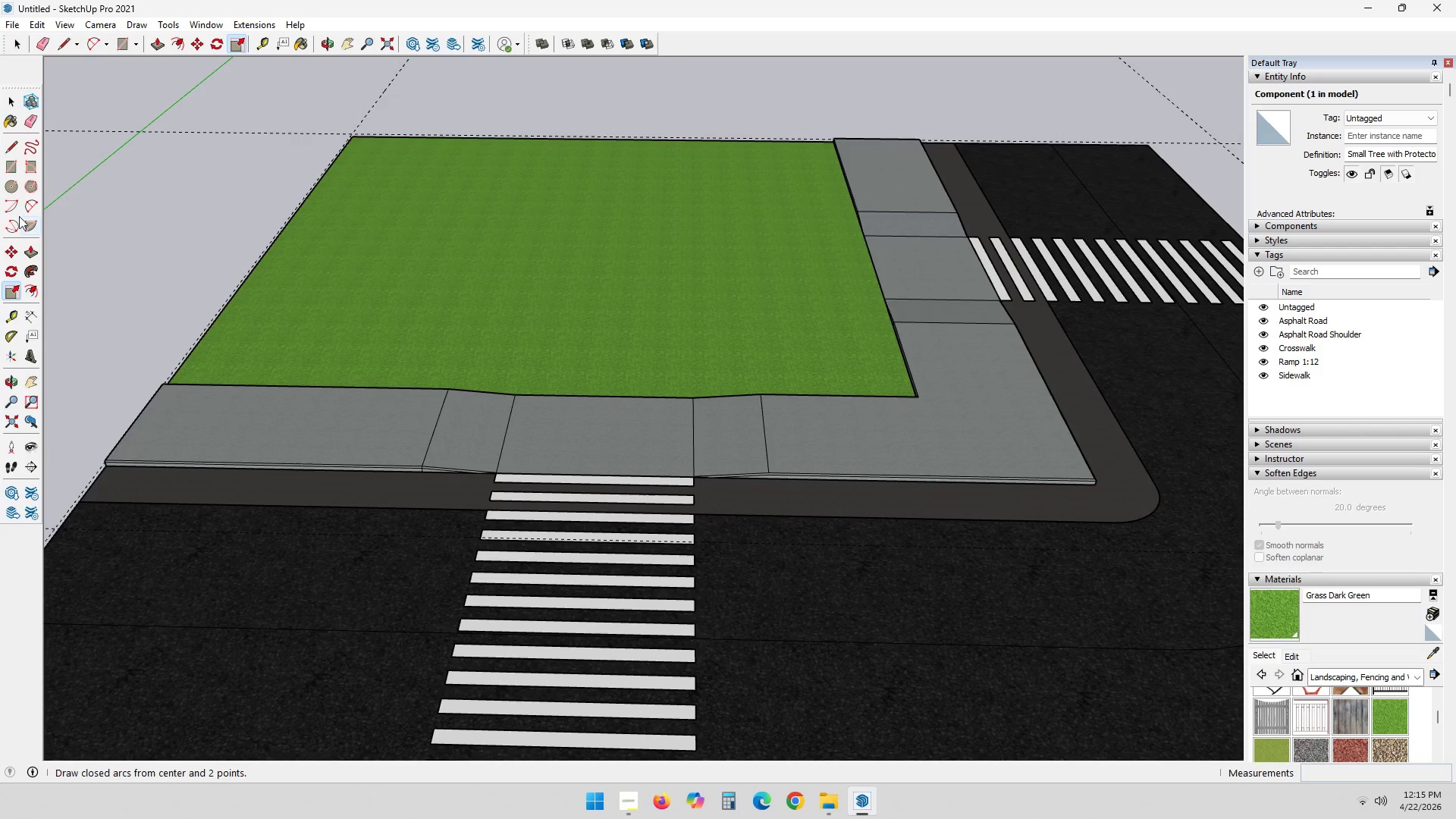 
scroll: coordinate [788, 407], scroll_direction: down, amount: 10.0
 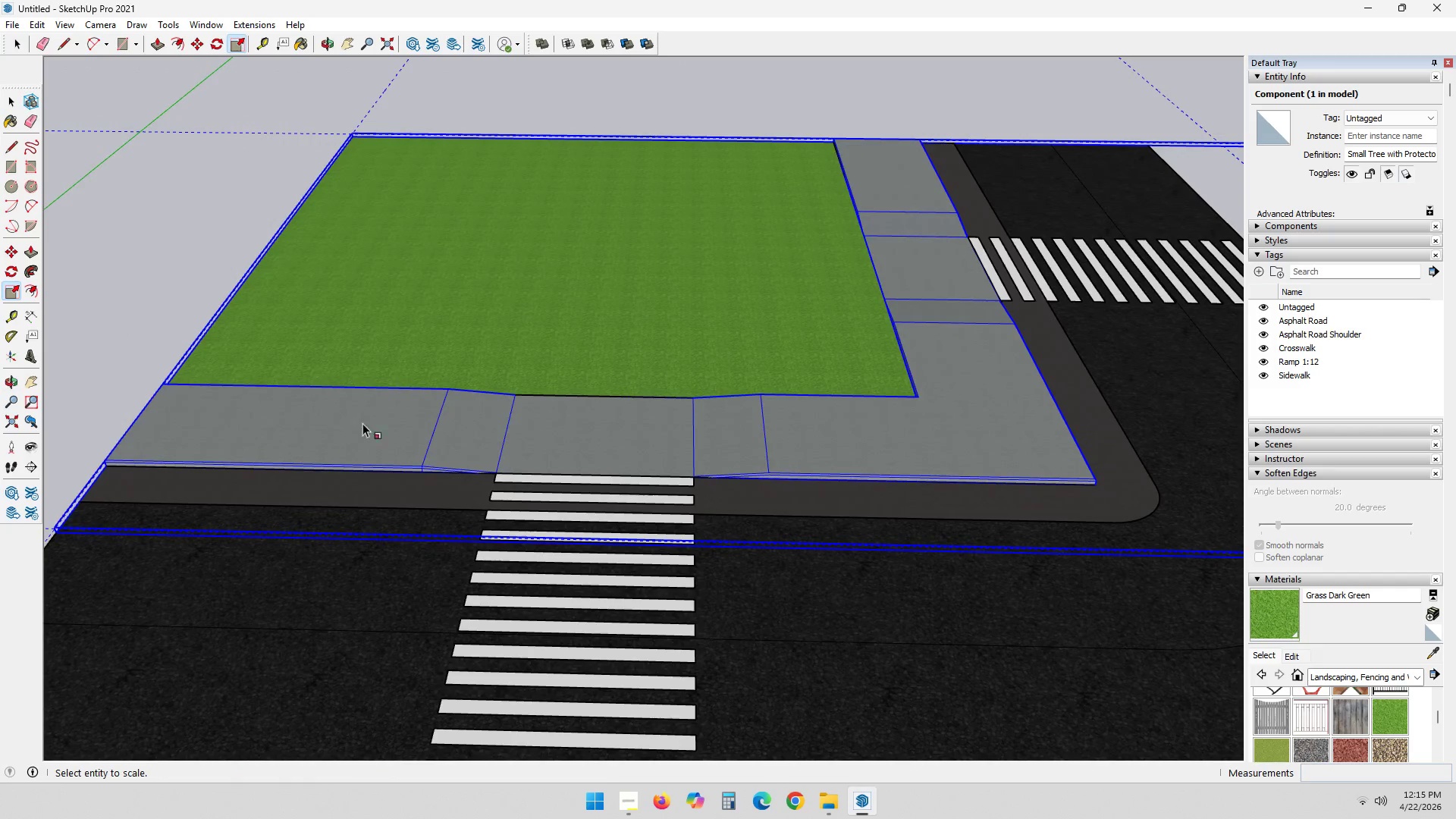 
key(Space)
 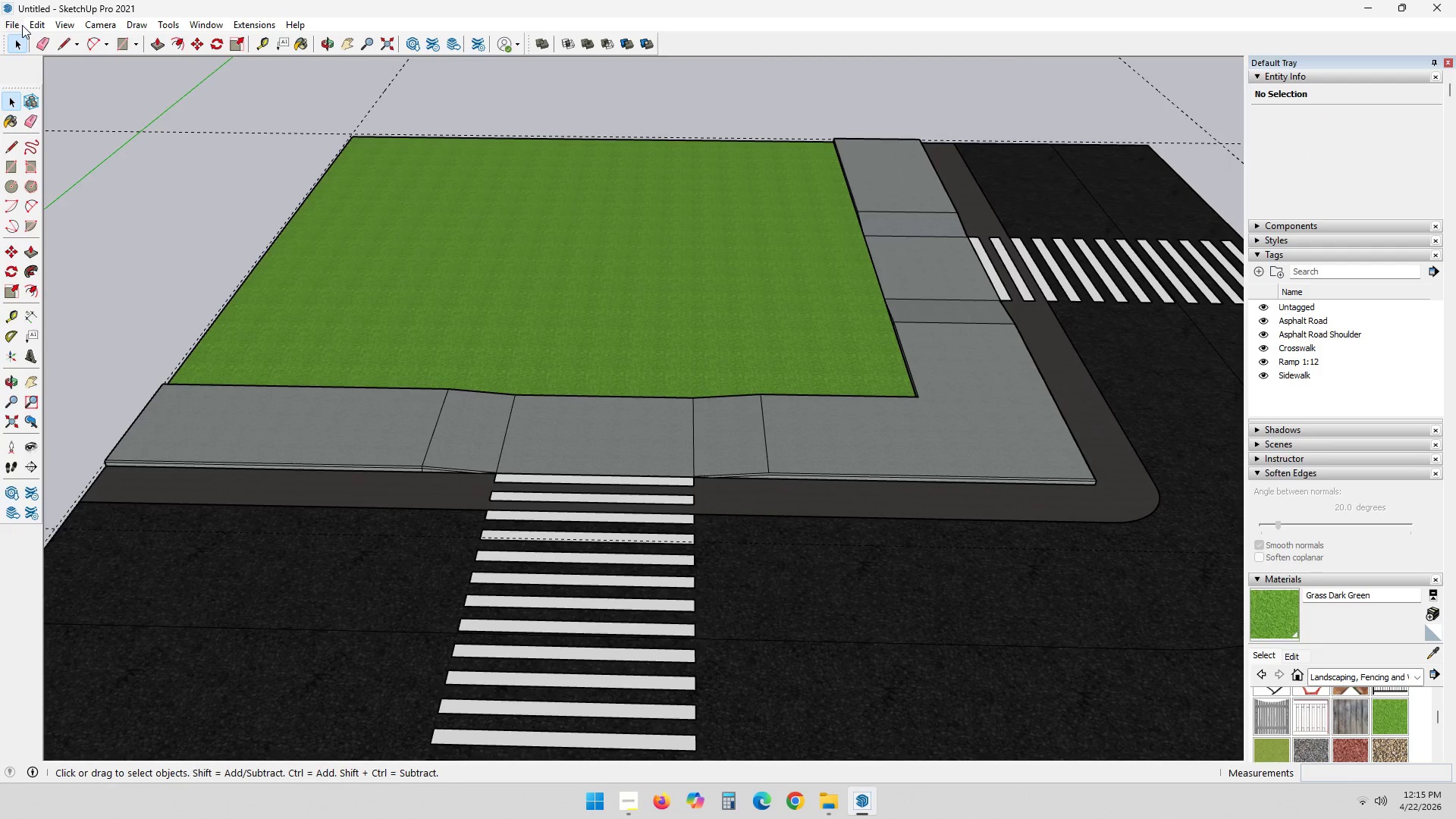 
left_click([22, 25])
 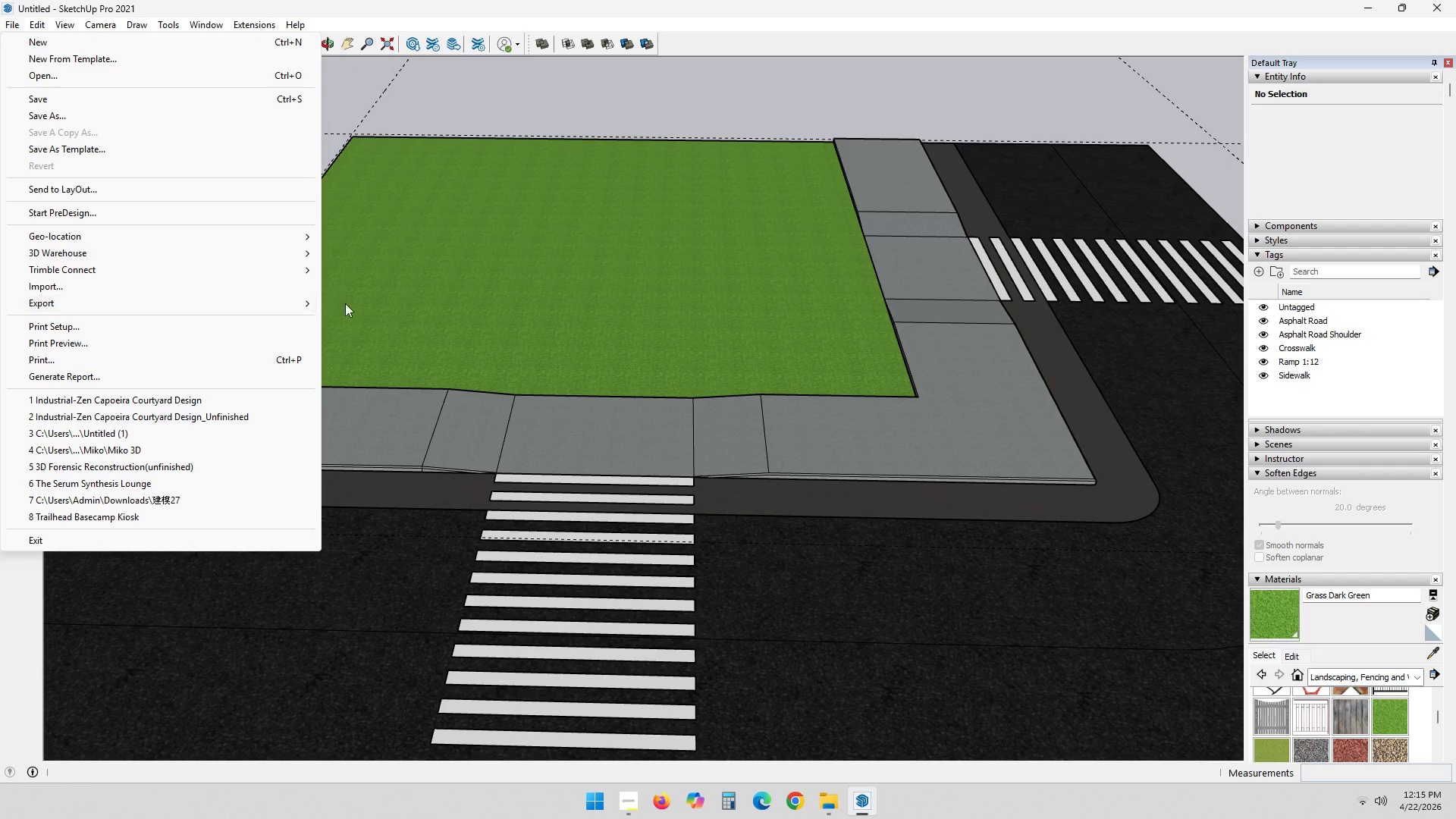 
left_click([176, 282])
 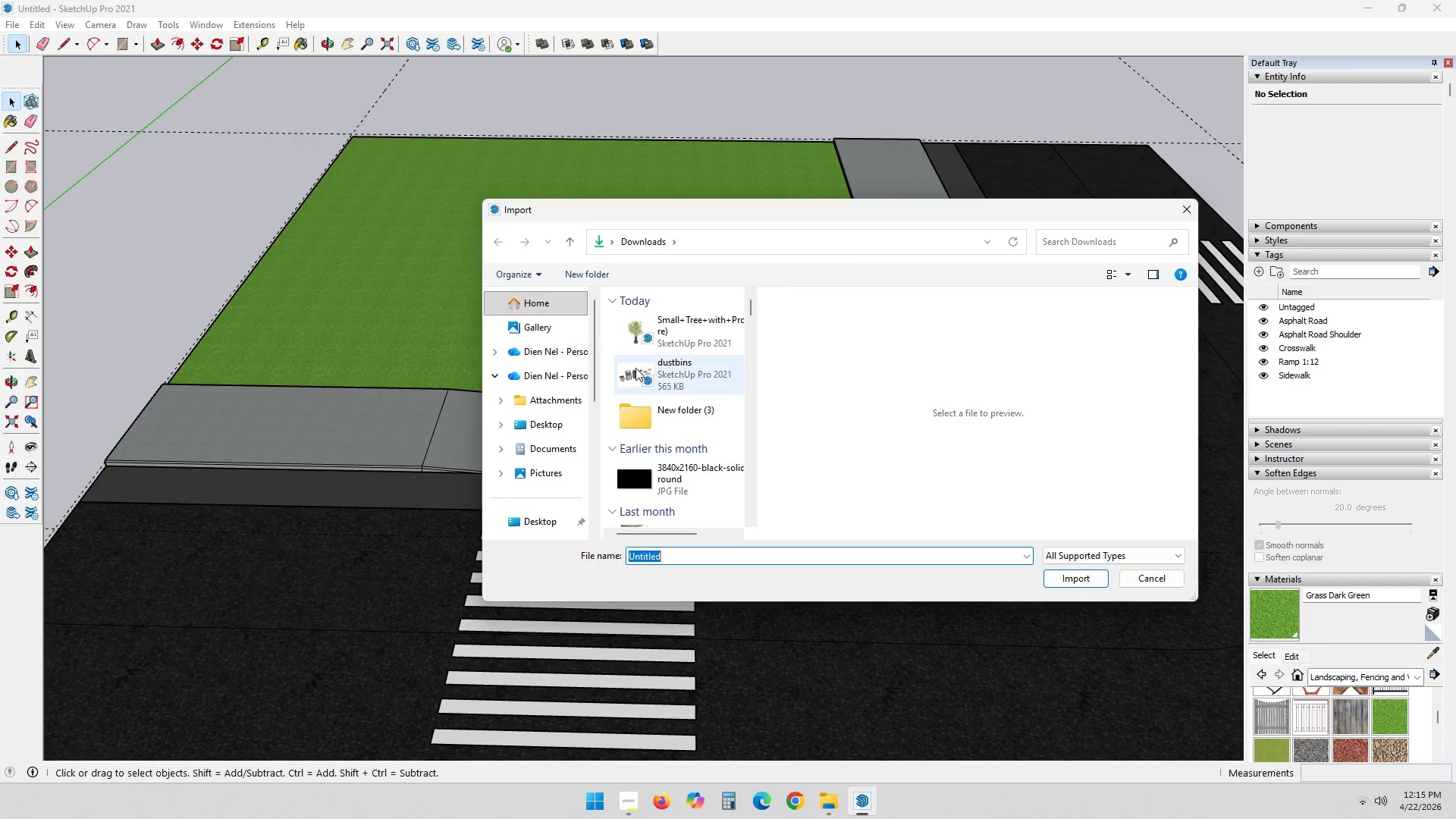 
left_click([671, 334])
 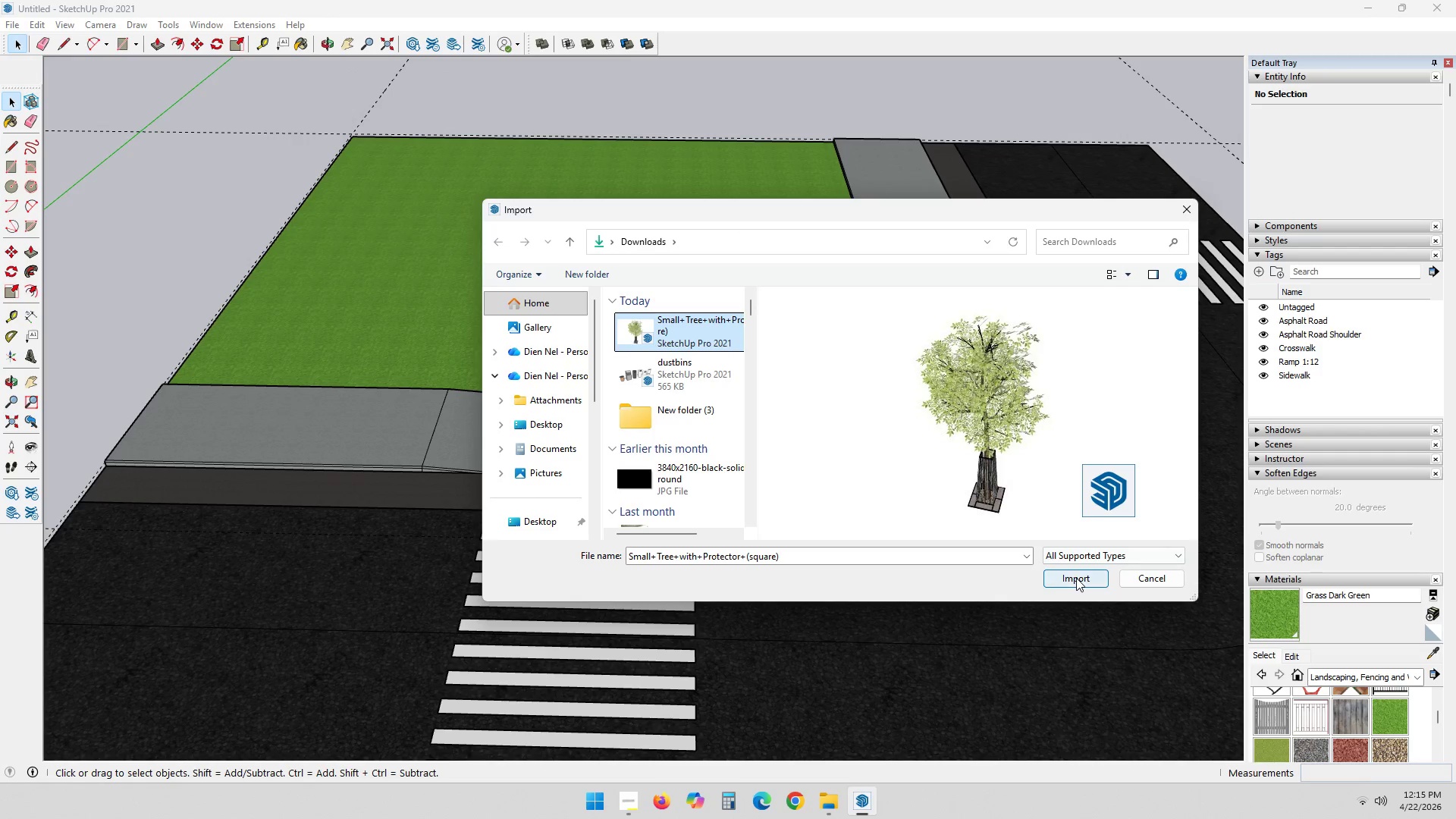 
left_click([1077, 578])
 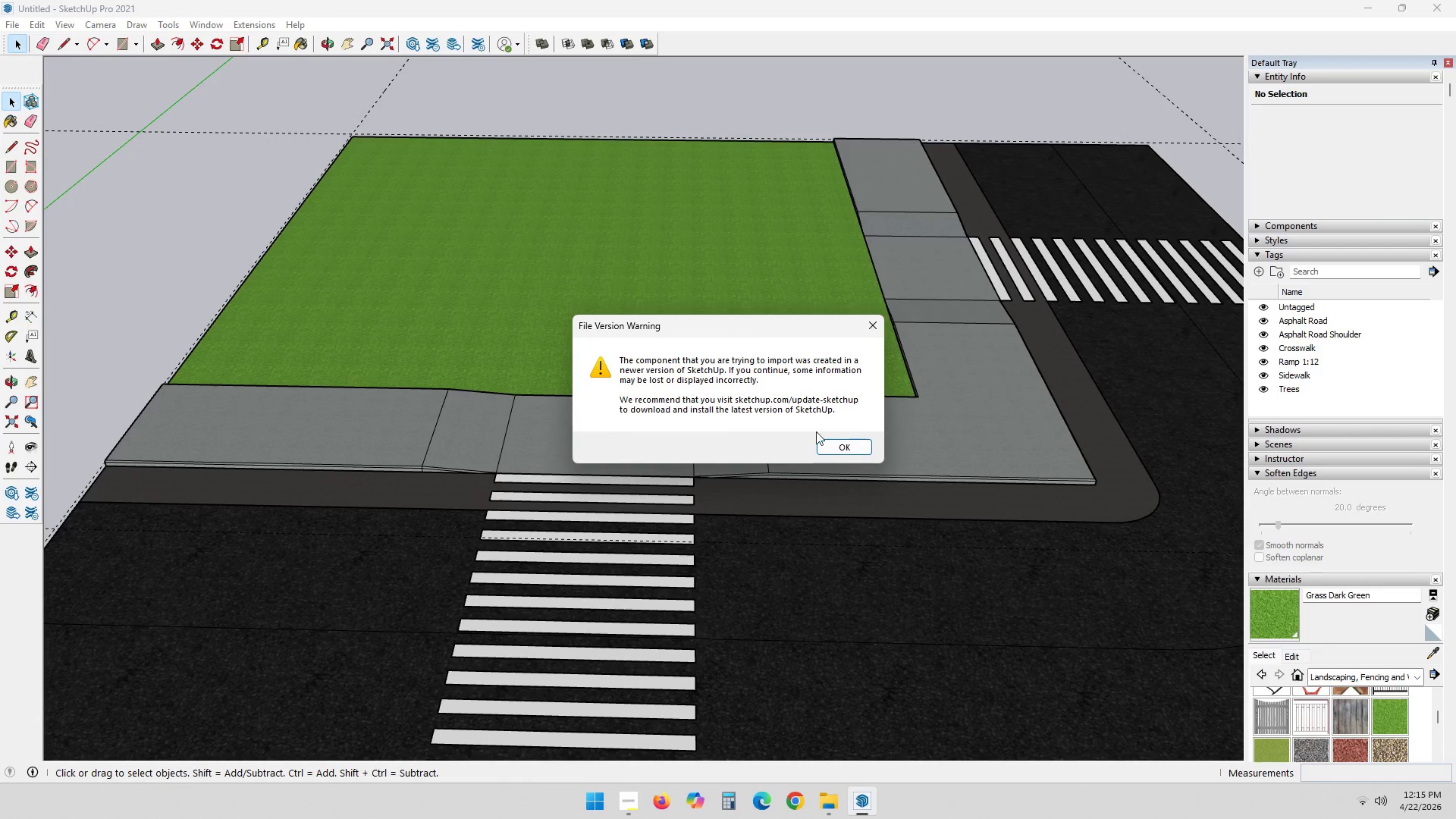 
left_click([848, 443])
 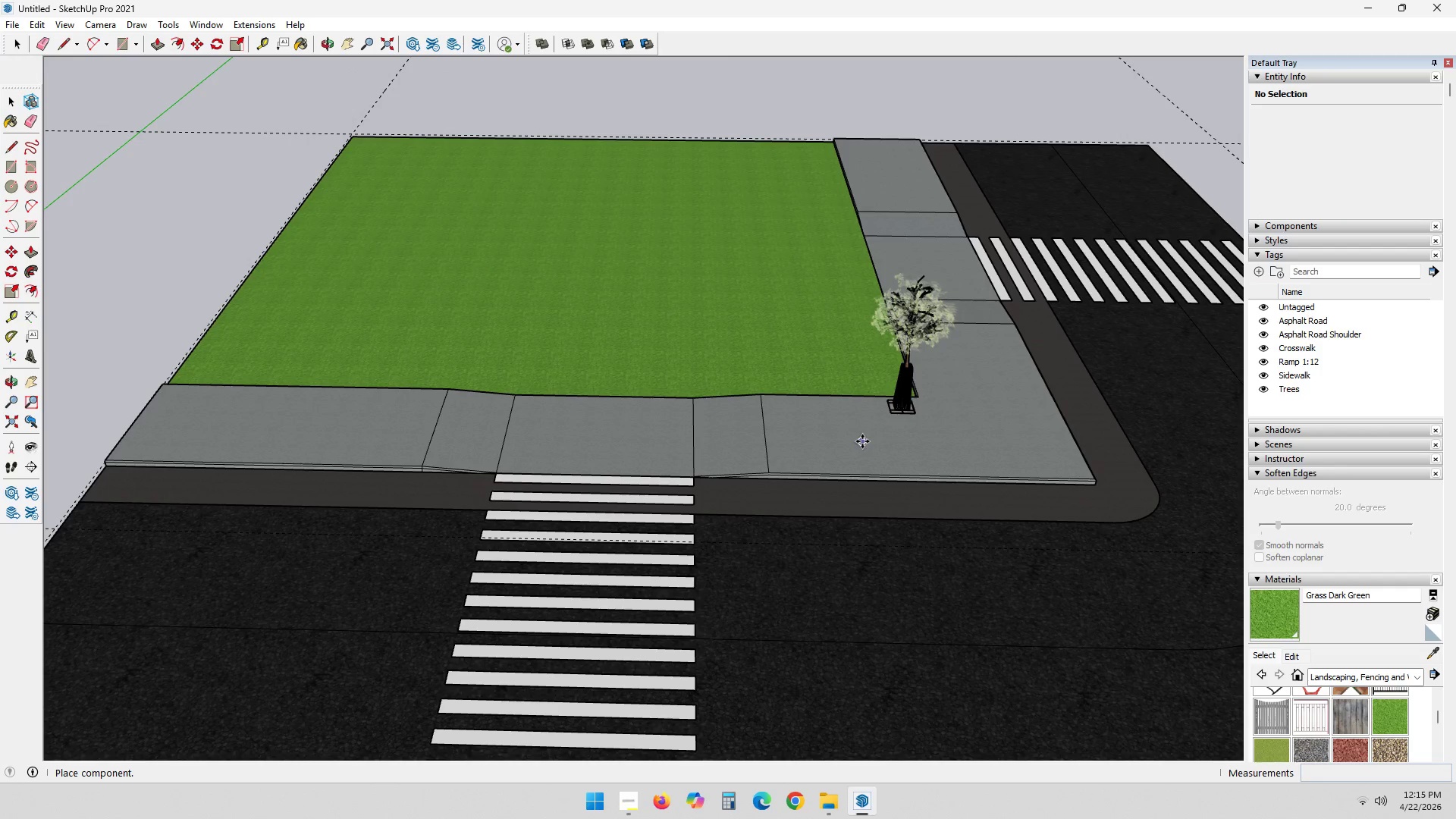 
left_click([860, 444])
 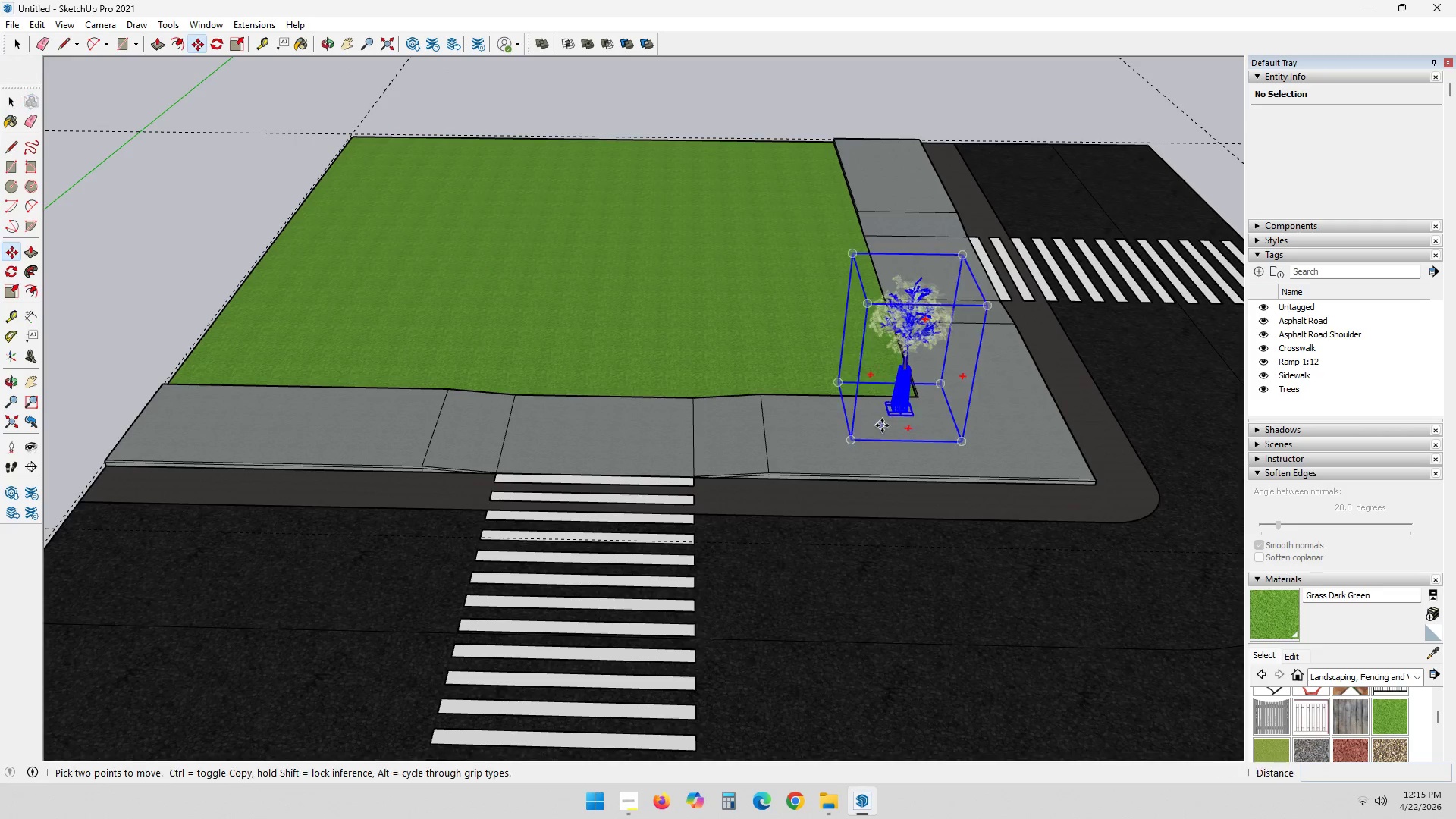 
scroll: coordinate [816, 414], scroll_direction: up, amount: 26.0
 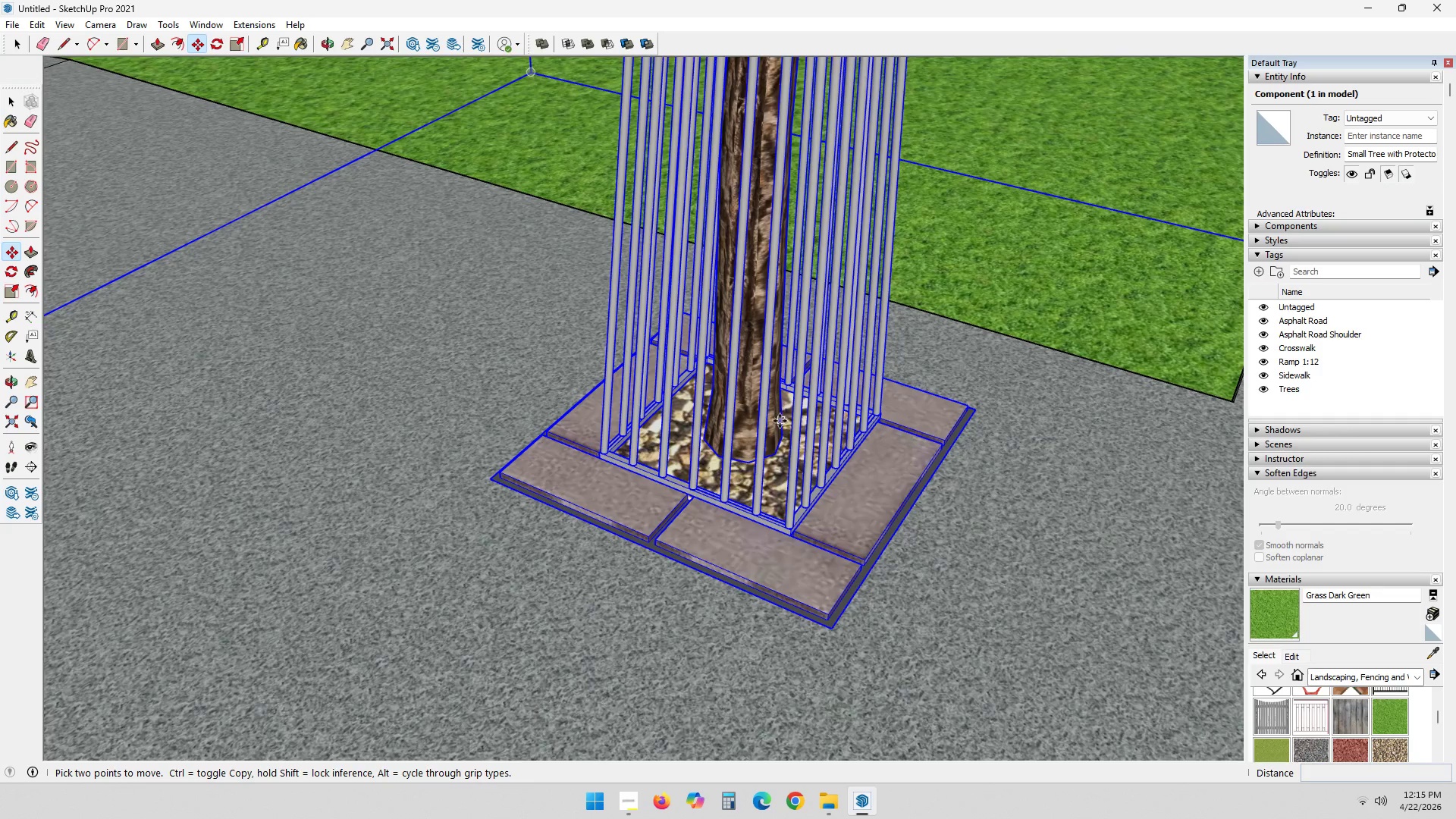 
scroll: coordinate [799, 590], scroll_direction: down, amount: 2.0
 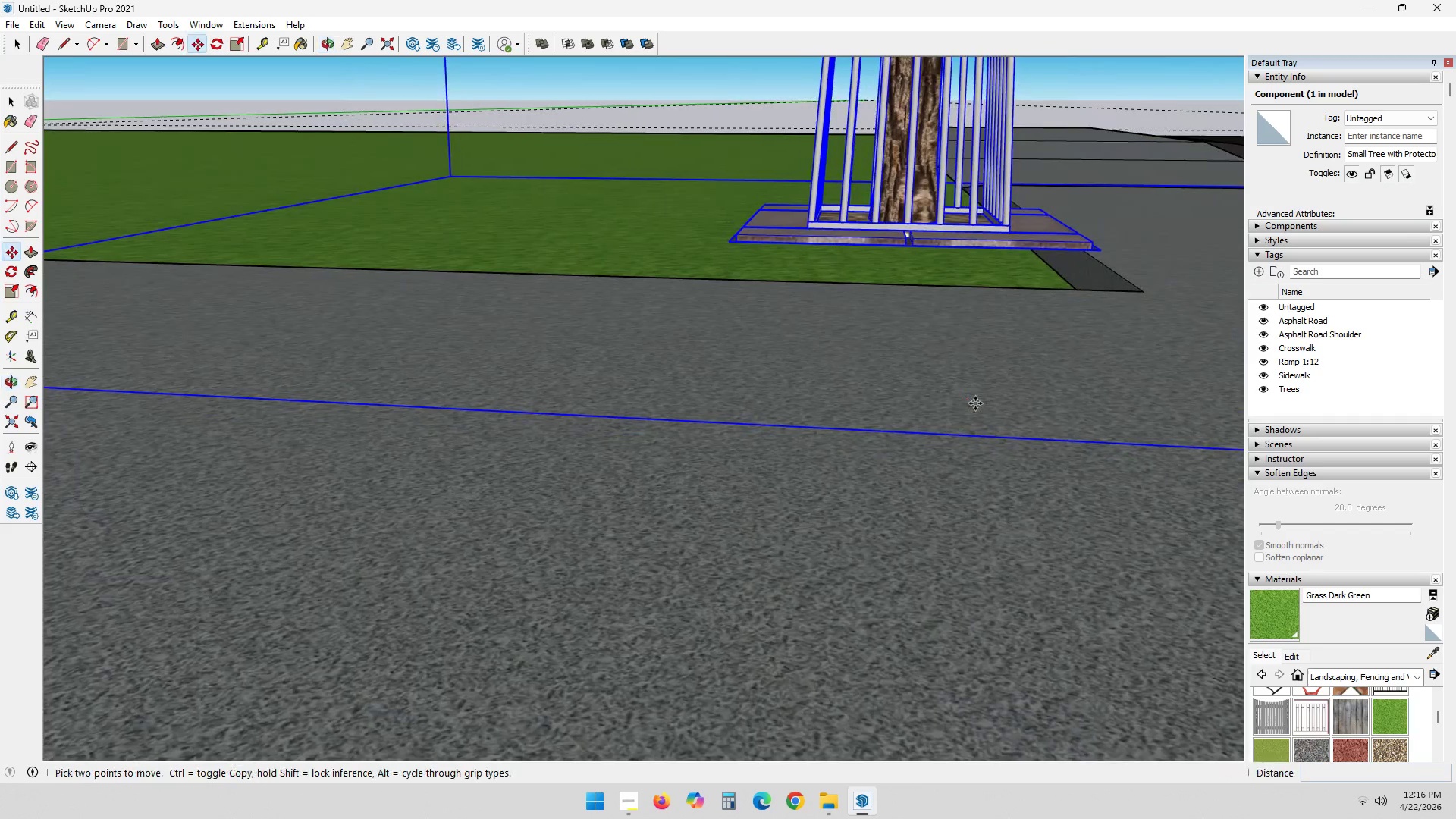 
key(M)
 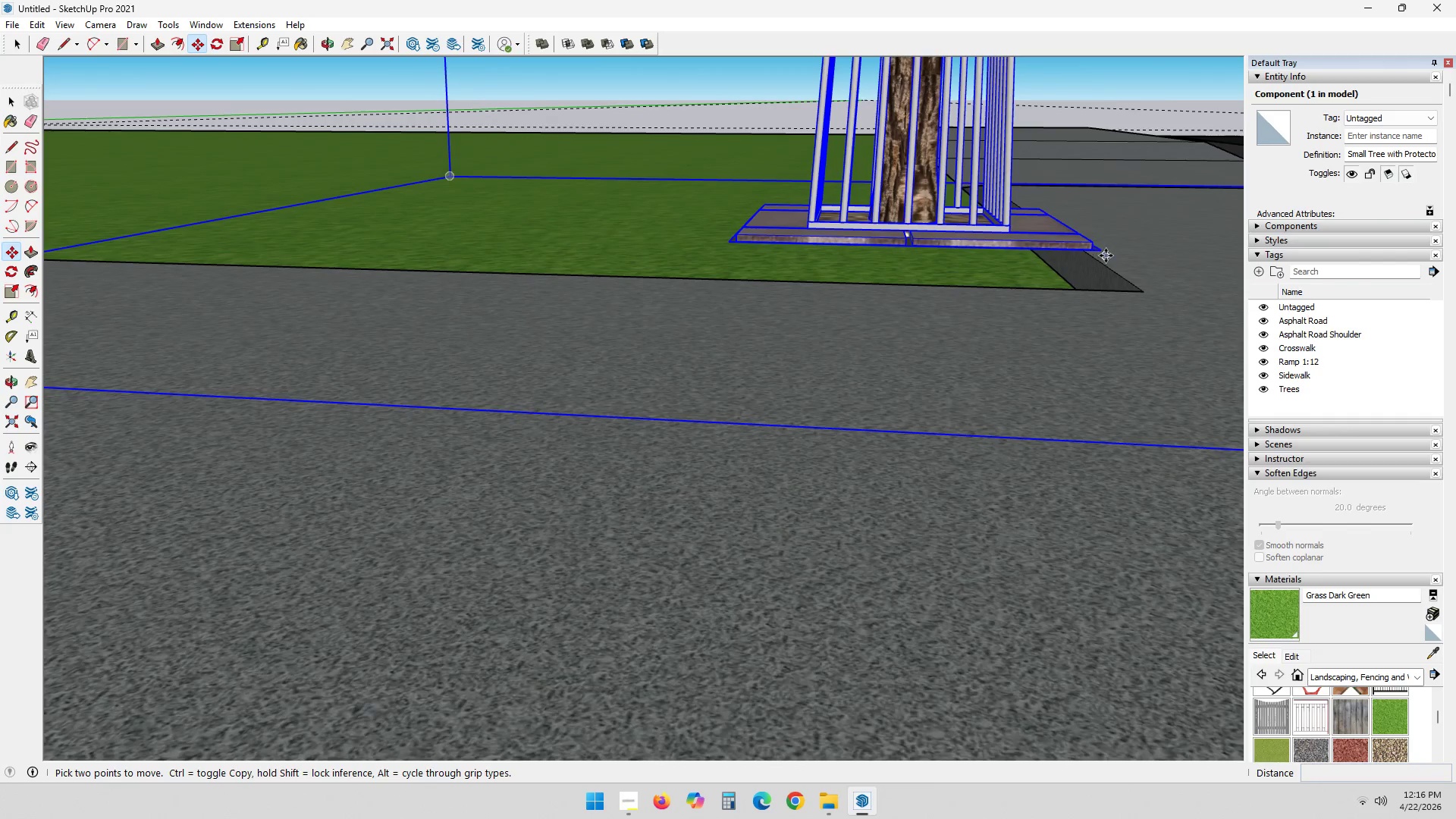 
left_click([1102, 252])
 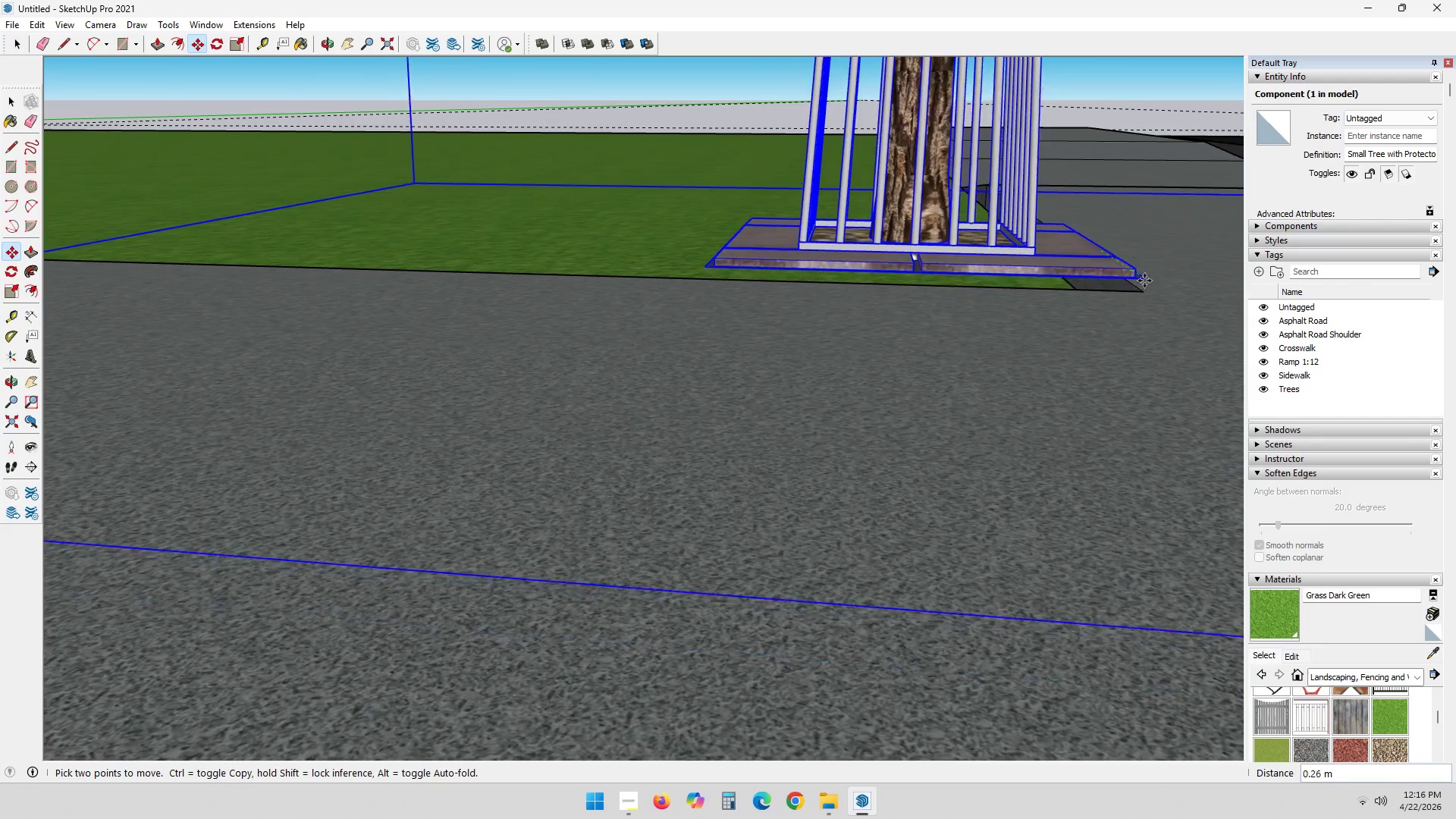 
left_click([1144, 291])
 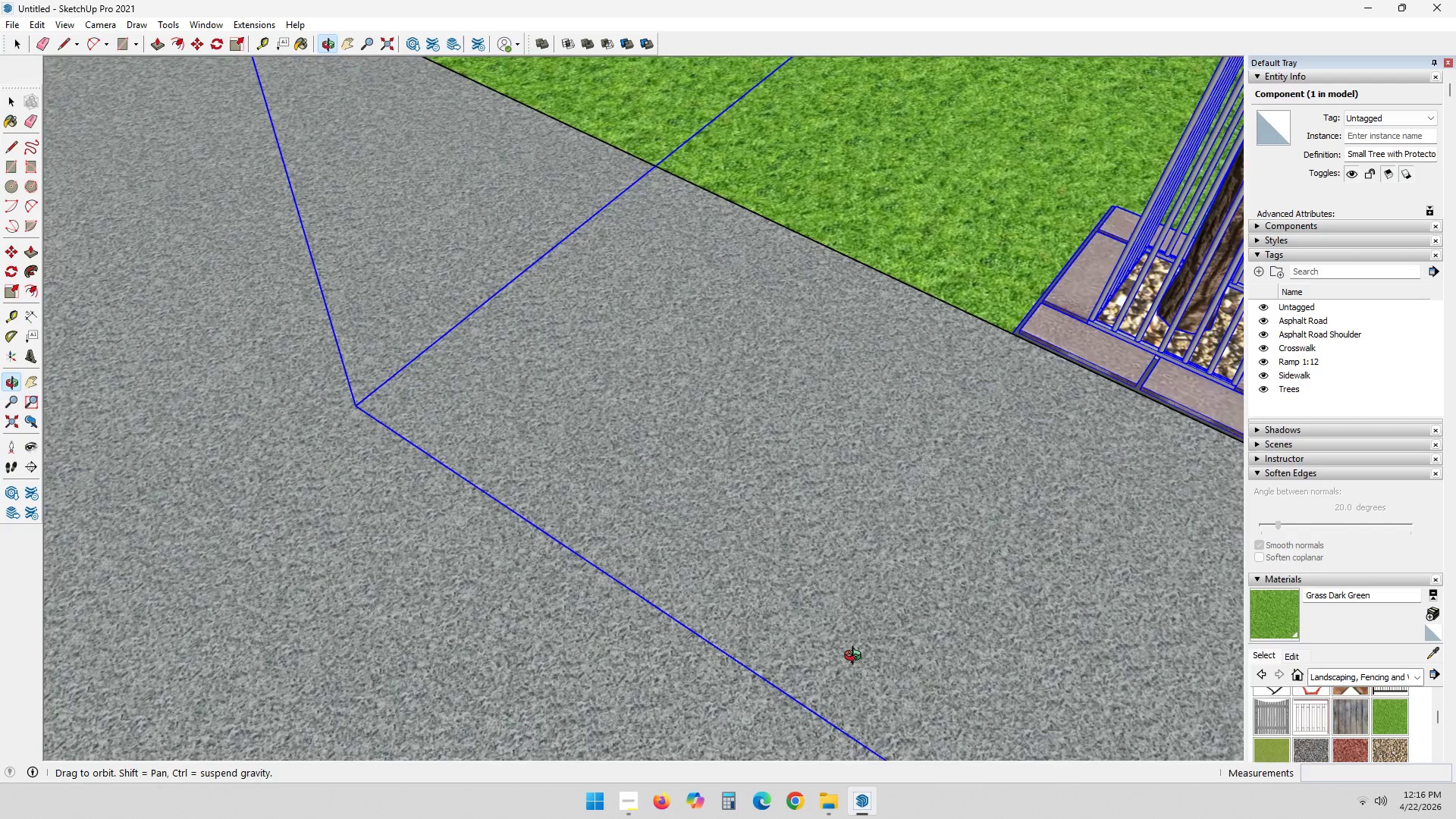 
scroll: coordinate [971, 462], scroll_direction: down, amount: 3.0
 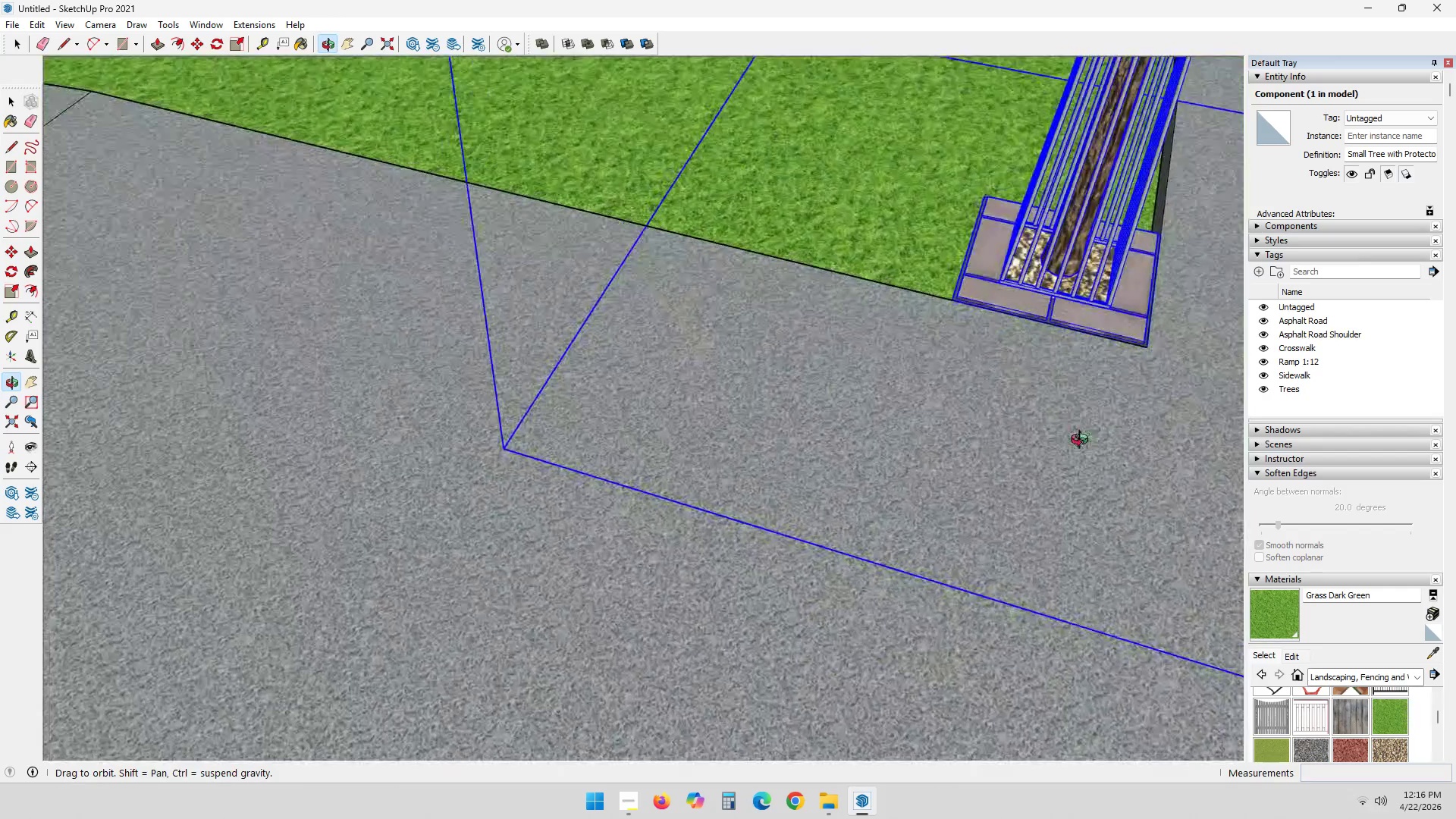 
scroll: coordinate [929, 356], scroll_direction: up, amount: 5.0
 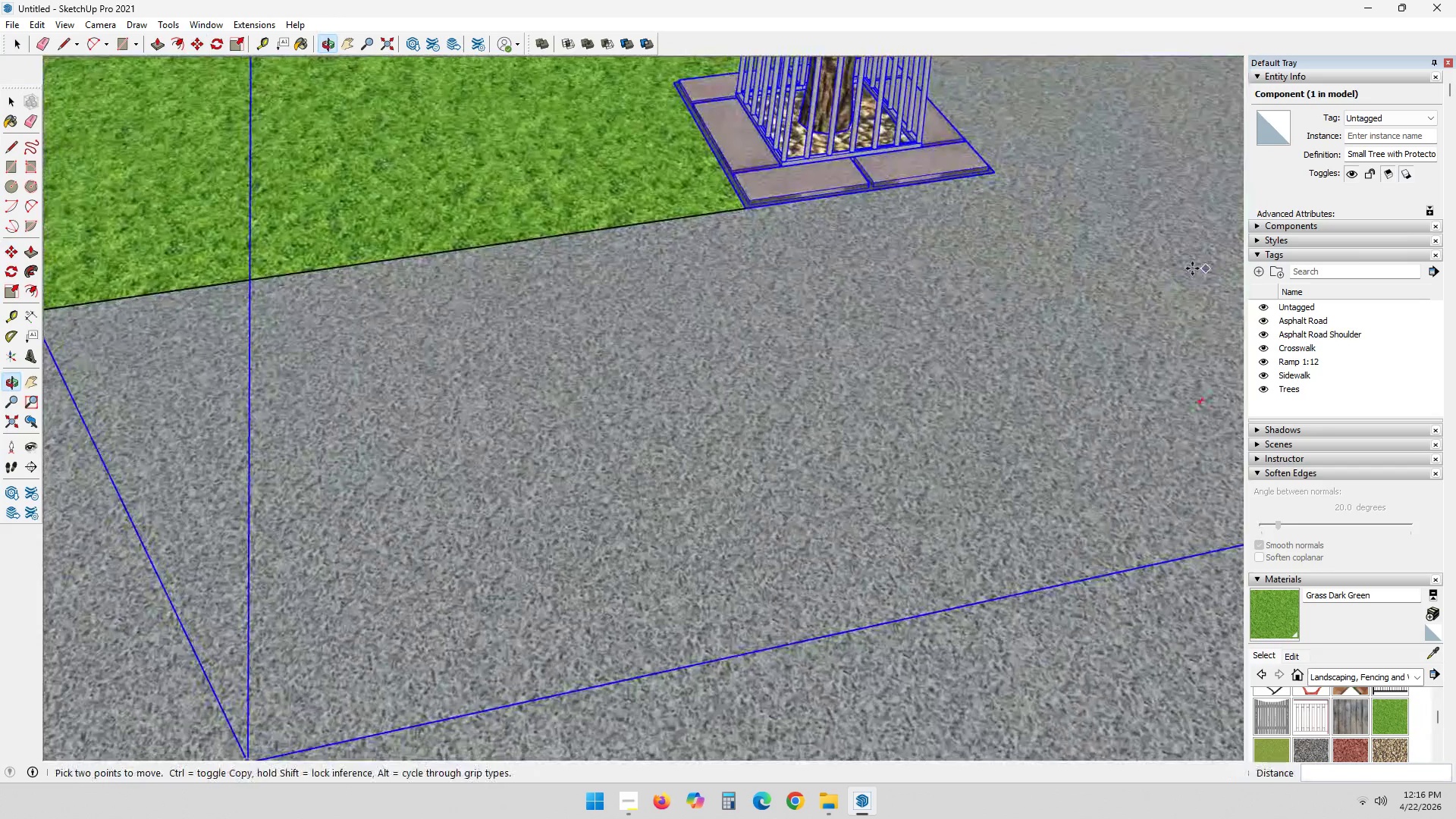 
scroll: coordinate [754, 277], scroll_direction: down, amount: 5.0
 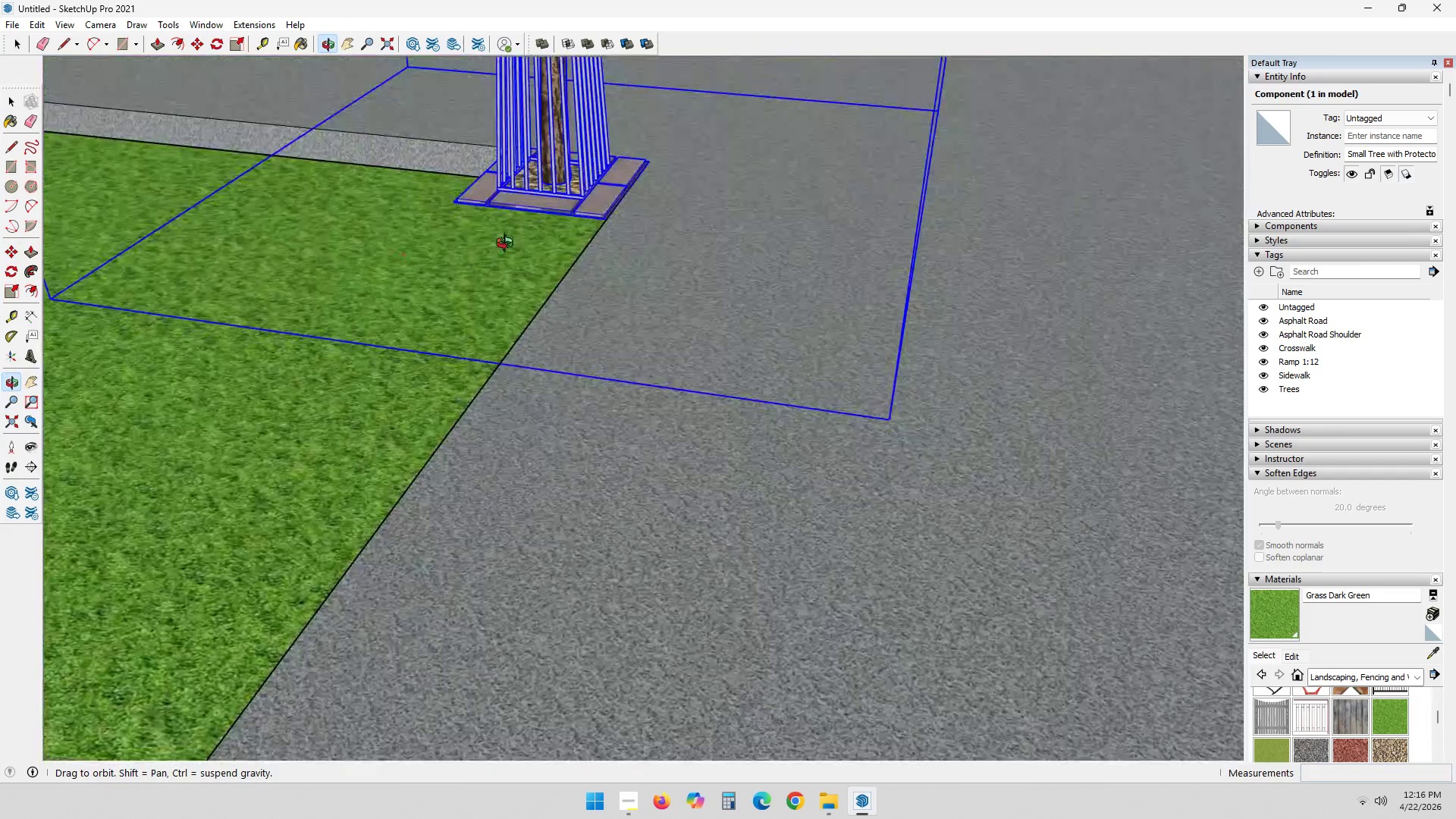 
scroll: coordinate [647, 191], scroll_direction: up, amount: 9.0
 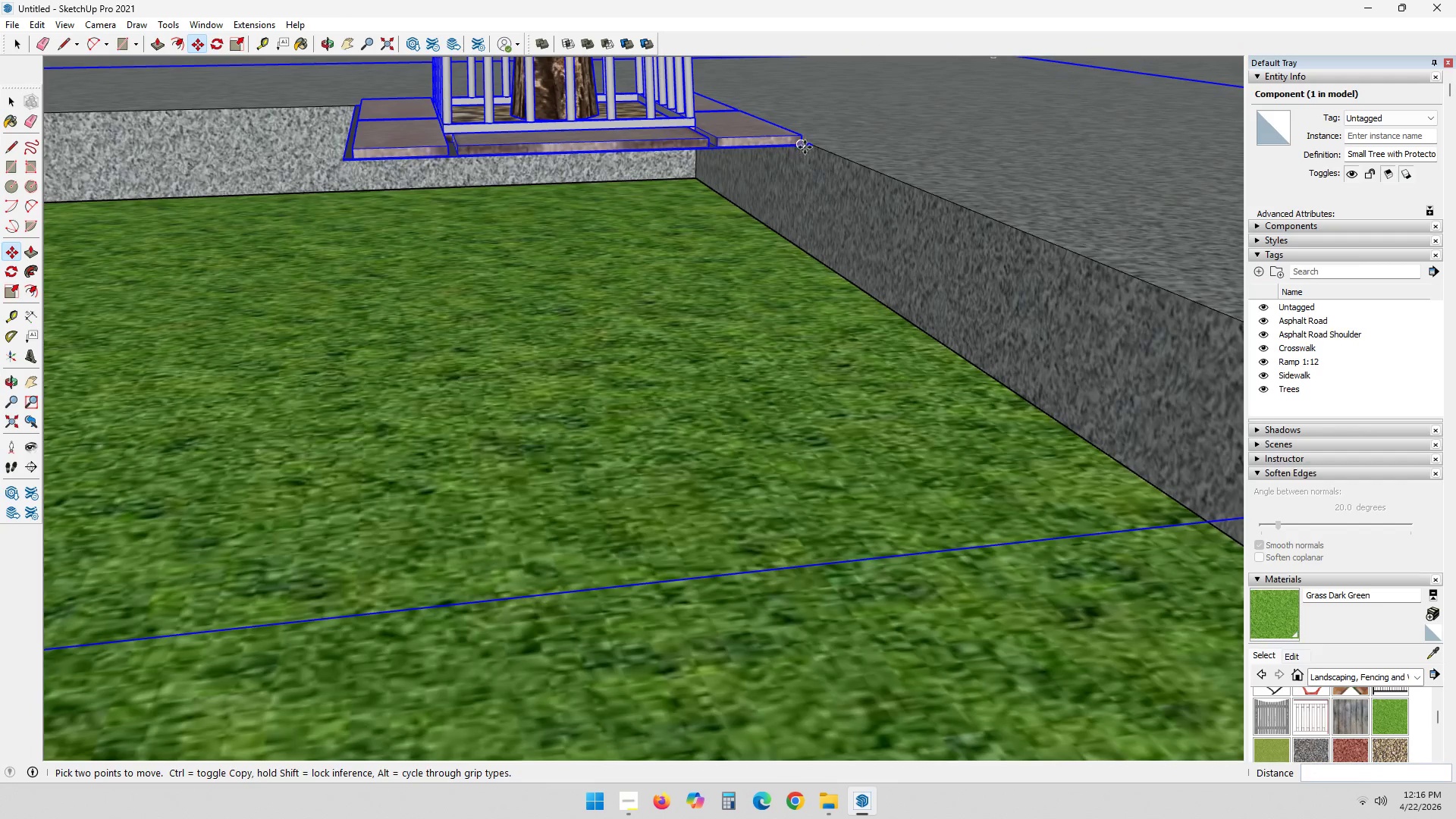 
left_click([813, 148])
 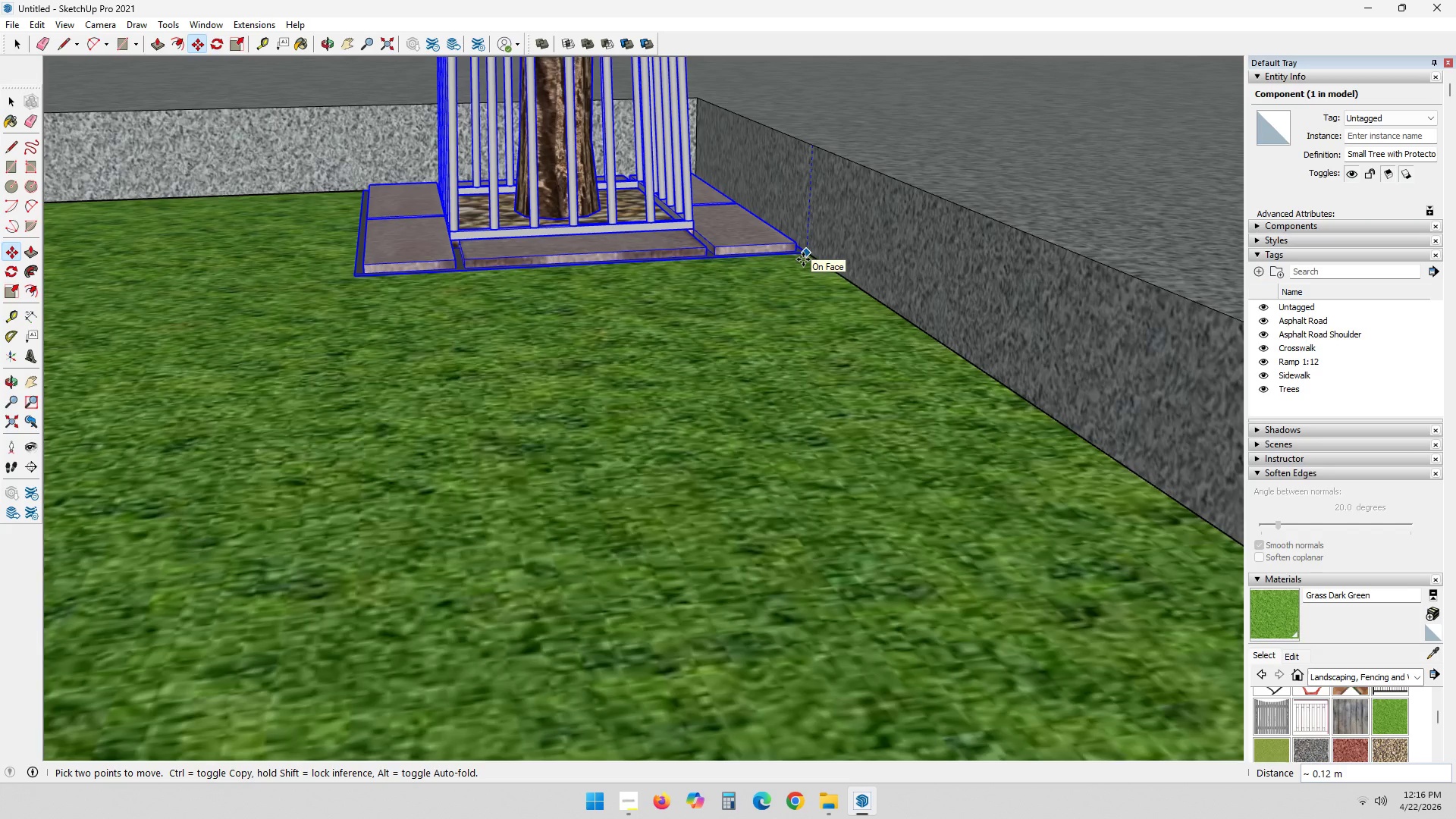 
left_click([803, 259])
 